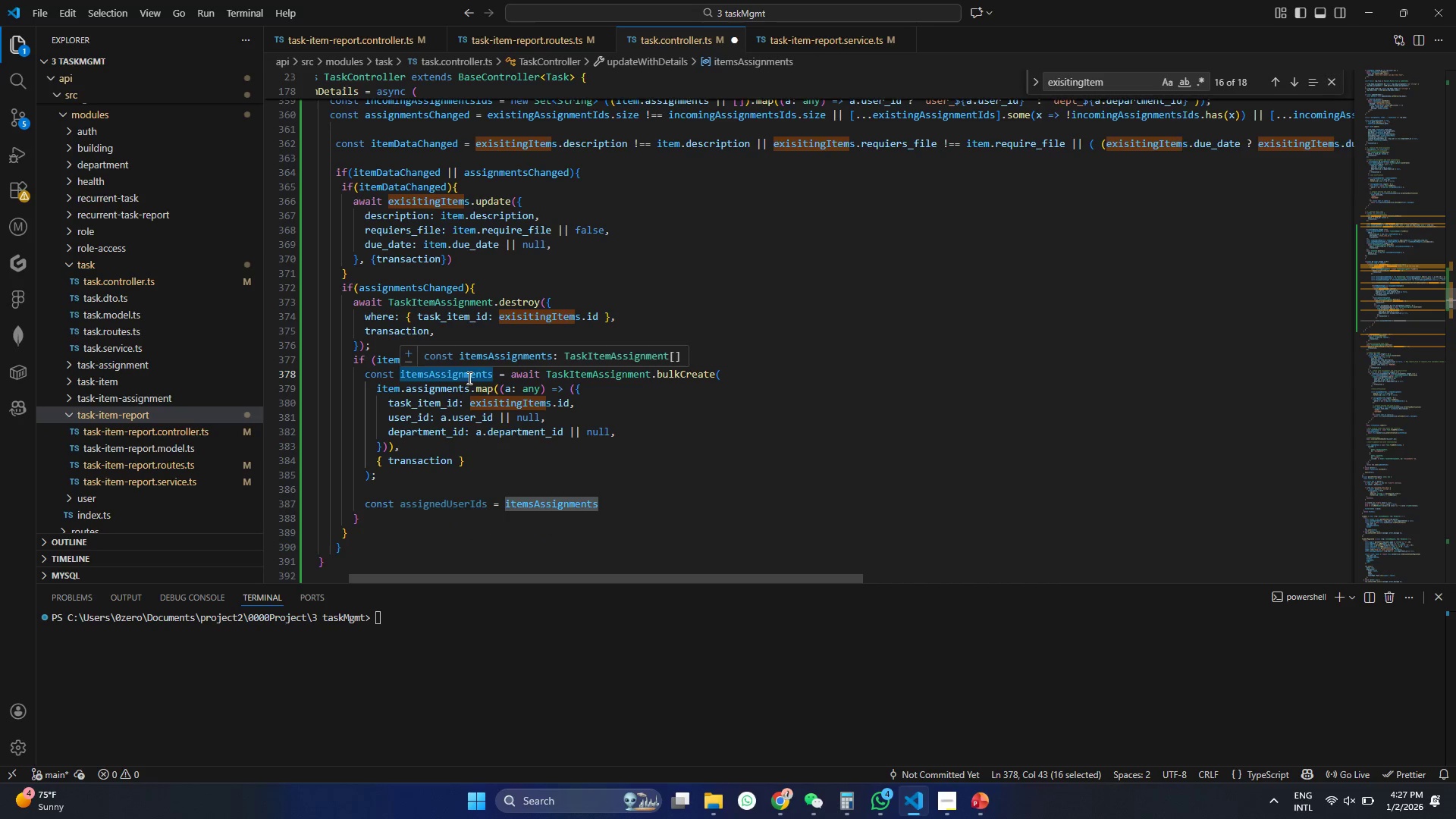 
type(new)
 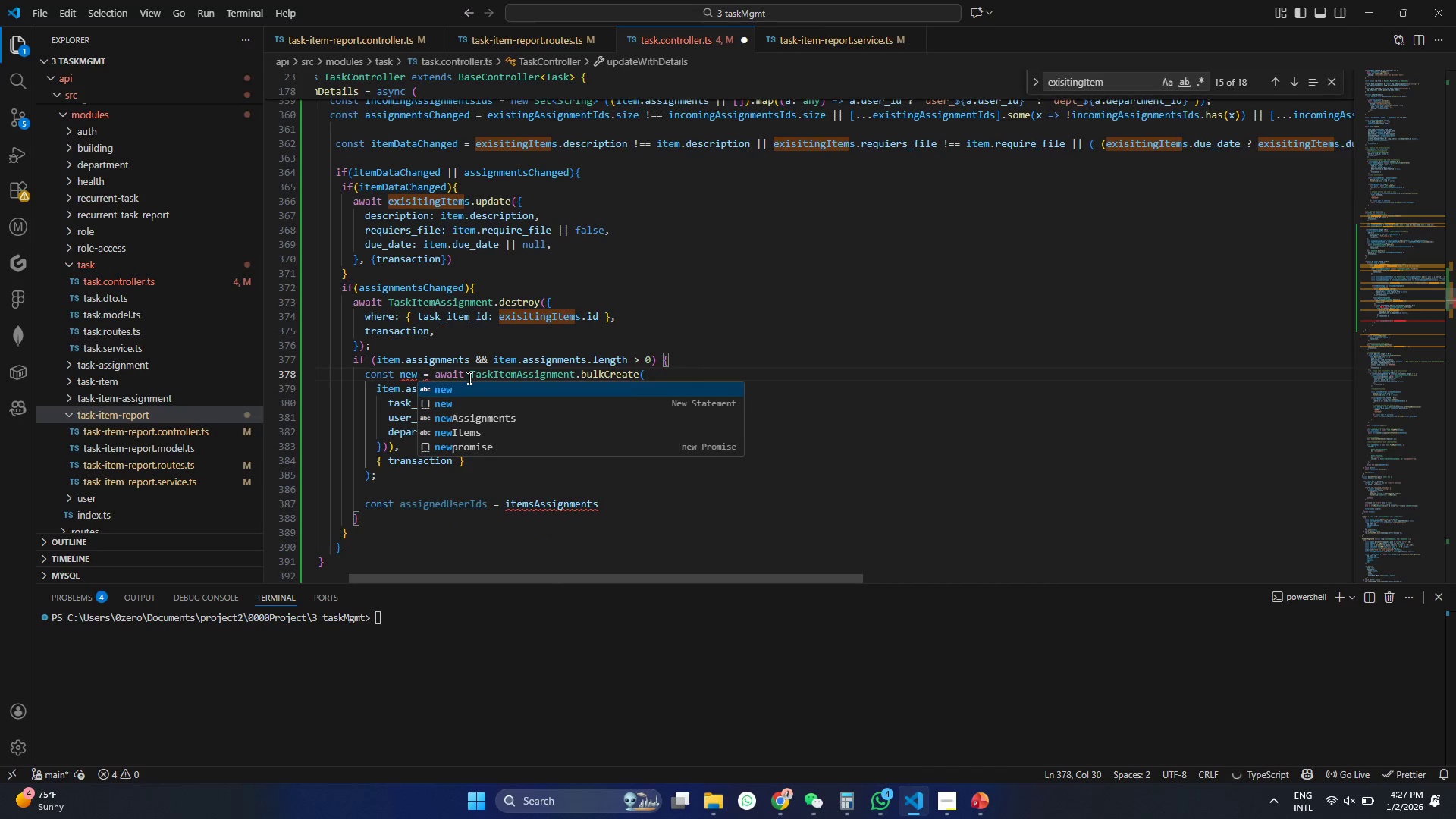 
key(ArrowDown)
 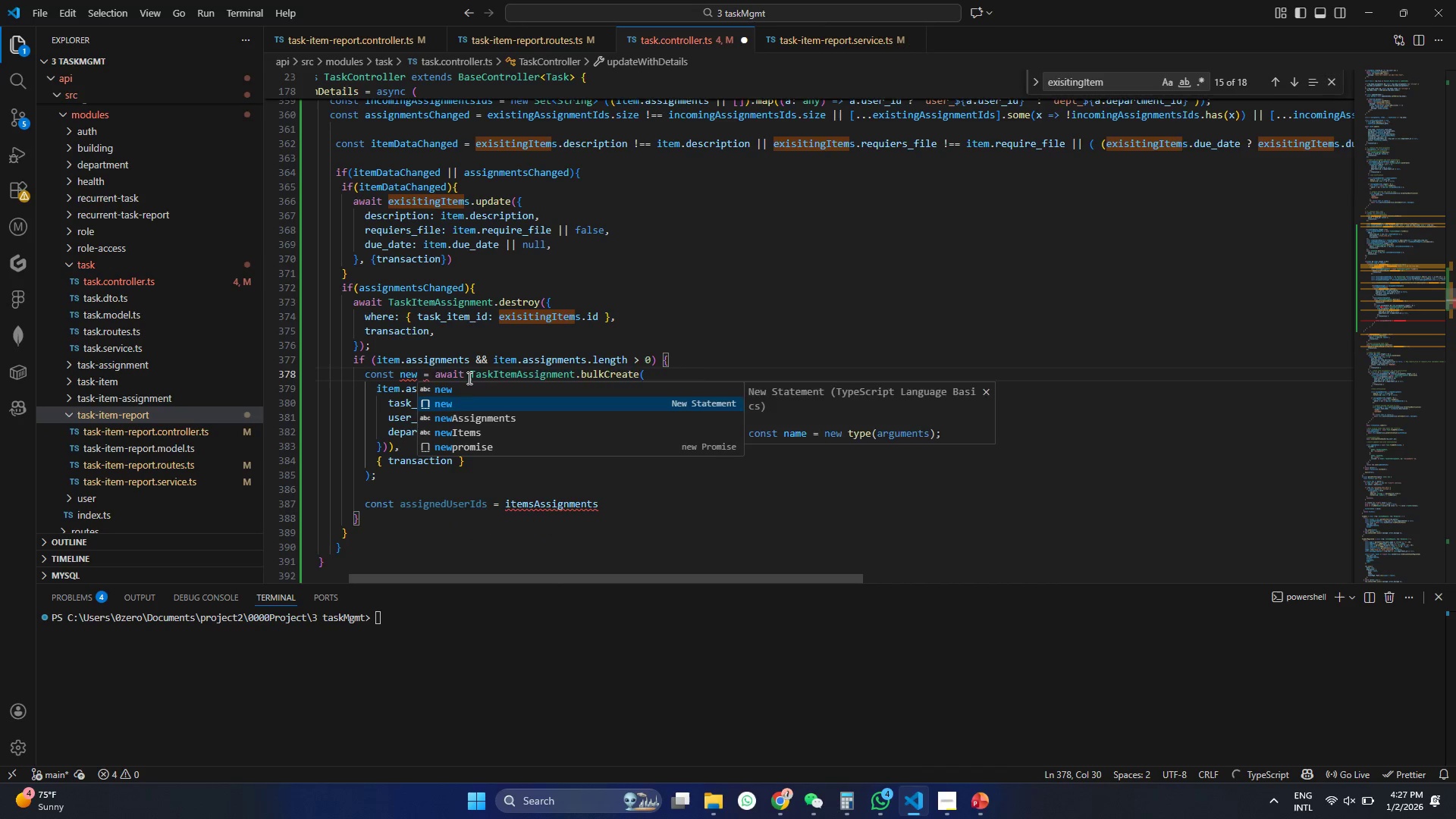 
key(ArrowDown)
 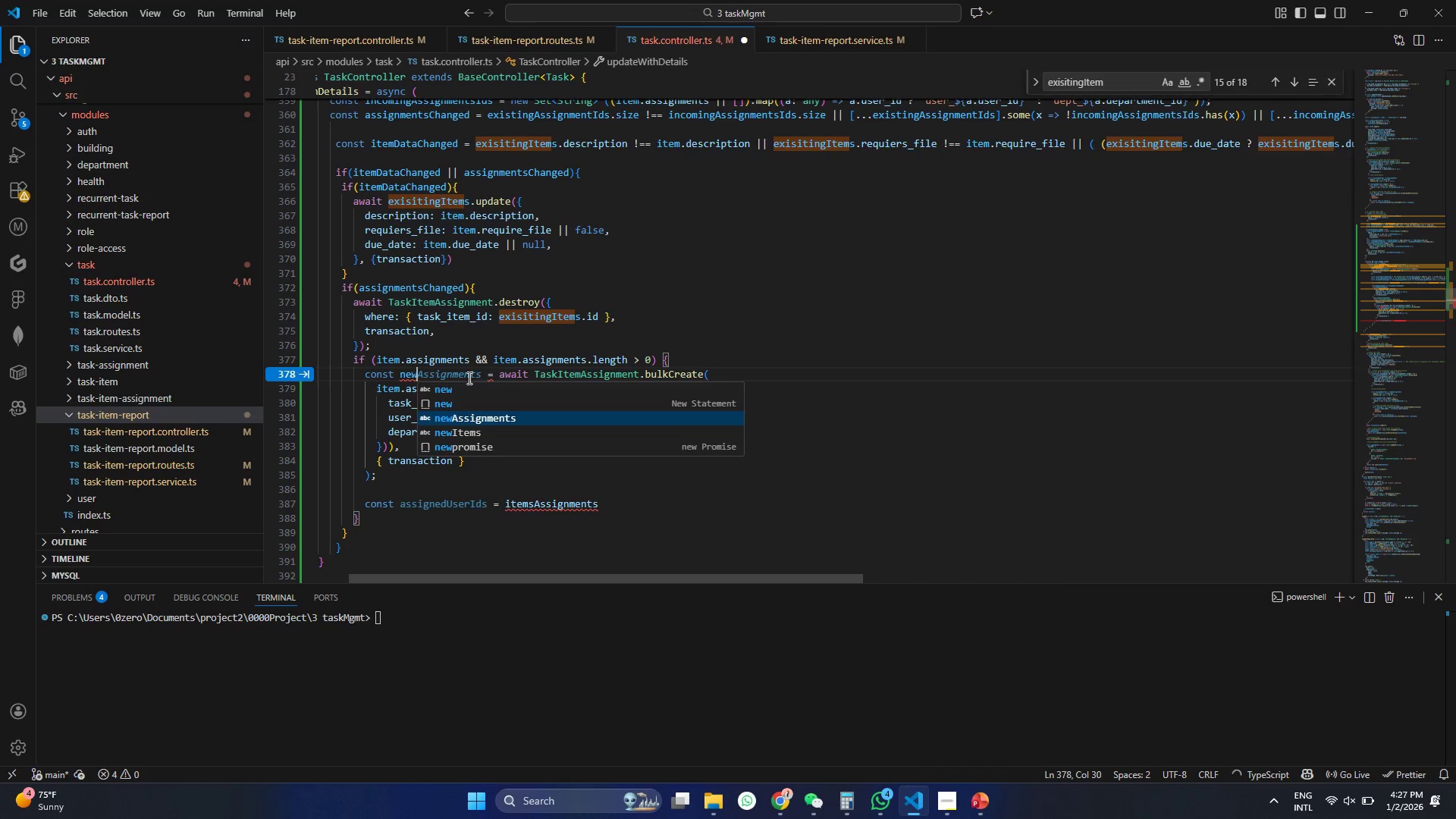 
key(Enter)
 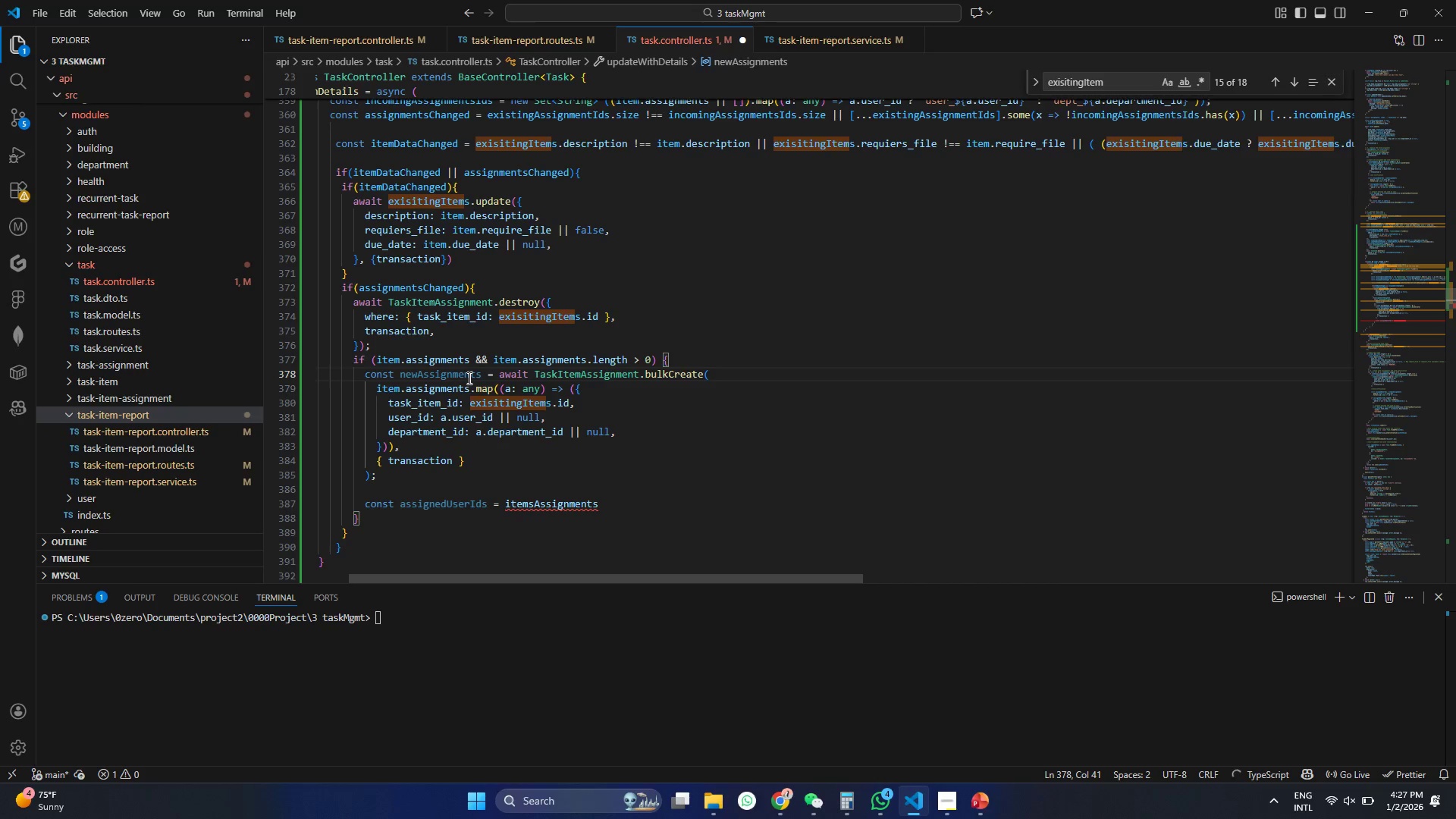 
key(Control+ControlLeft)
 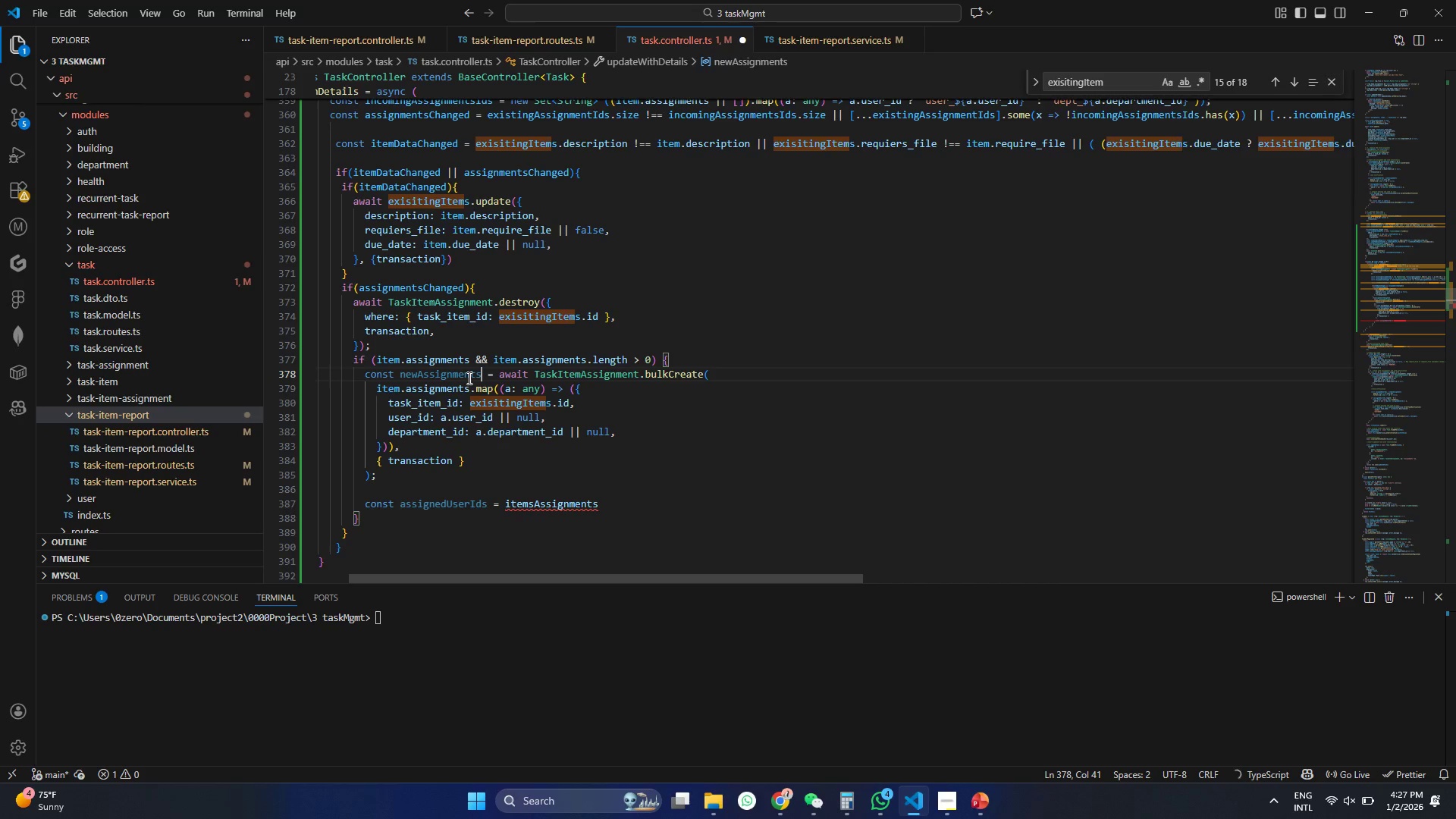 
key(Control+S)
 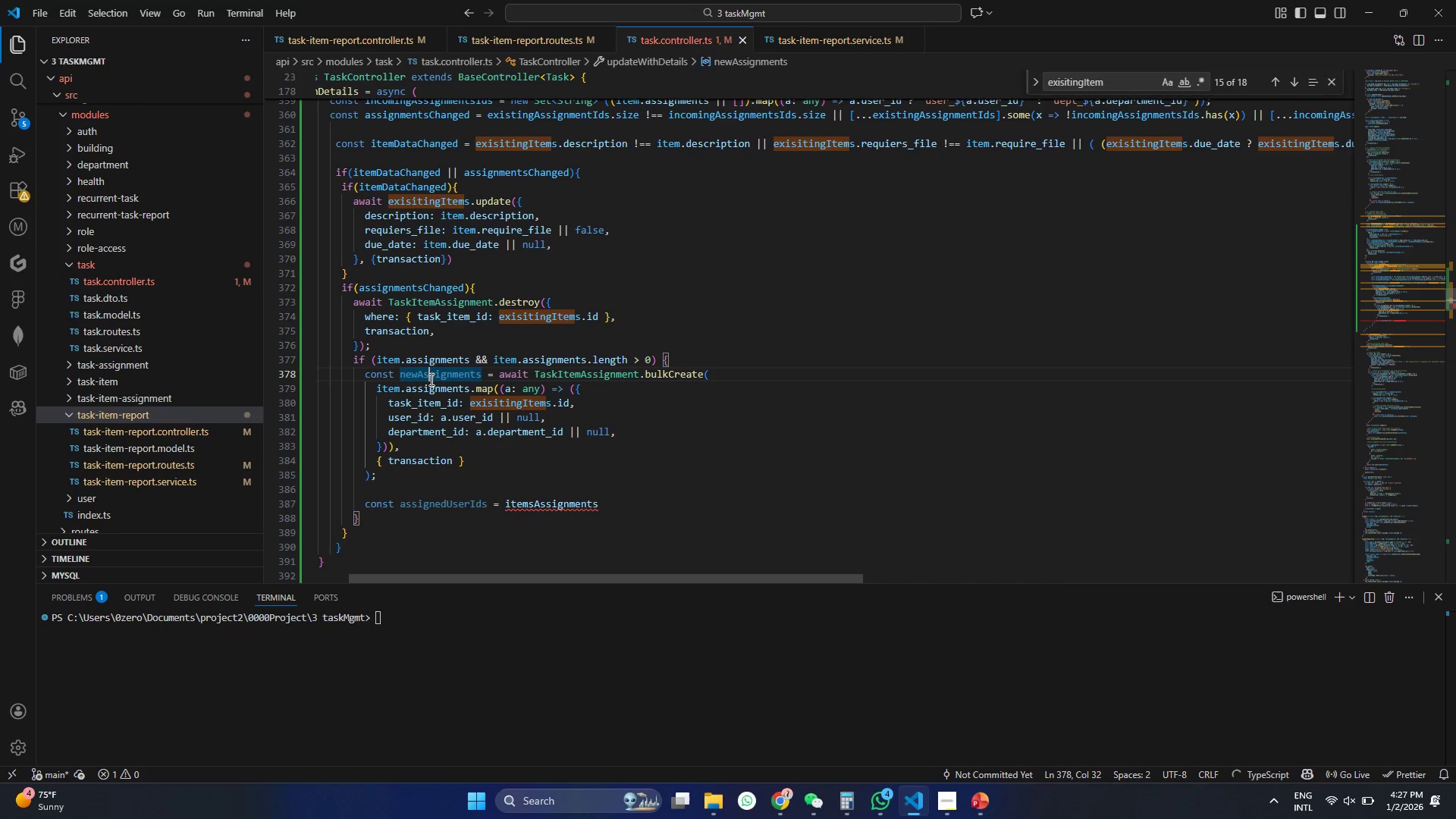 
double_click([431, 378])
 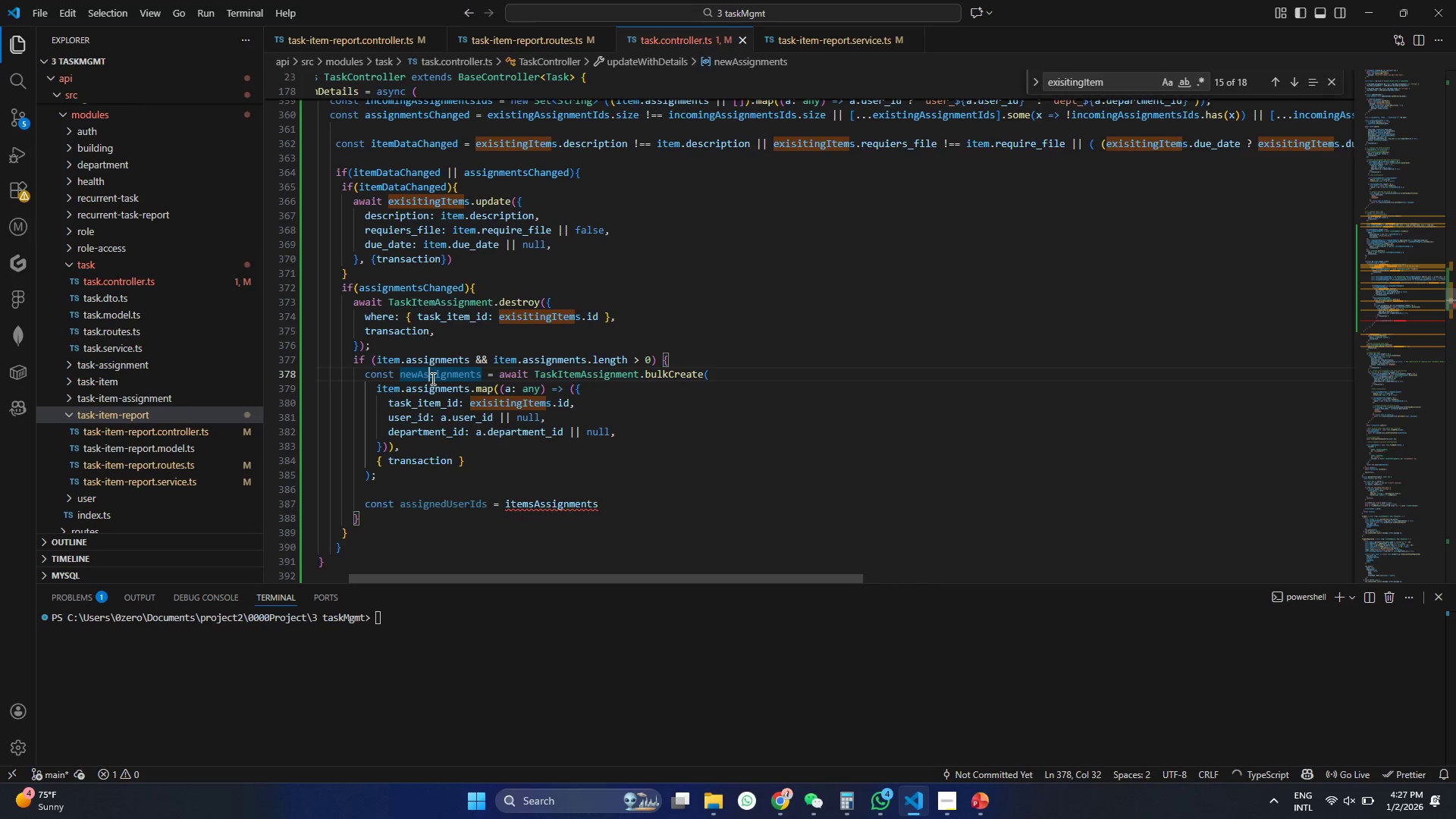 
triple_click([431, 378])
 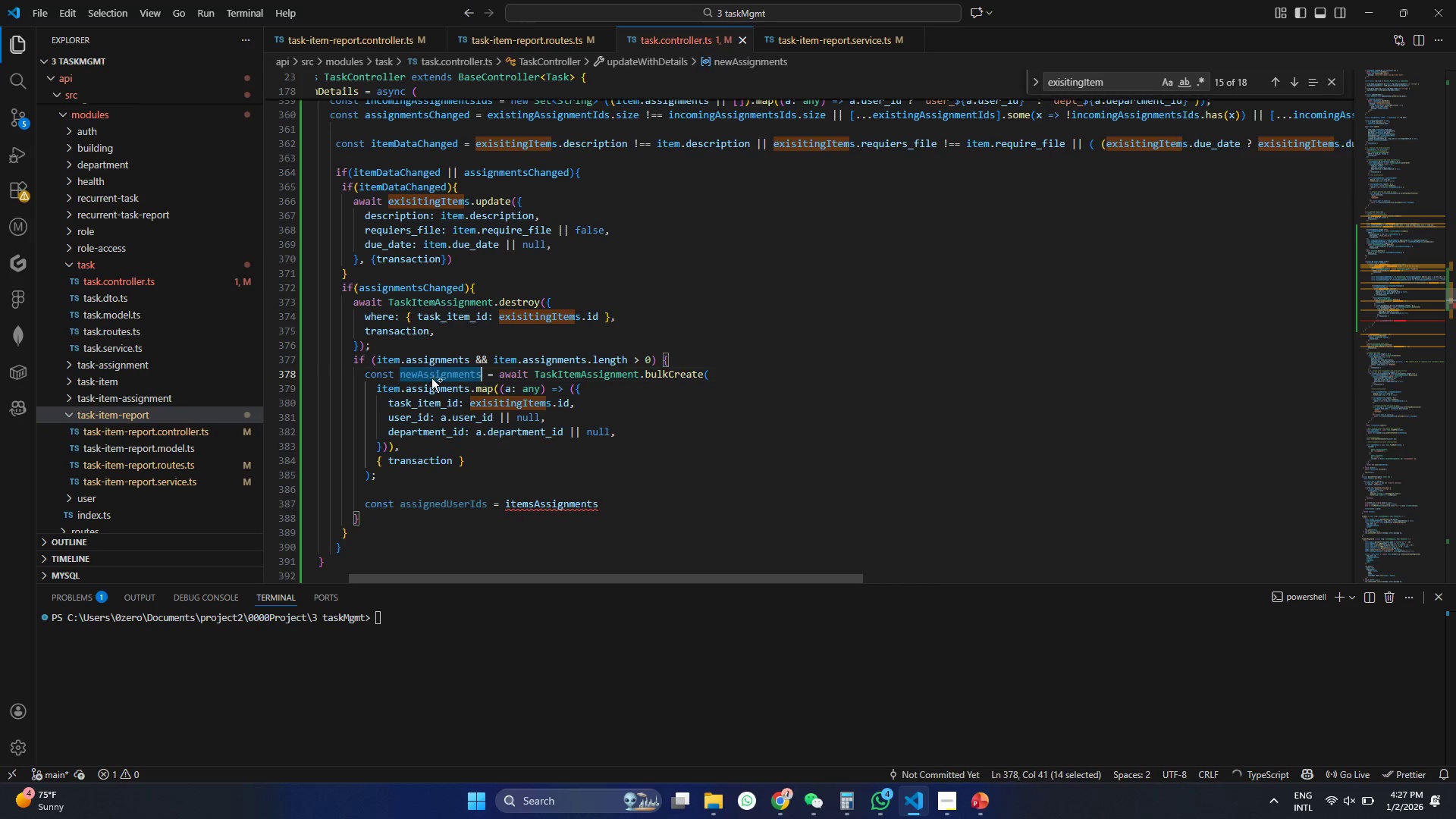 
key(Control+ControlLeft)
 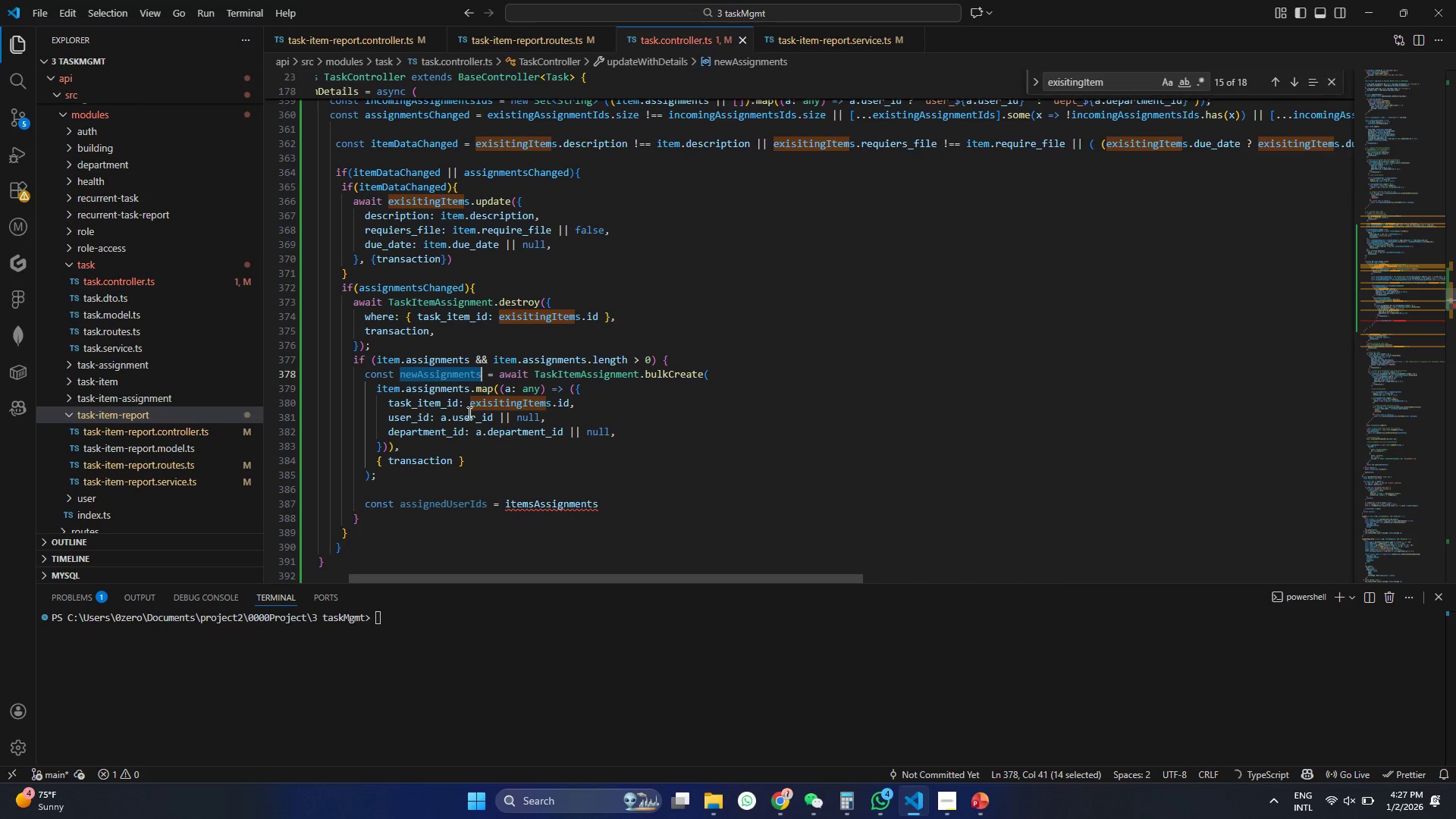 
key(Control+C)
 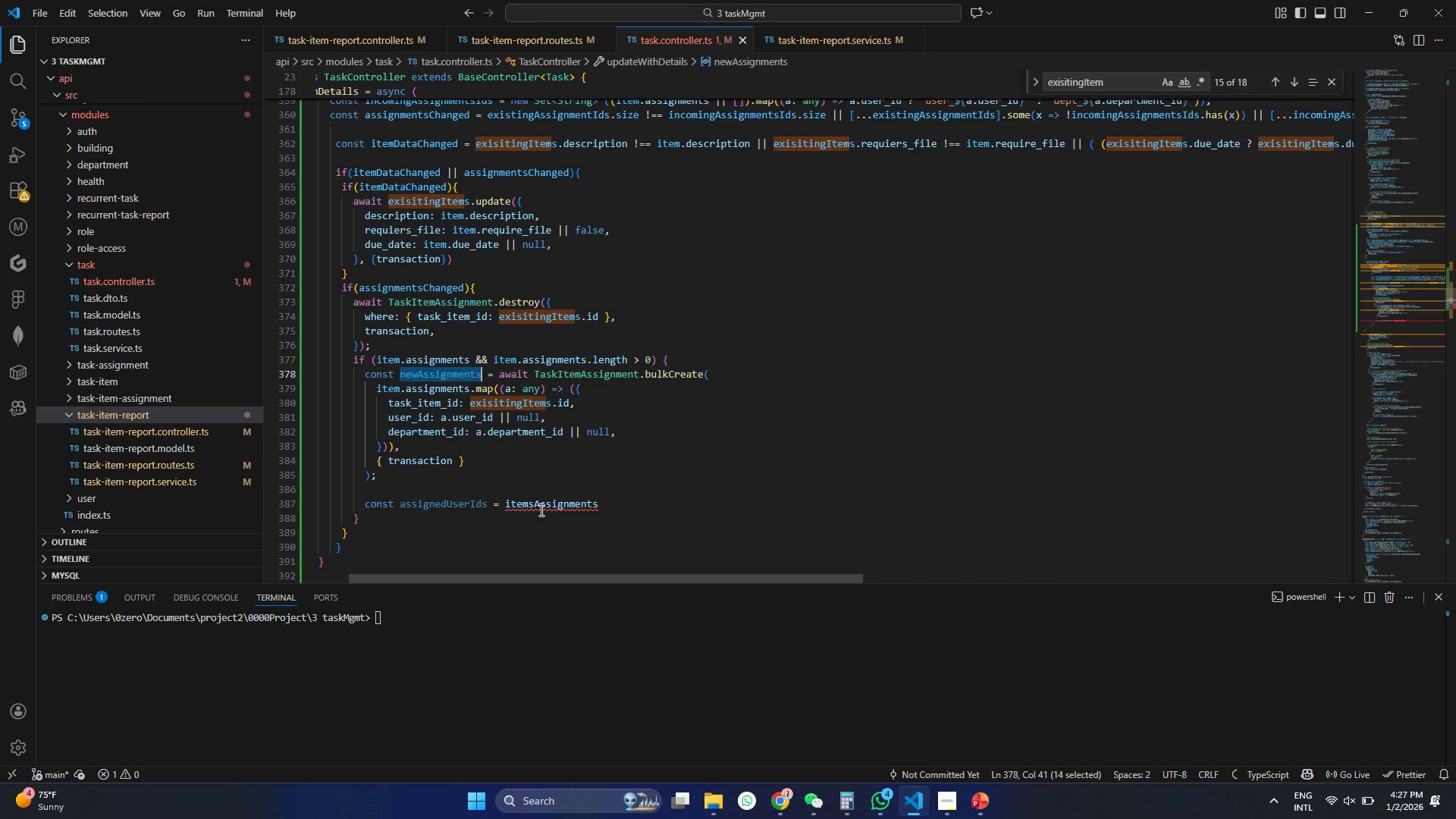 
left_click([540, 510])
 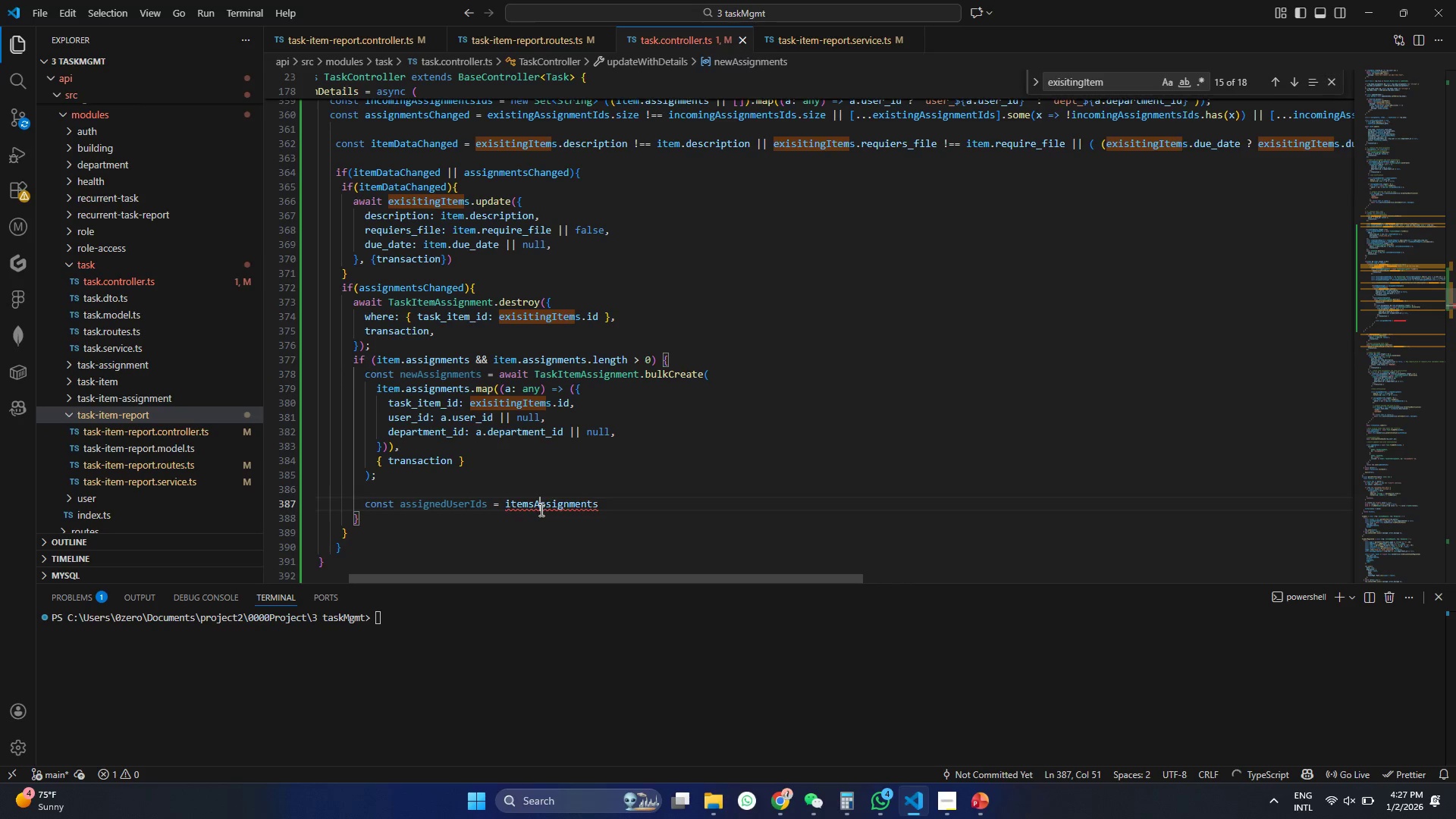 
key(Control+ControlLeft)
 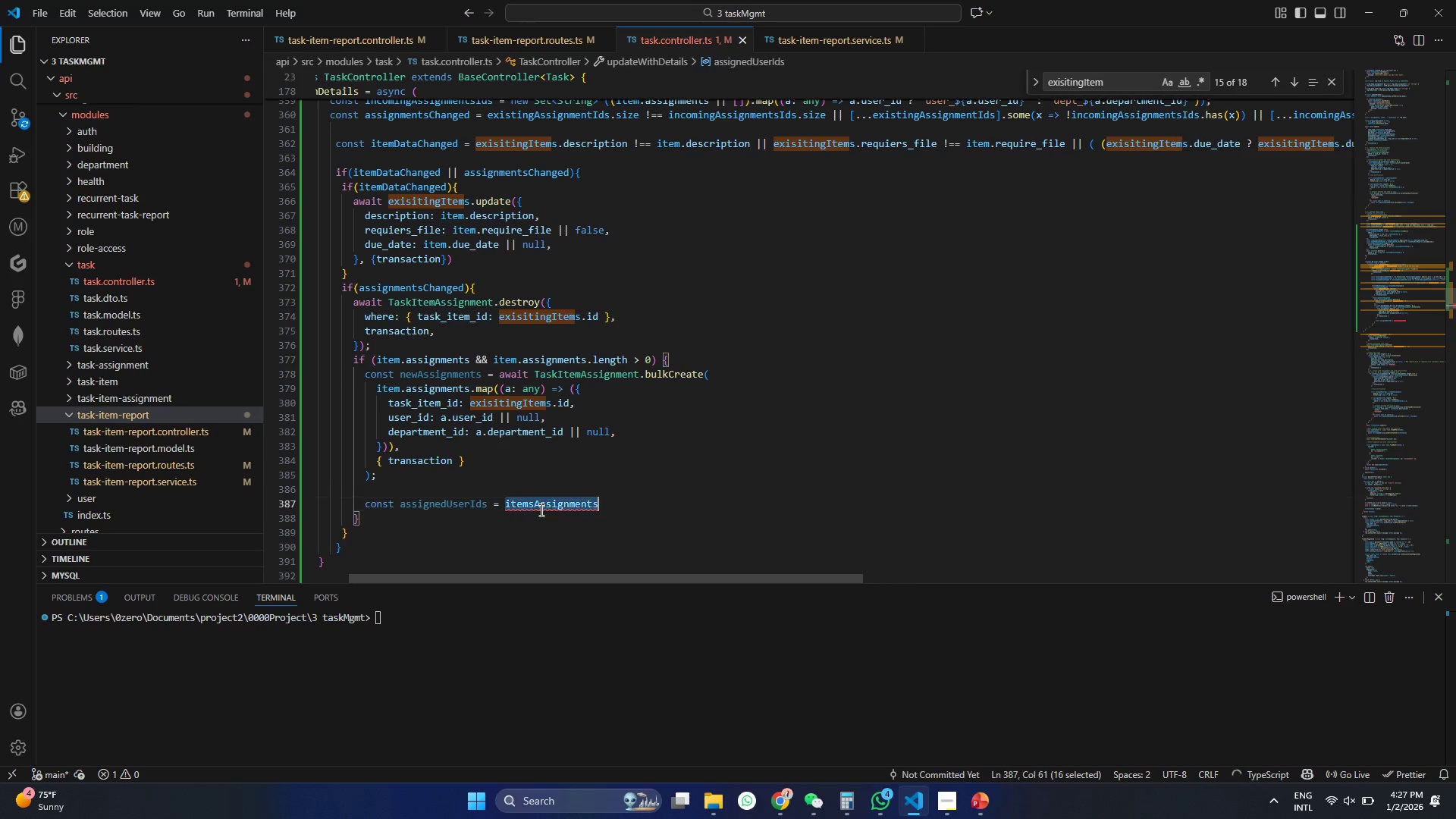 
double_click([540, 510])
 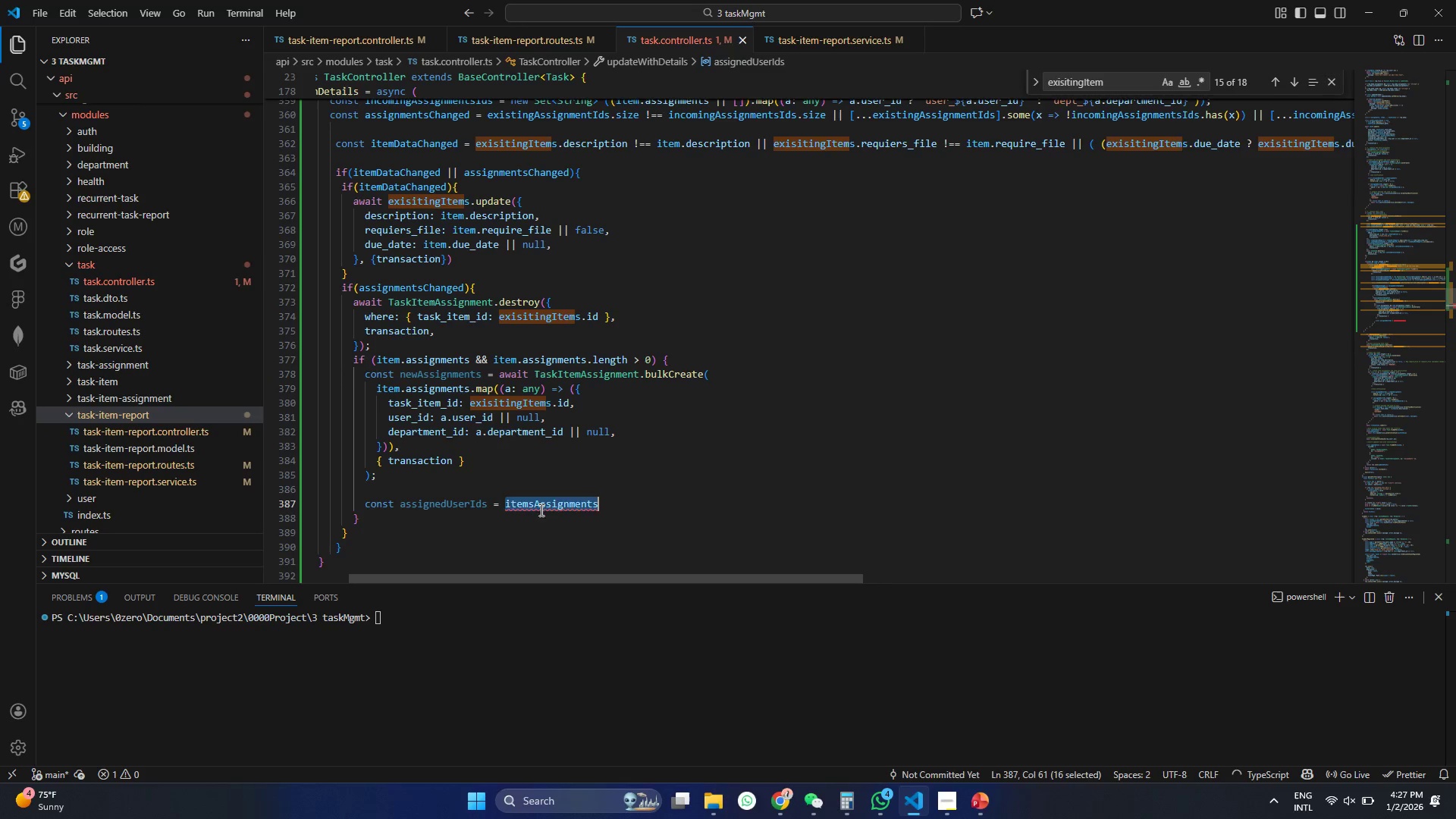 
key(Control+V)
 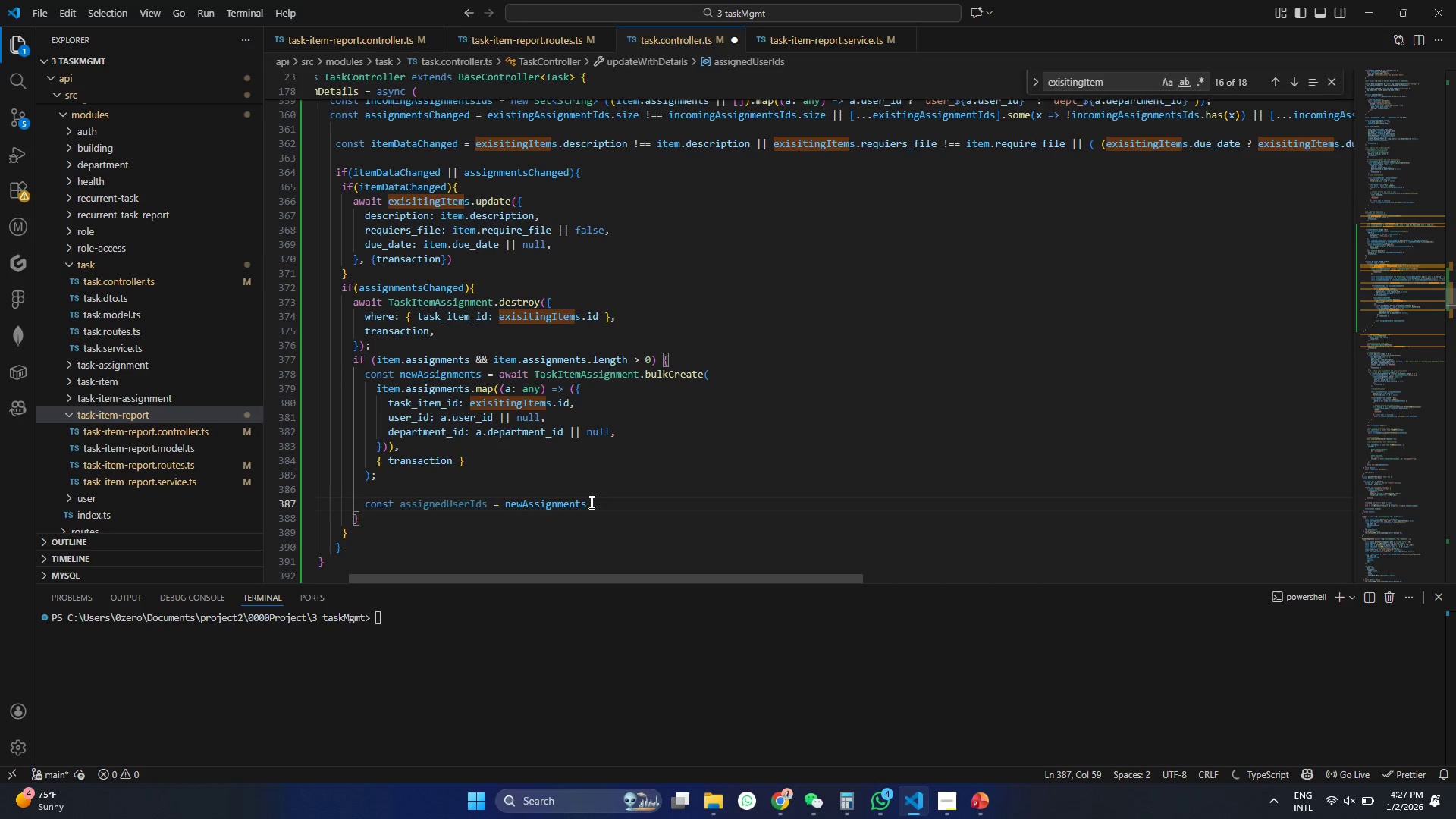 
type(.ma)
 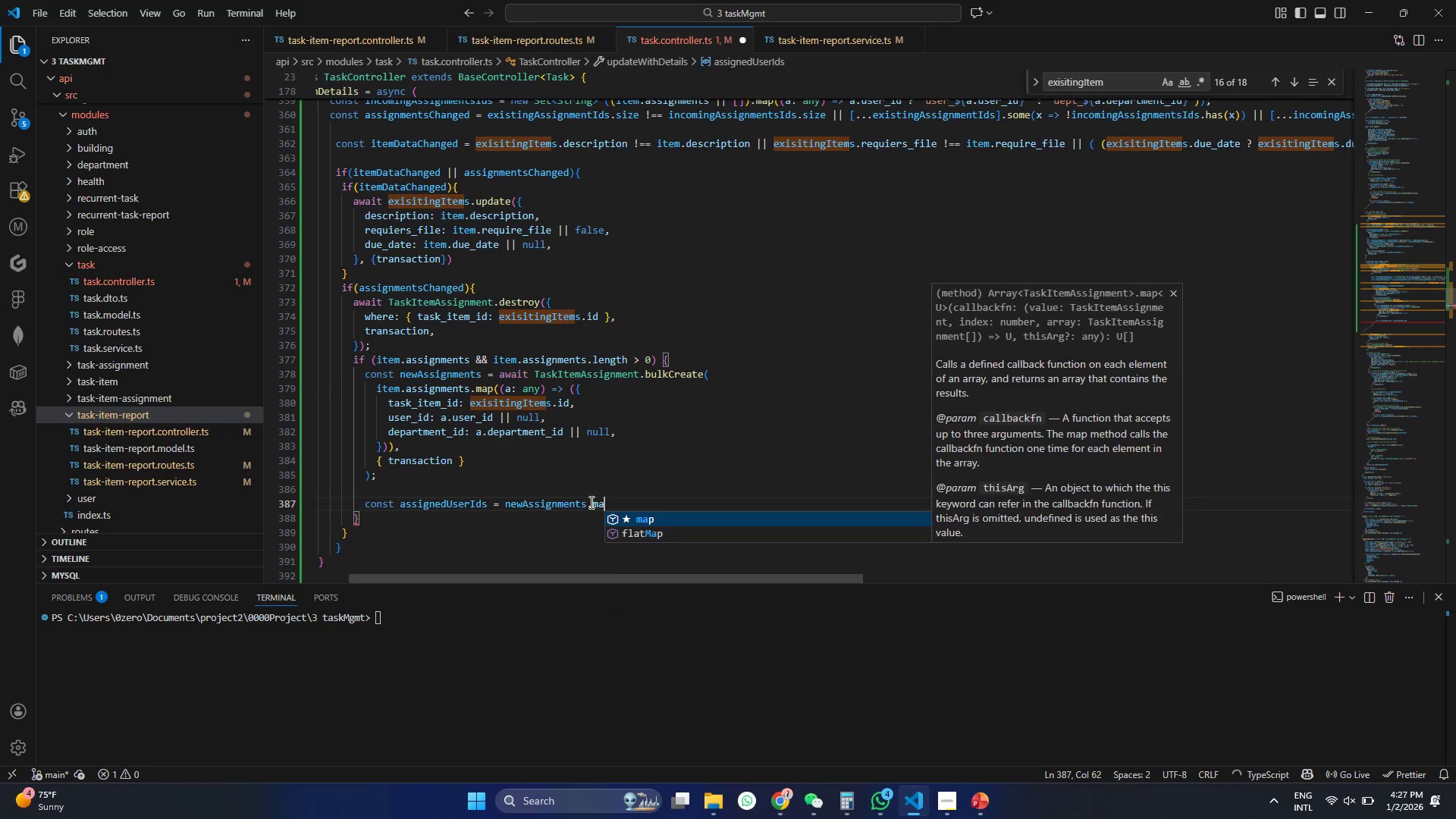 
key(Enter)
 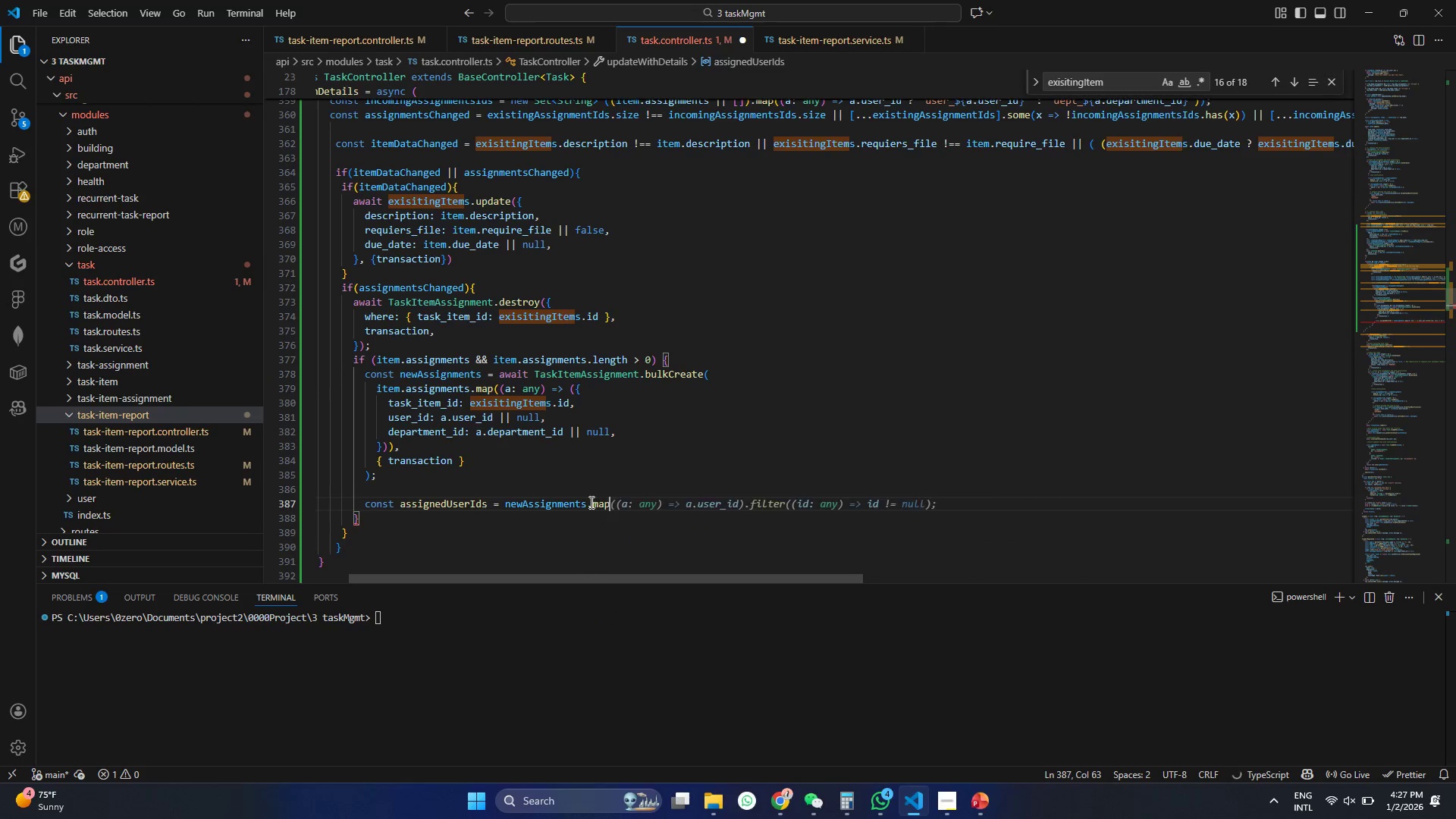 
hold_key(key=ShiftRight, duration=1.5)
 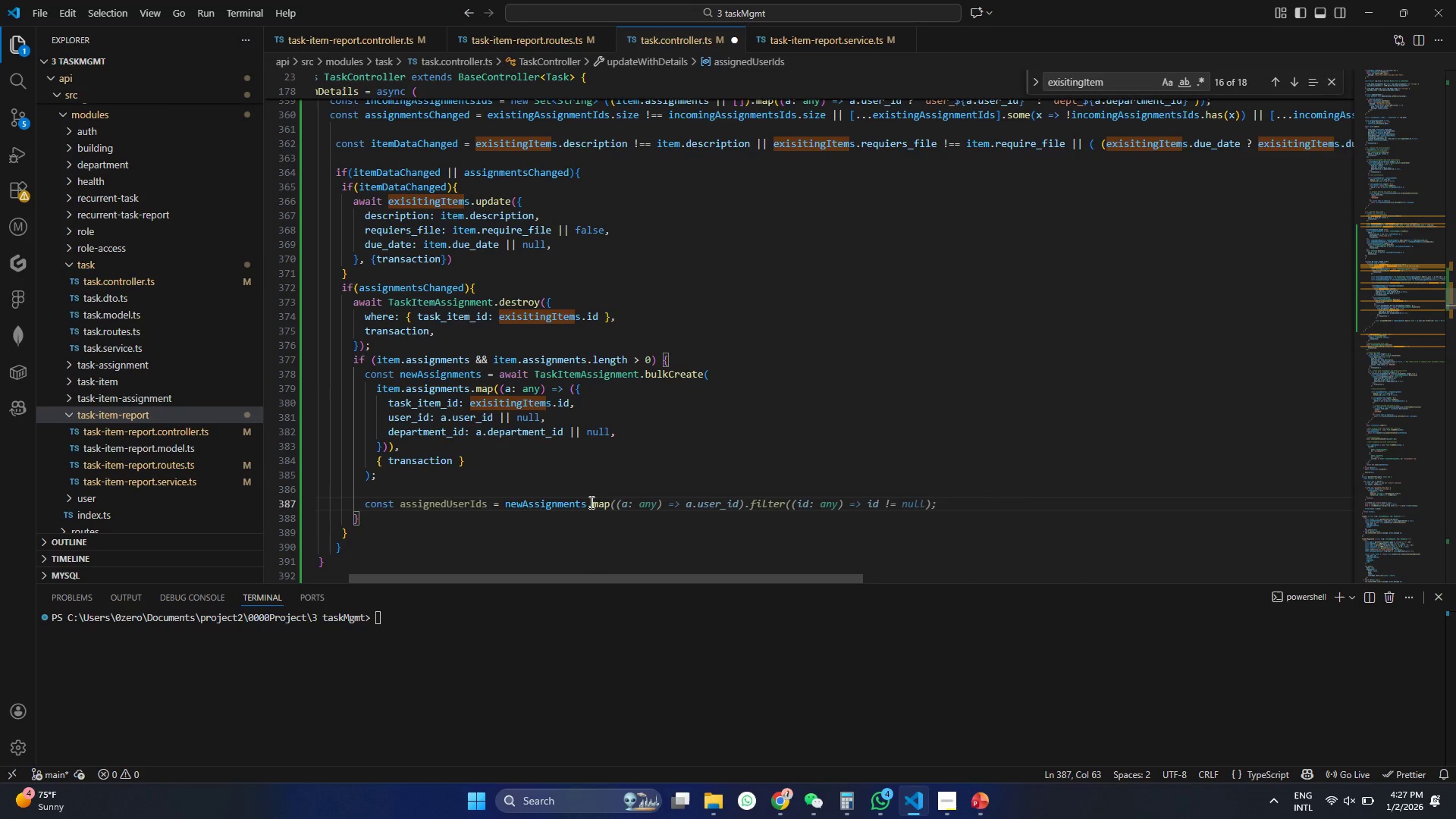 
type((()
key(Tab)
 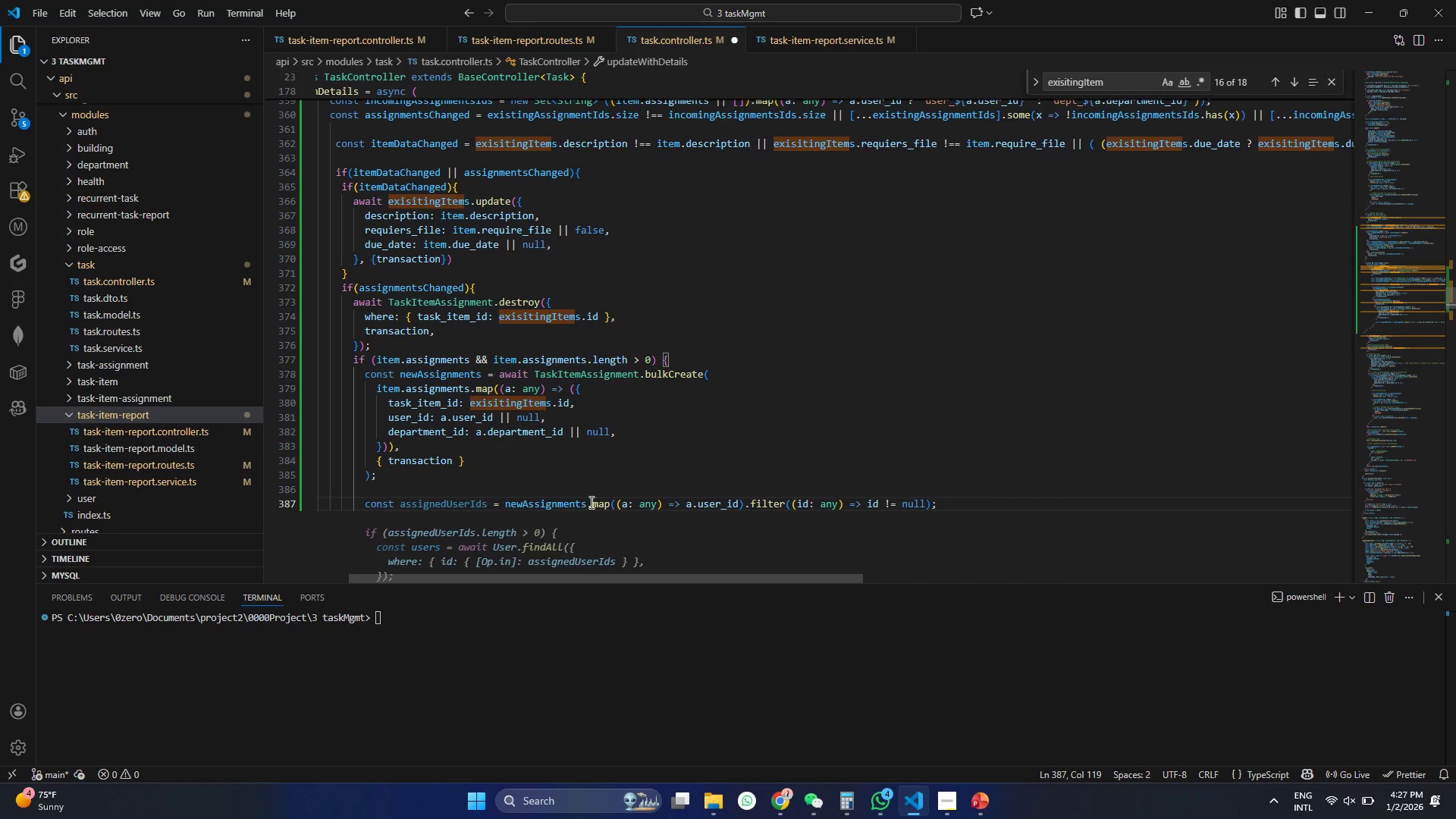 
key(Control+S)
 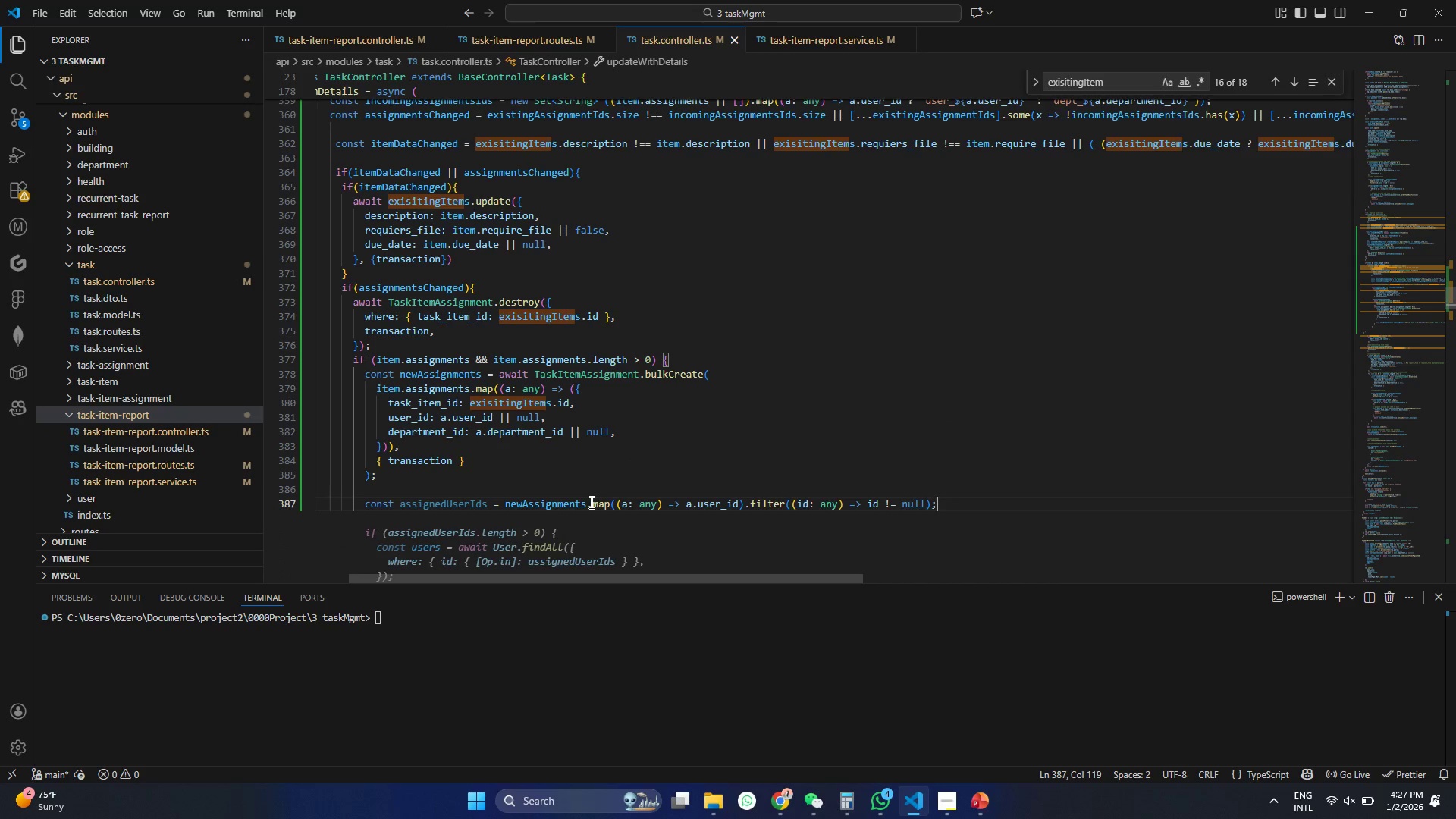 
key(Tab)
 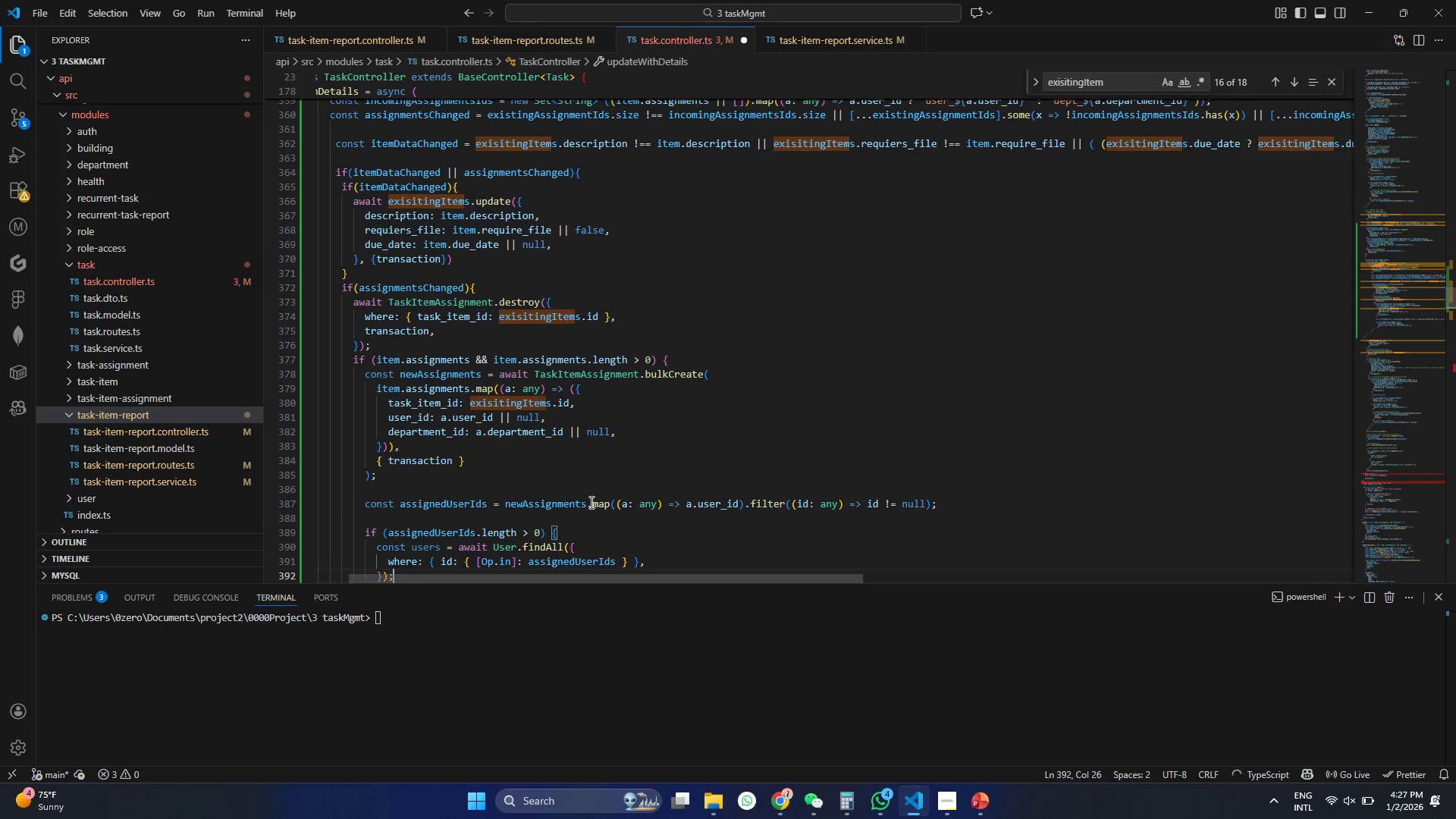 
scroll: coordinate [554, 388], scroll_direction: down, amount: 2.0
 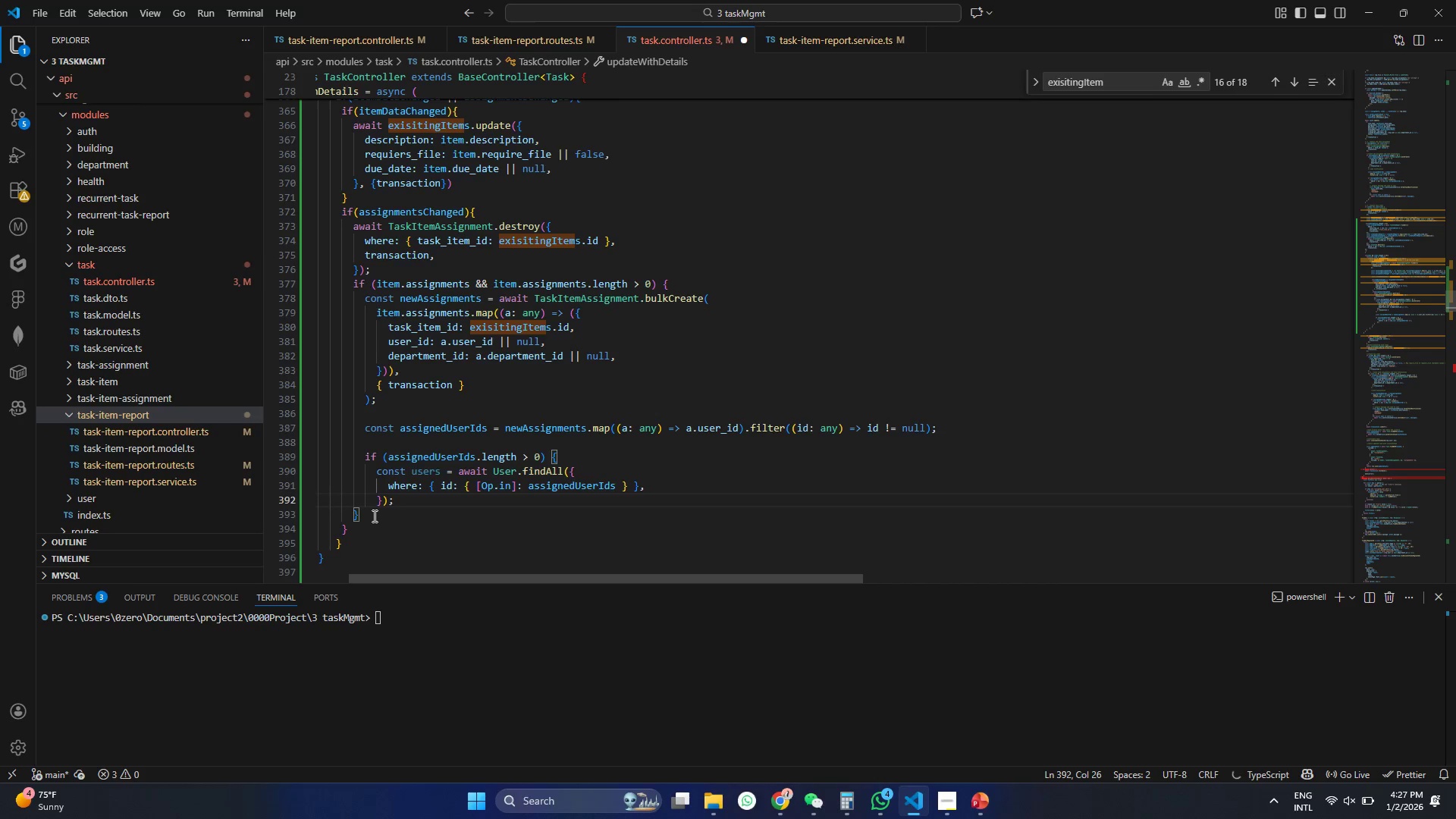 
key(Control+ControlLeft)
 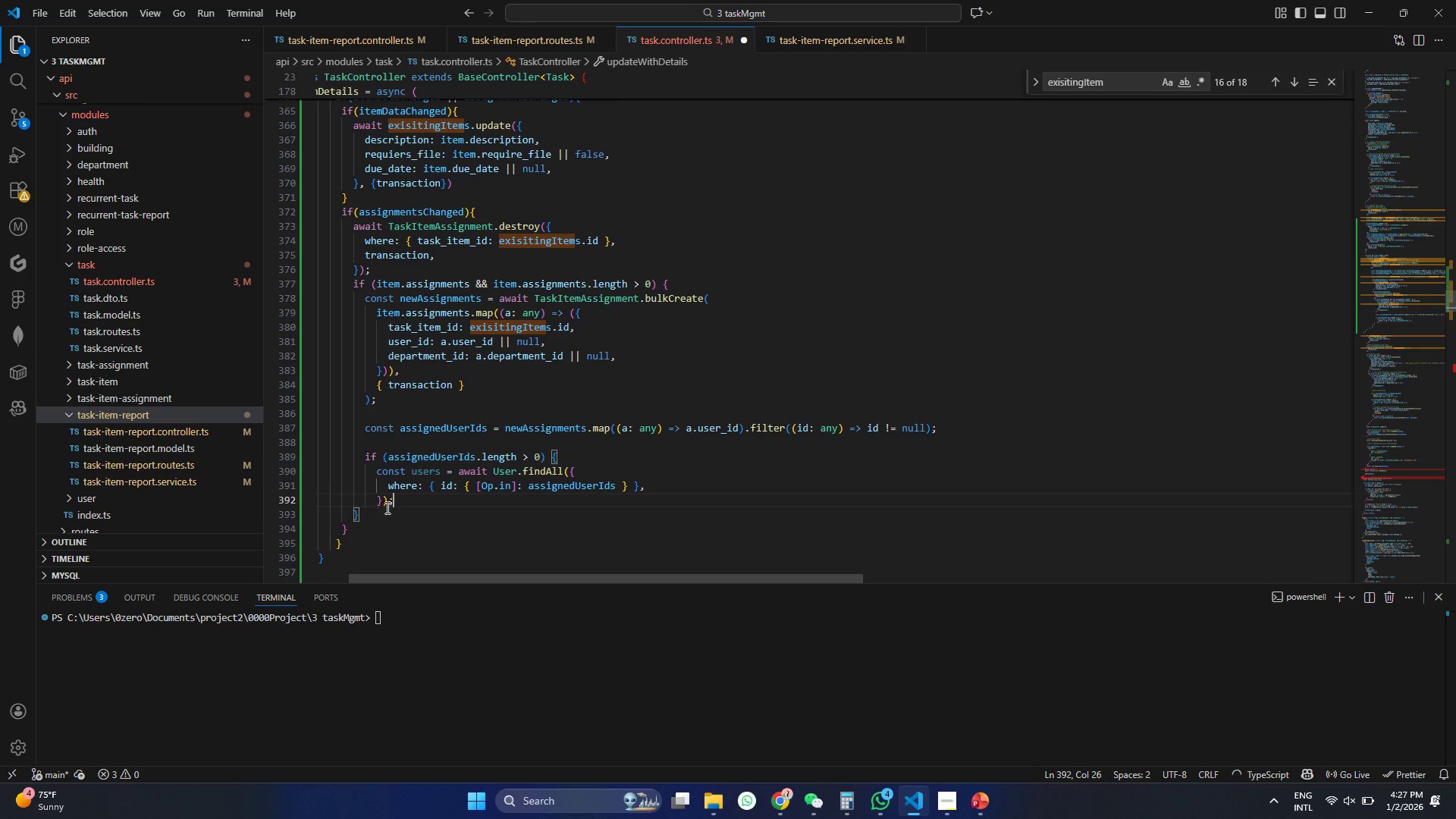 
key(Control+Z)
 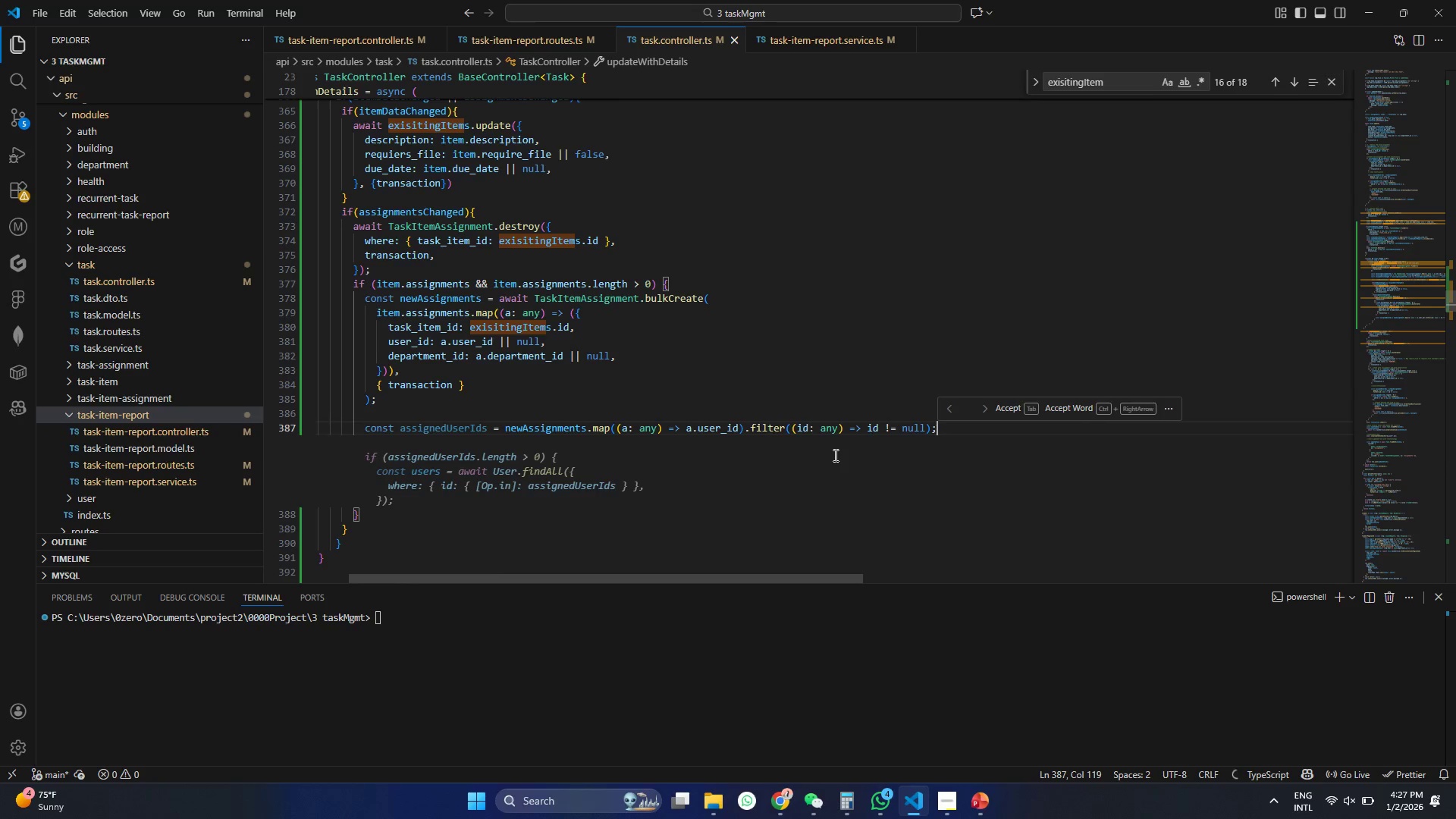 
key(Enter)
 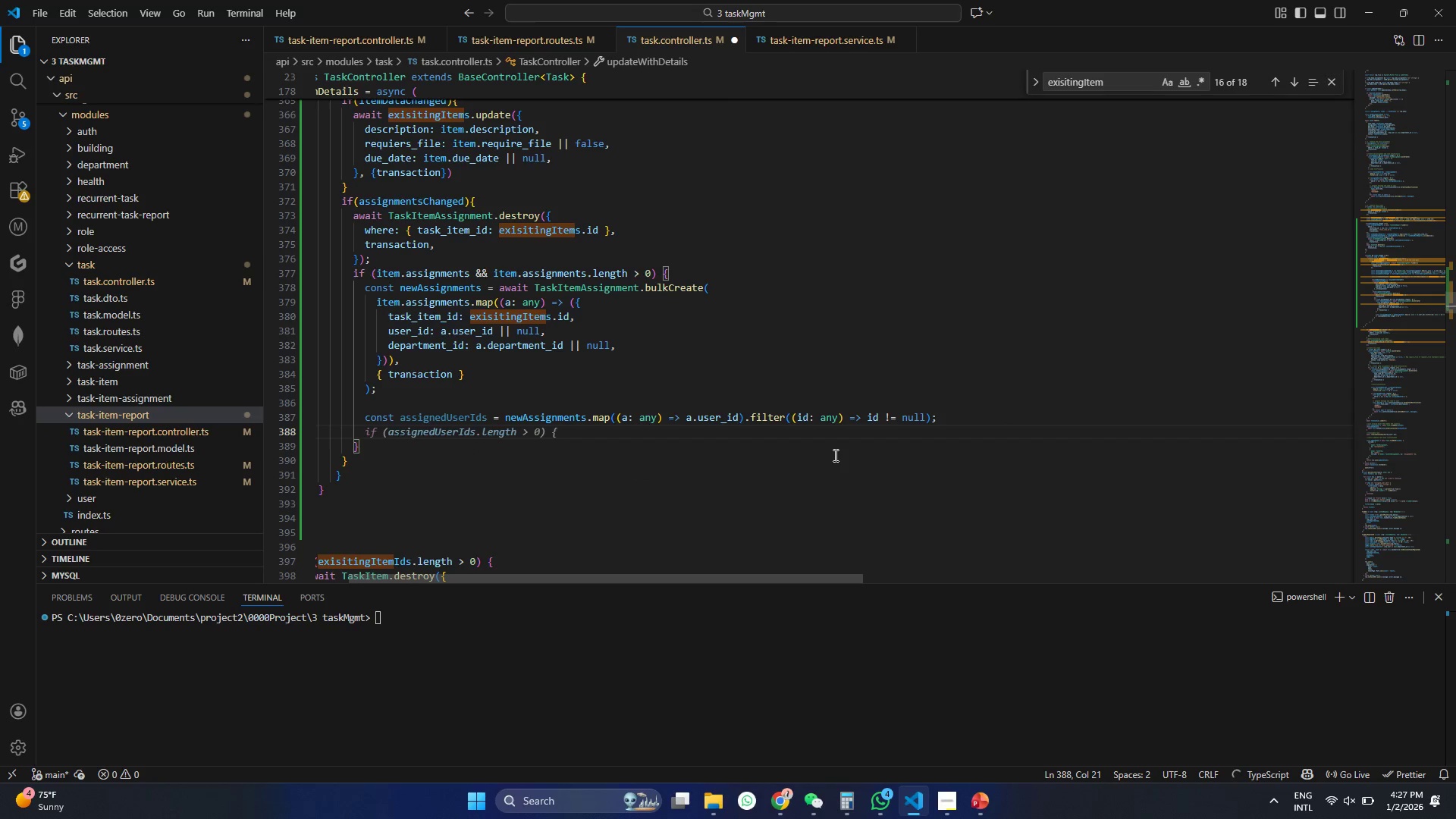 
type(if)
key(Tab)
key(Tab)
type({)
 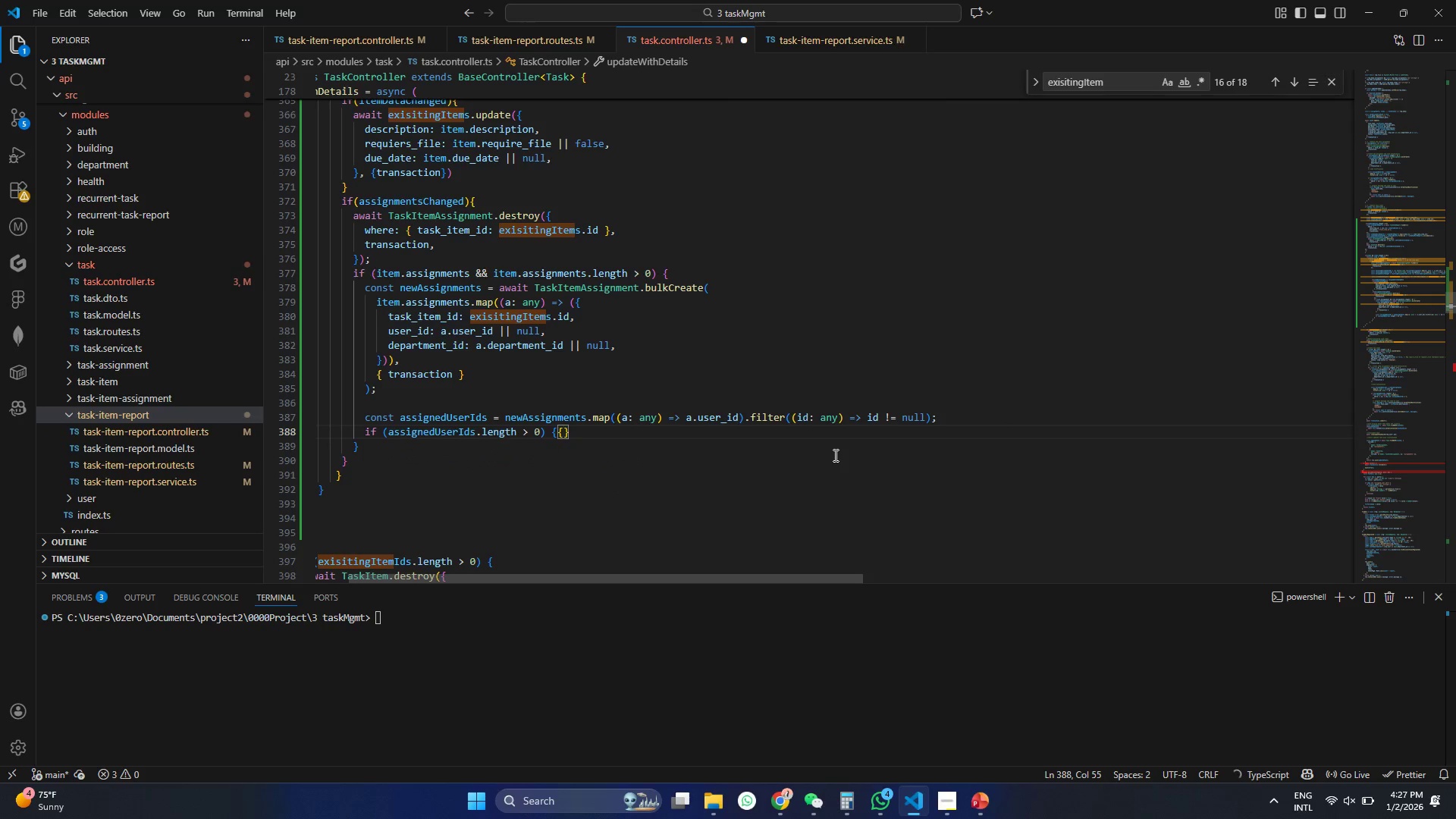 
key(Control+ControlLeft)
 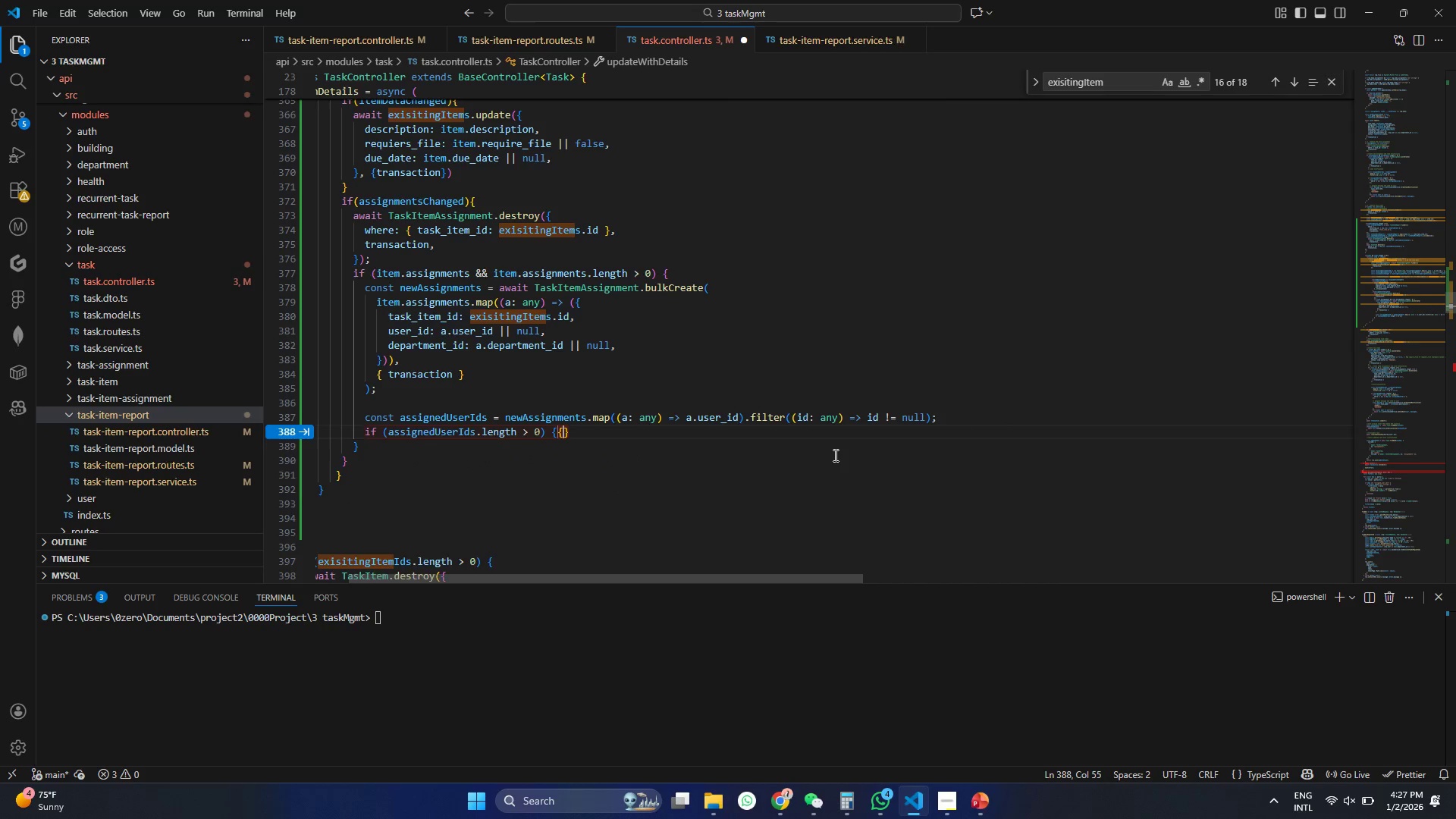 
key(Control+Z)
 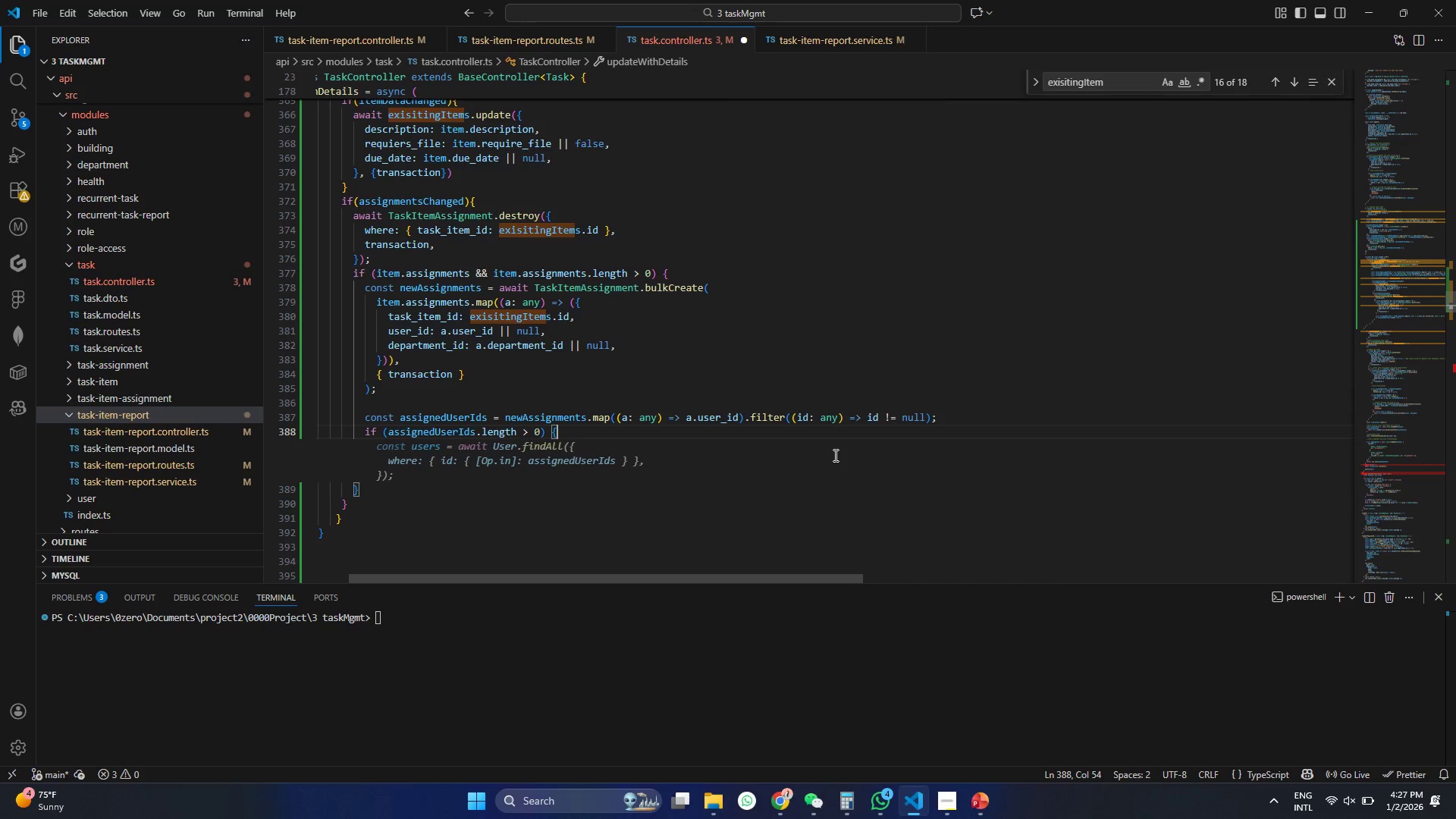 
key(Shift+BracketRight)
 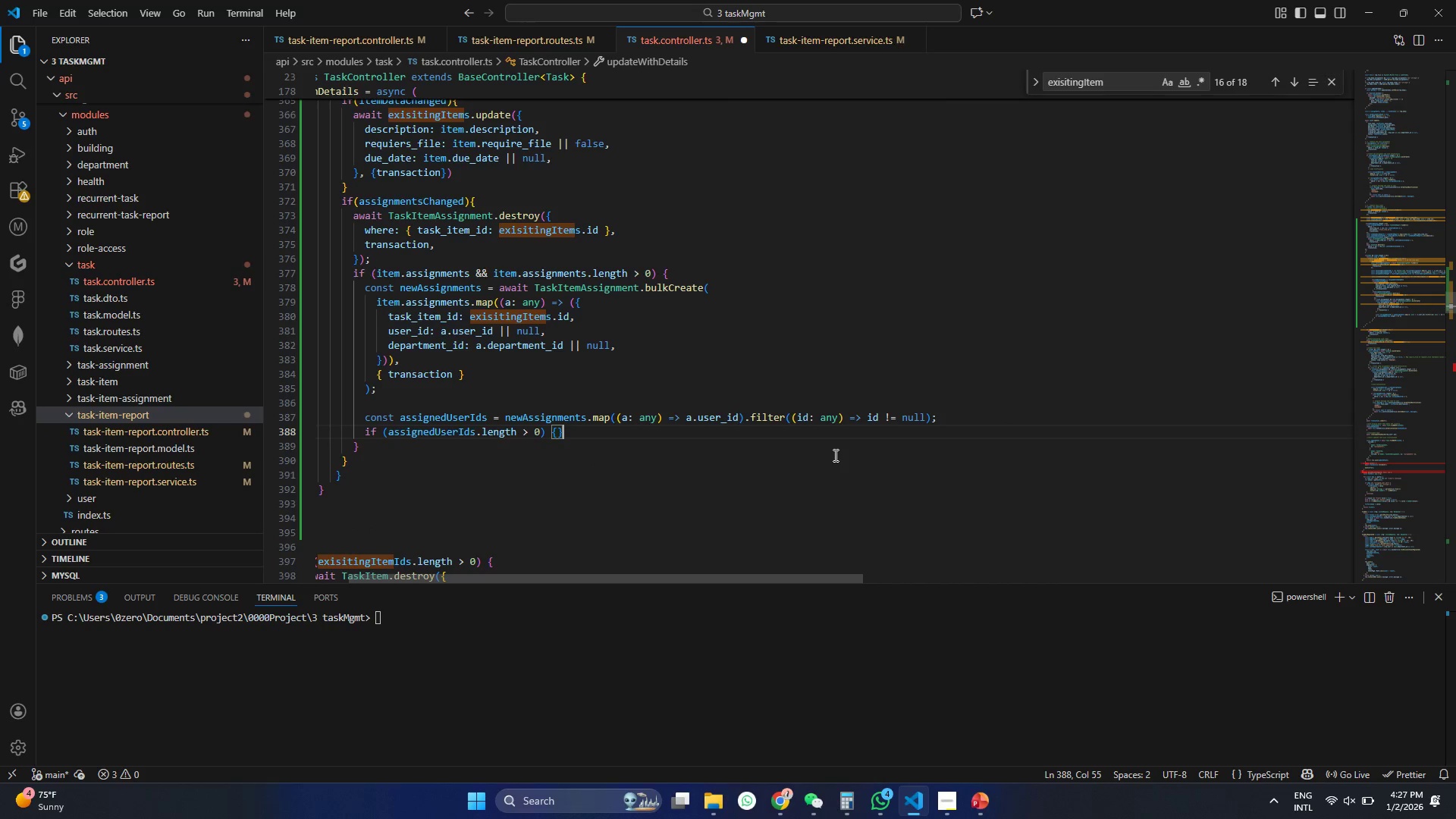 
key(ArrowLeft)
 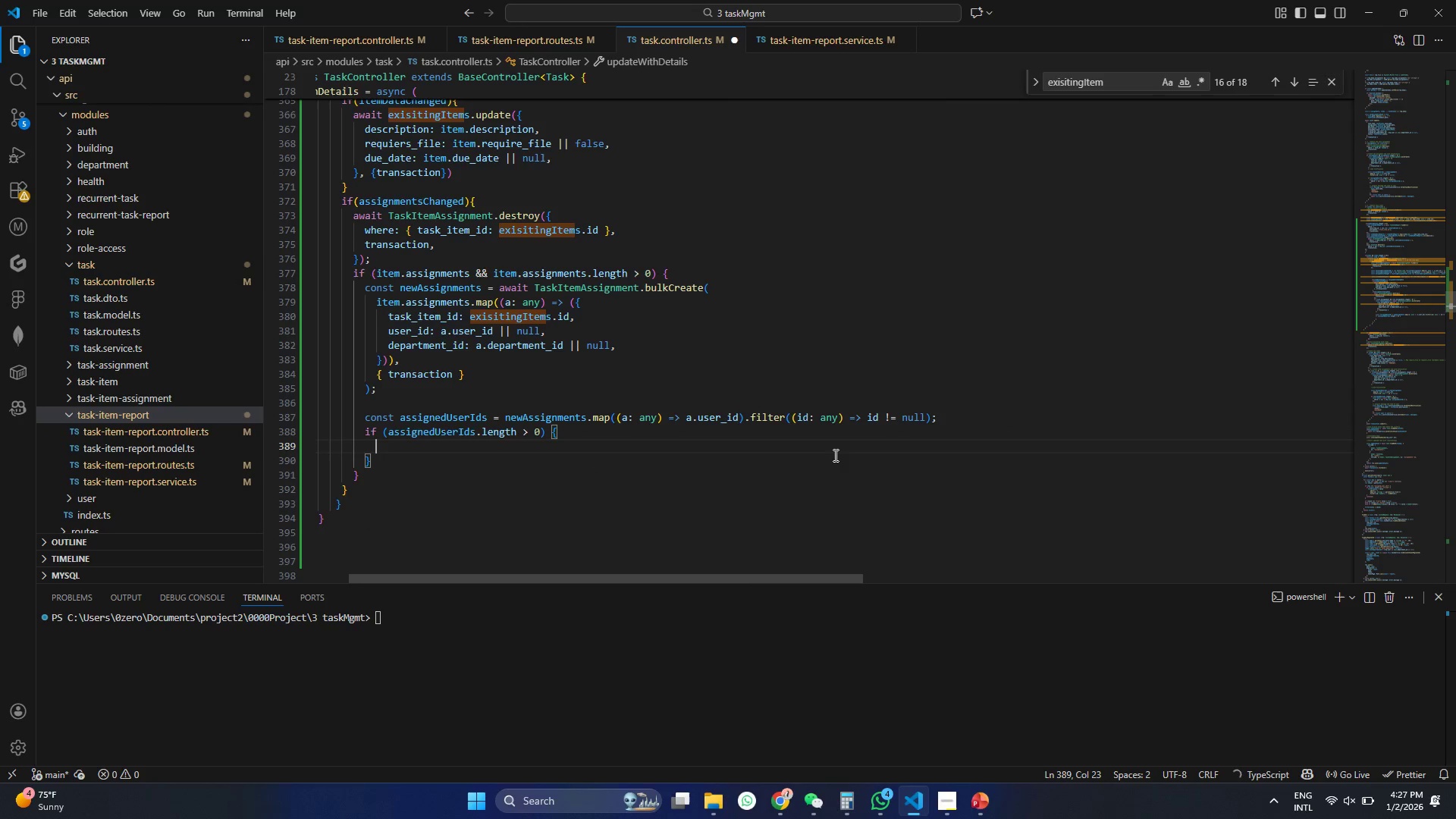 
key(Enter)
 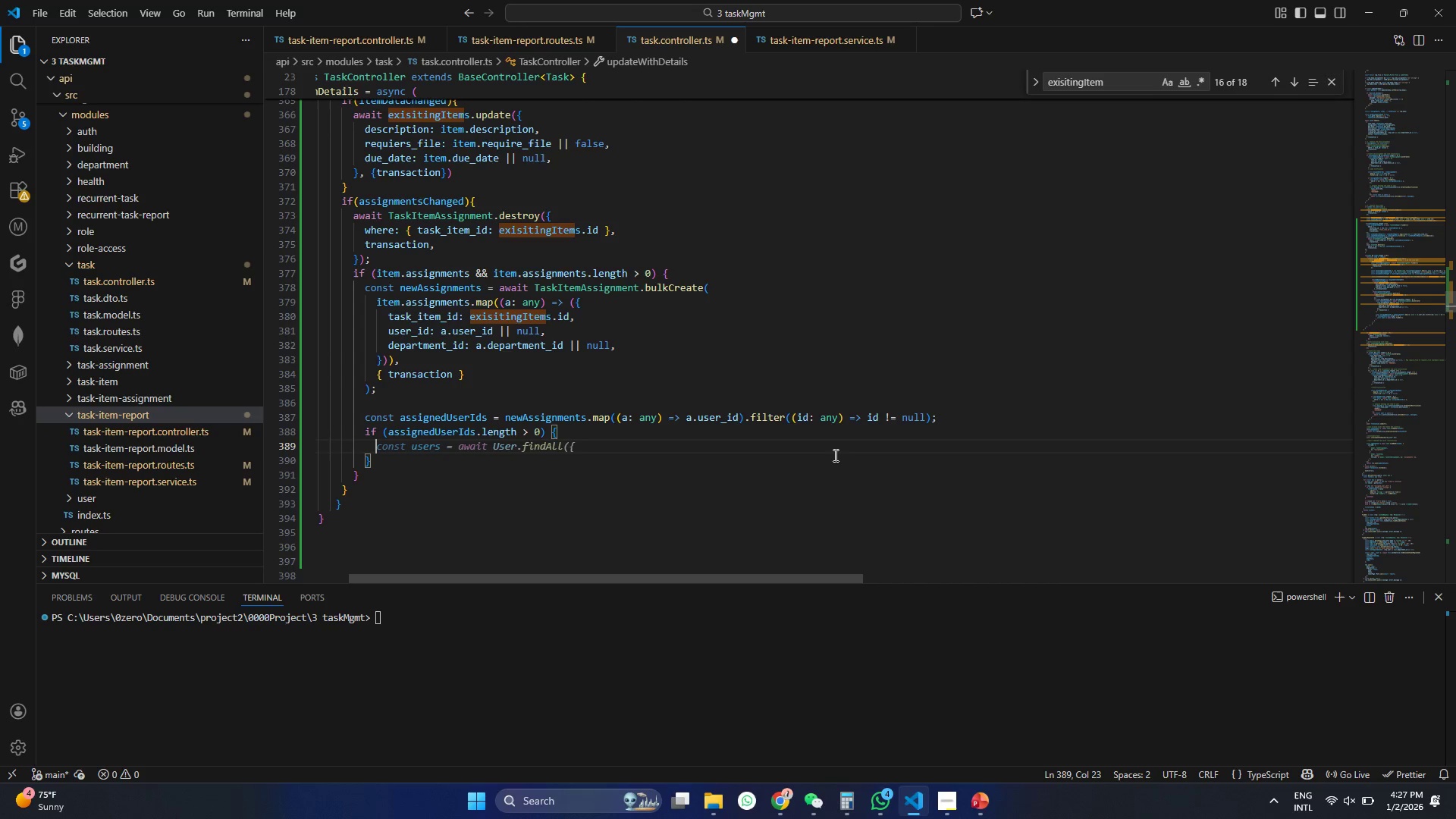 
key(Tab)
 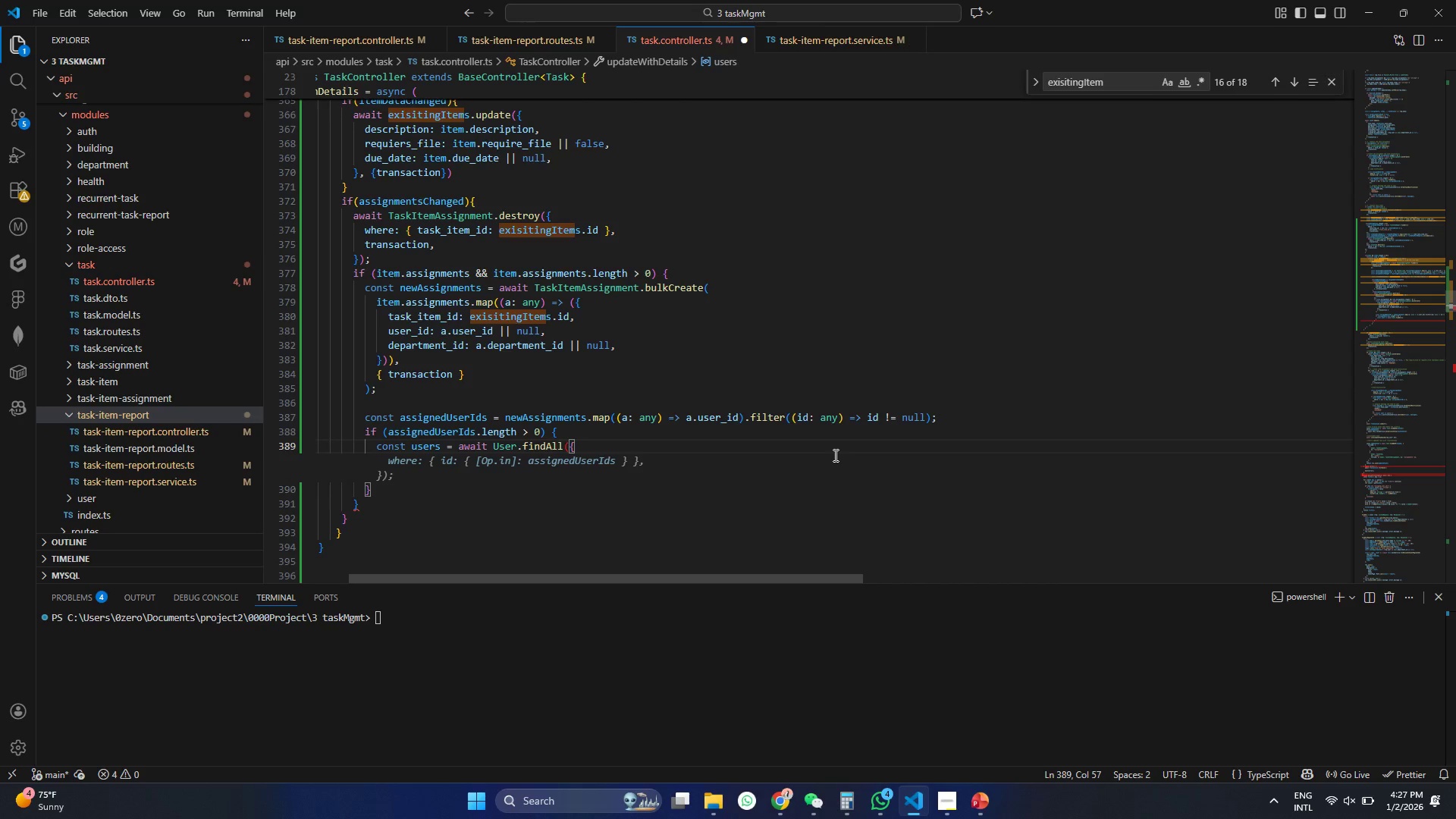 
key(Tab)
 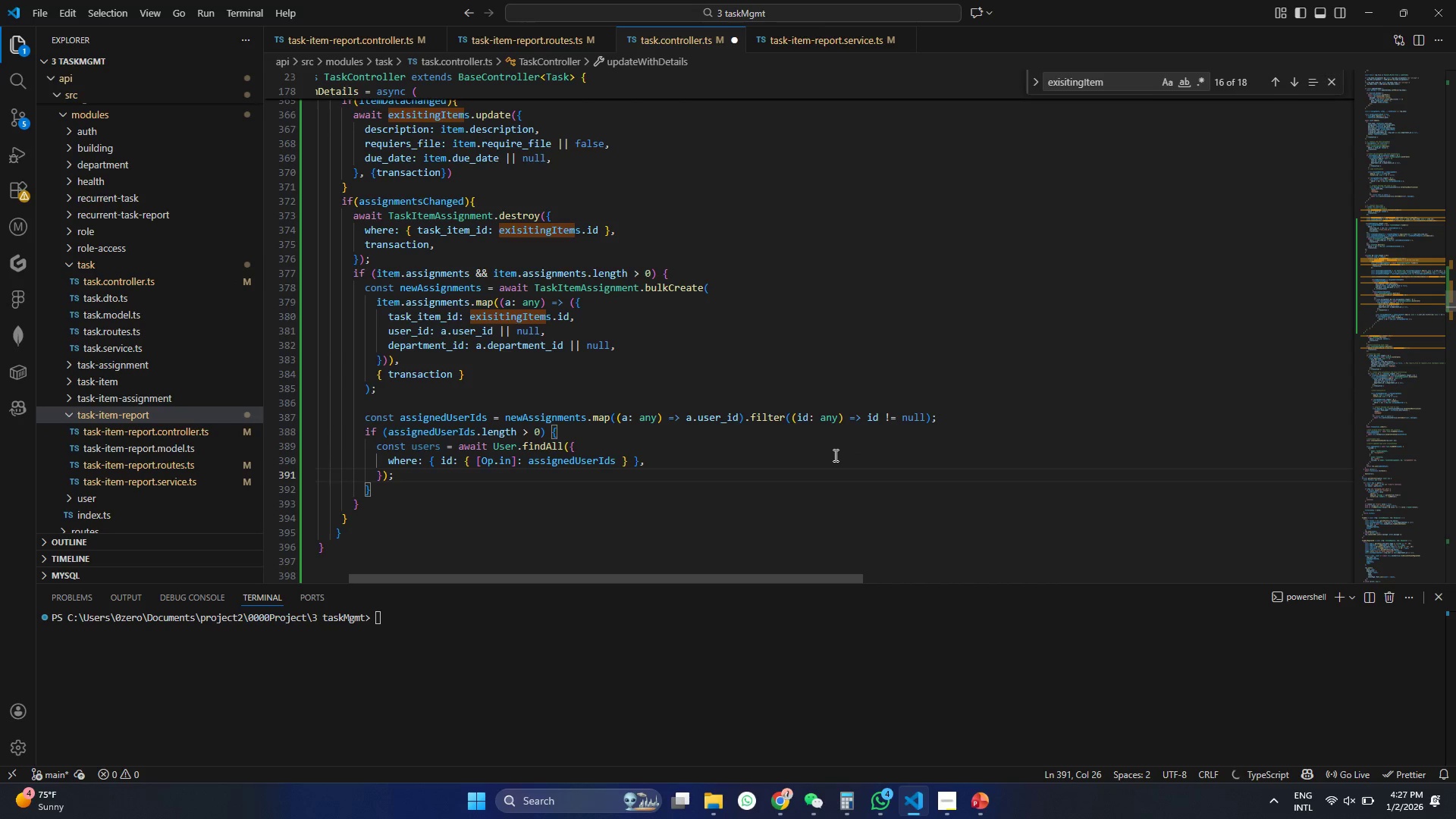 
key(Control+S)
 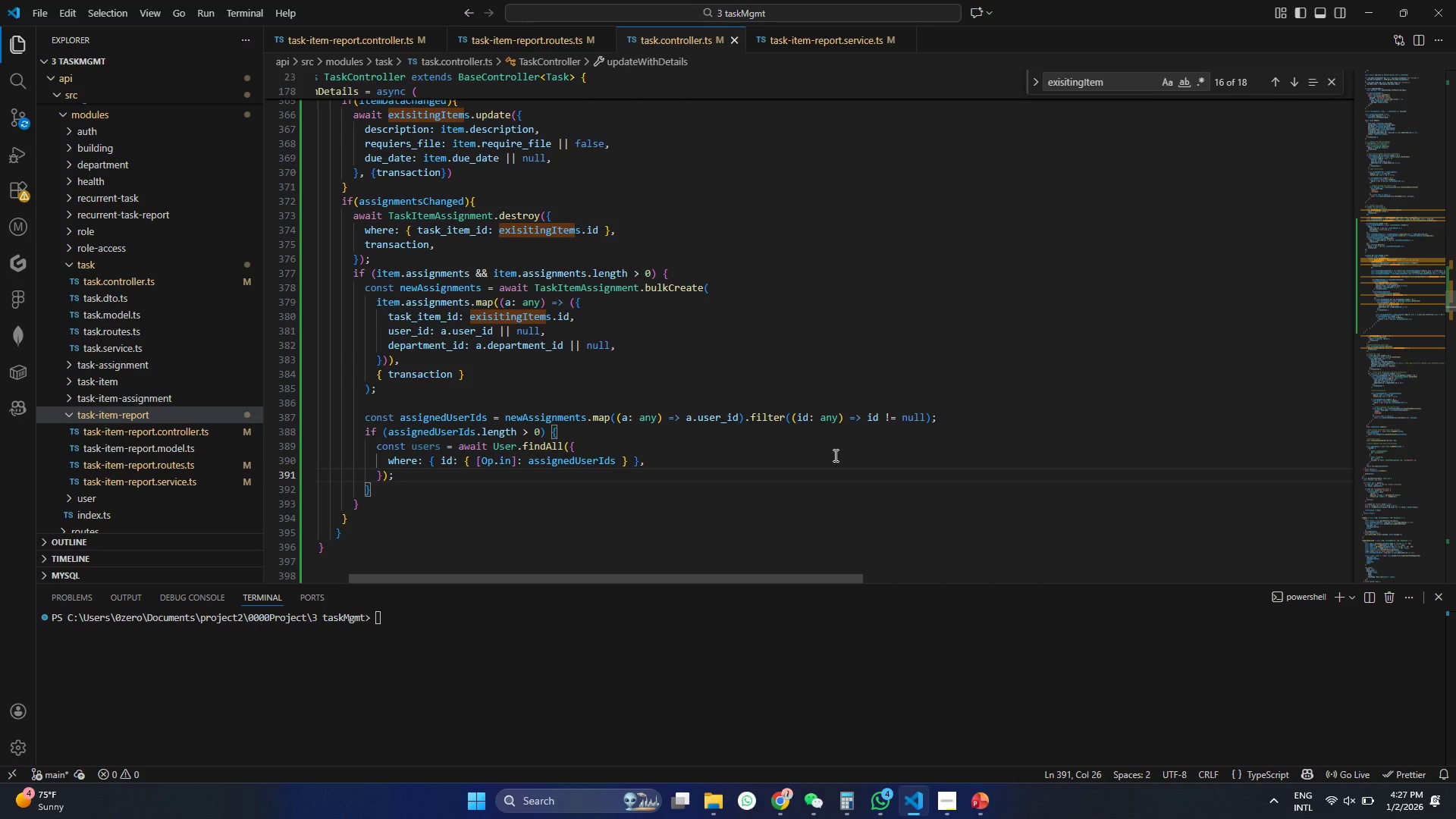 
key(Enter)
 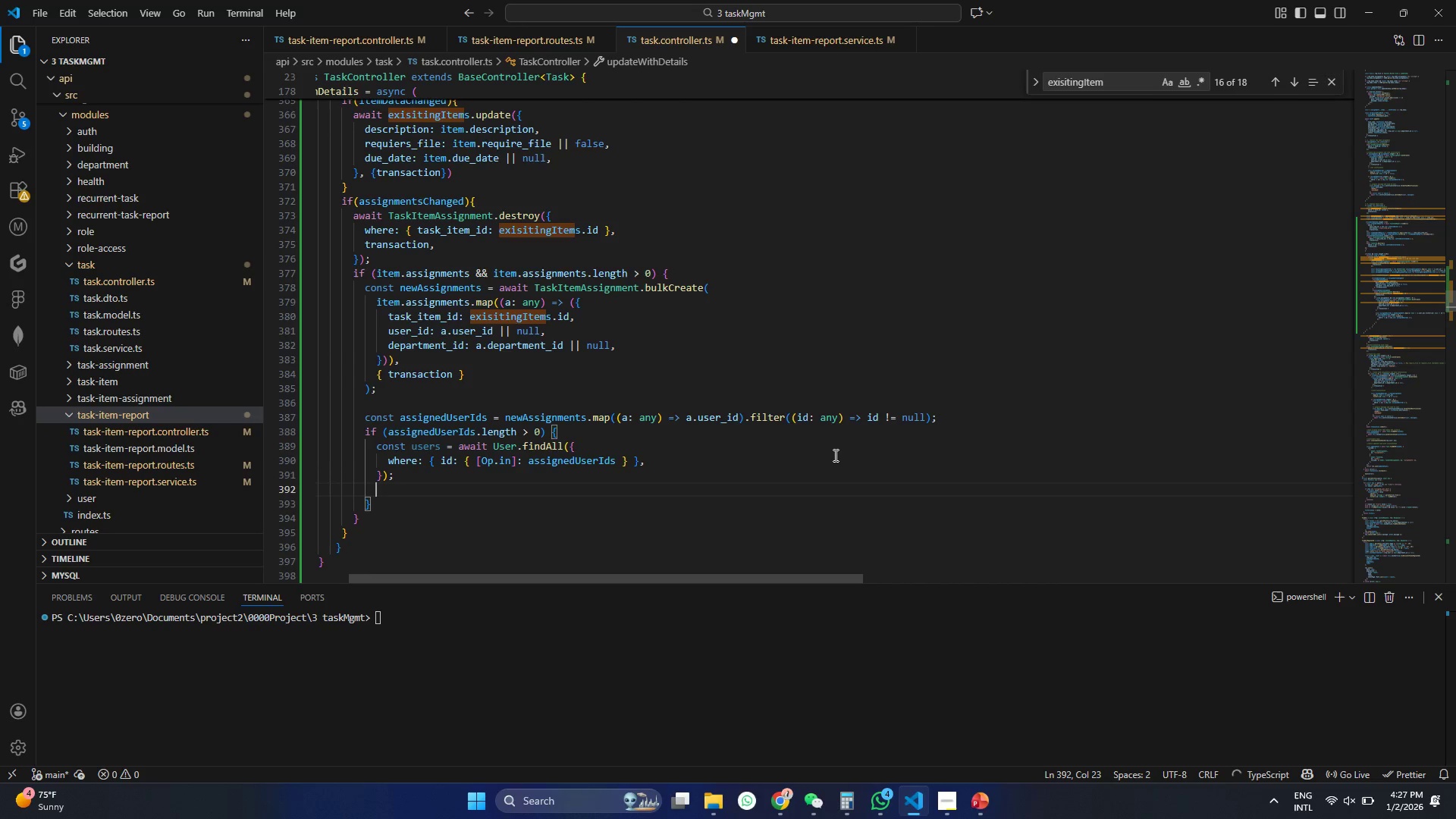 
type(const )
key(Tab)
key(Tab)
 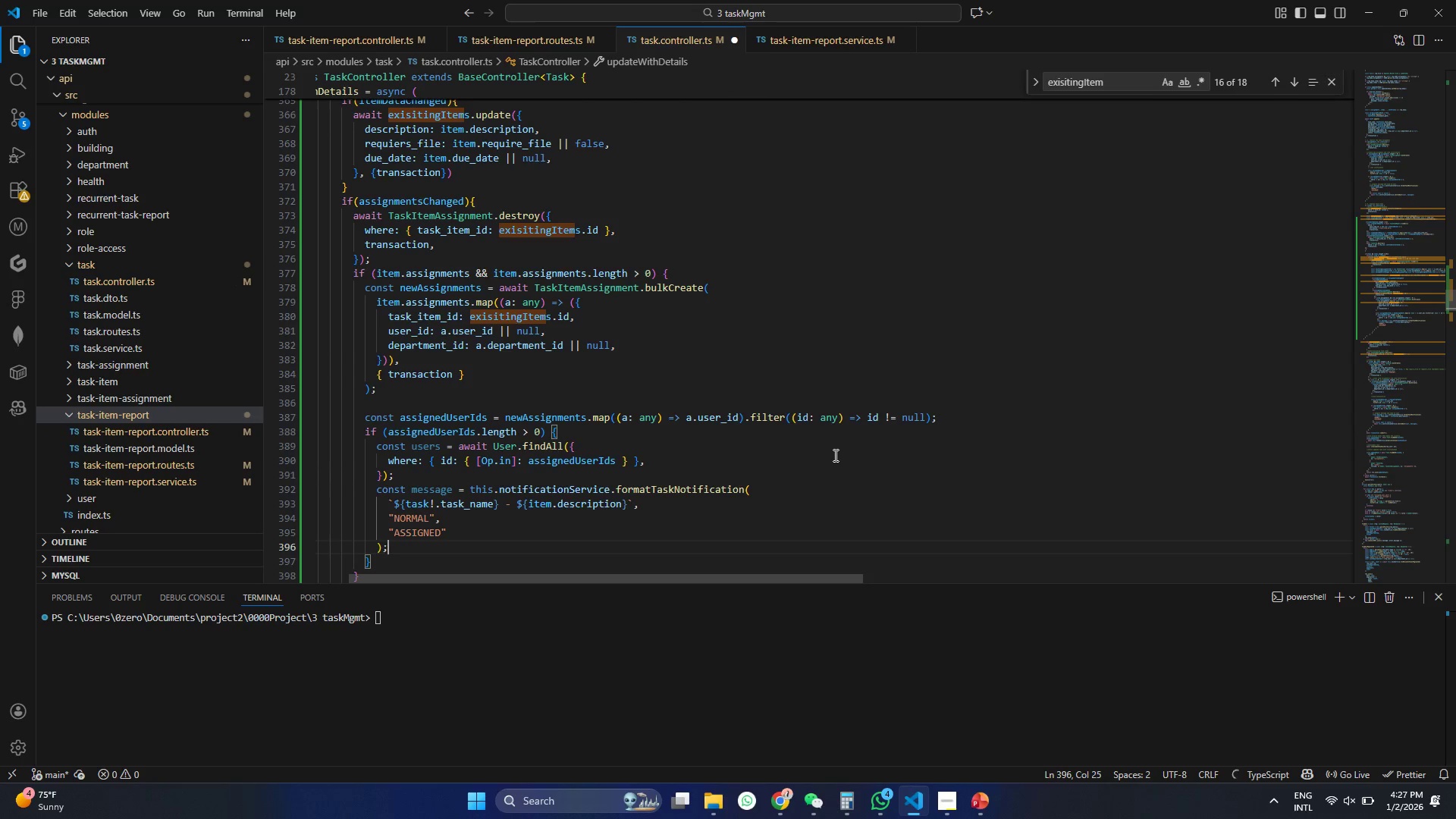 
key(Control+S)
 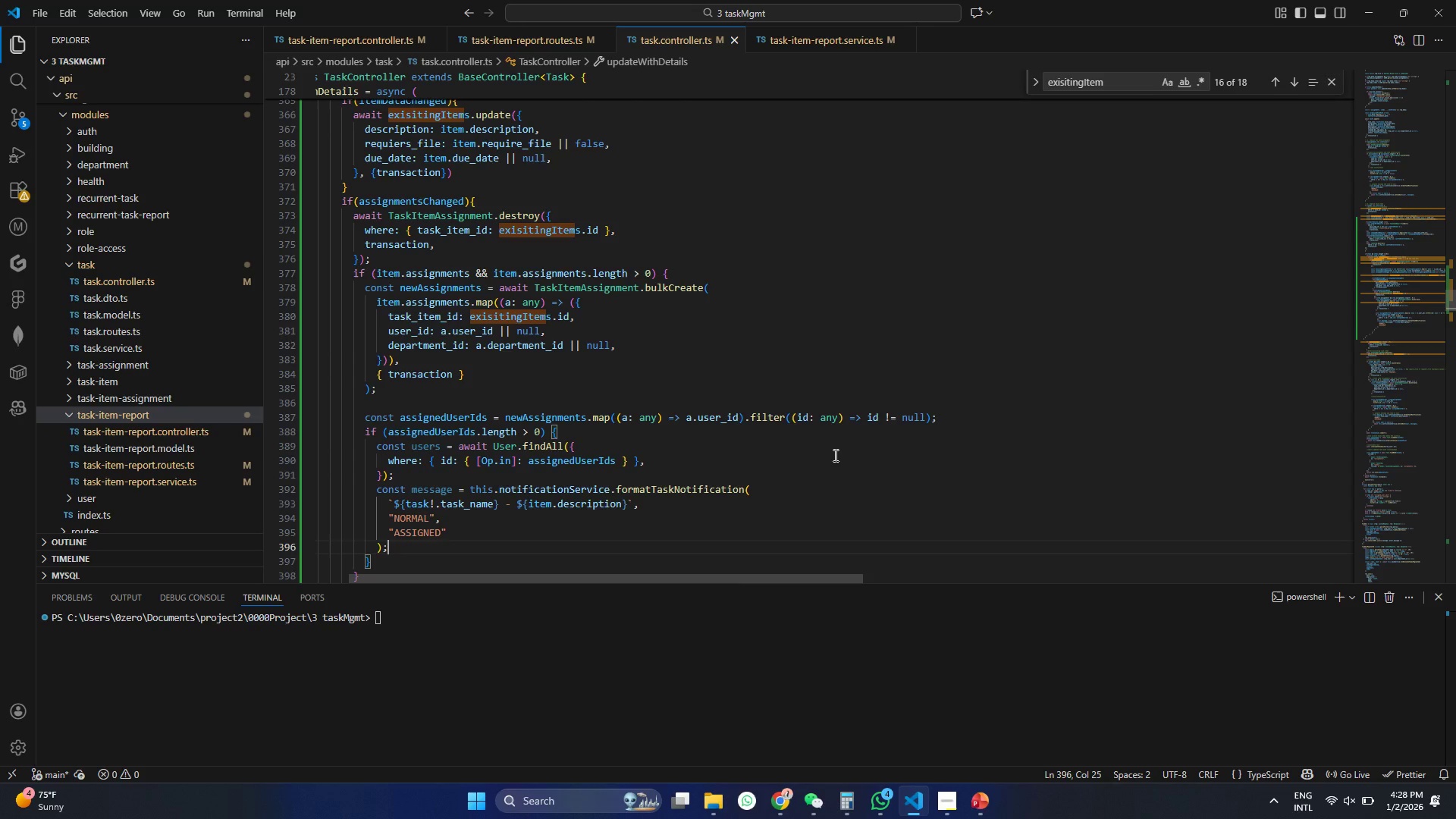 
wait(8.47)
 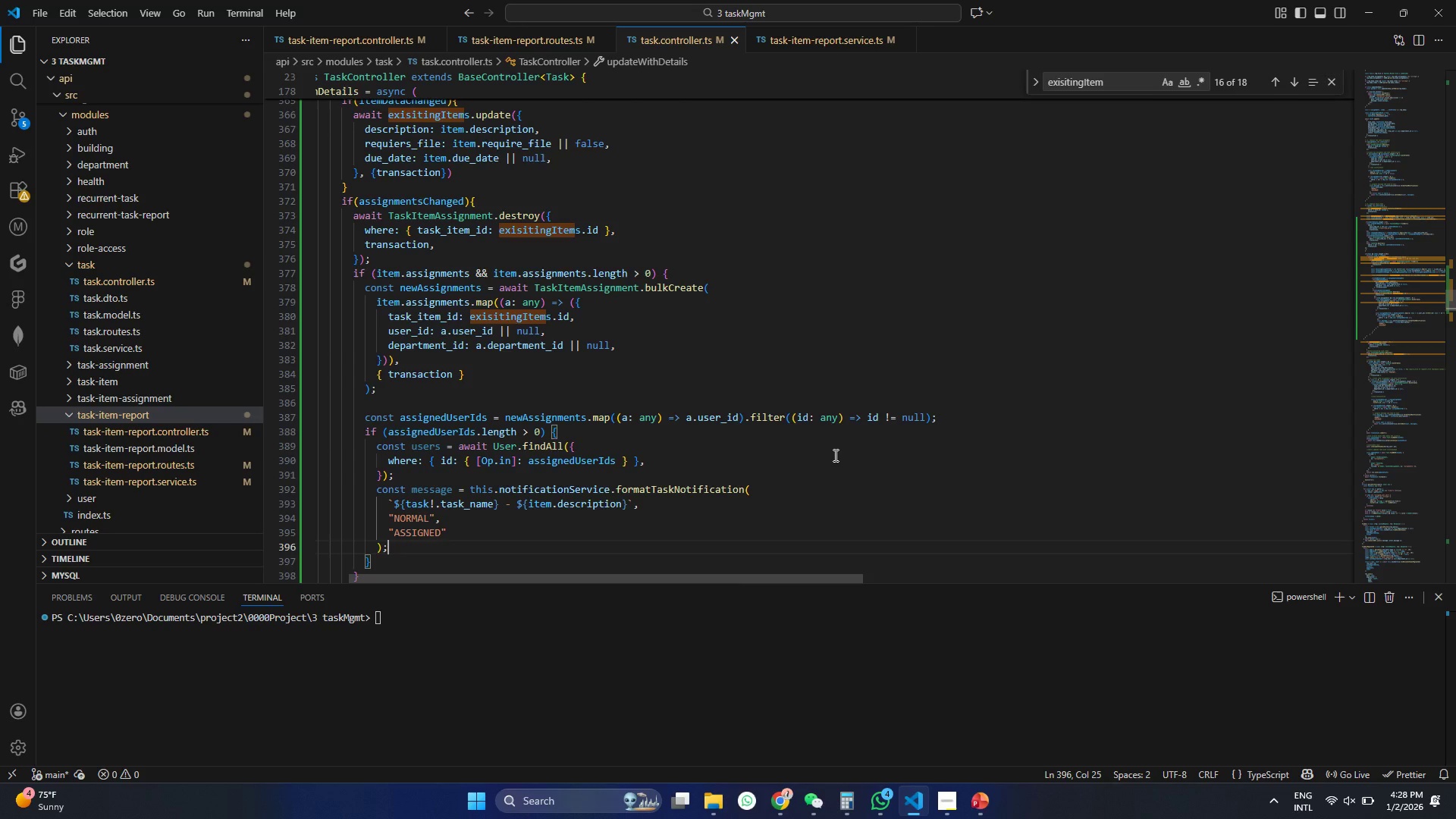 
key(Enter)
 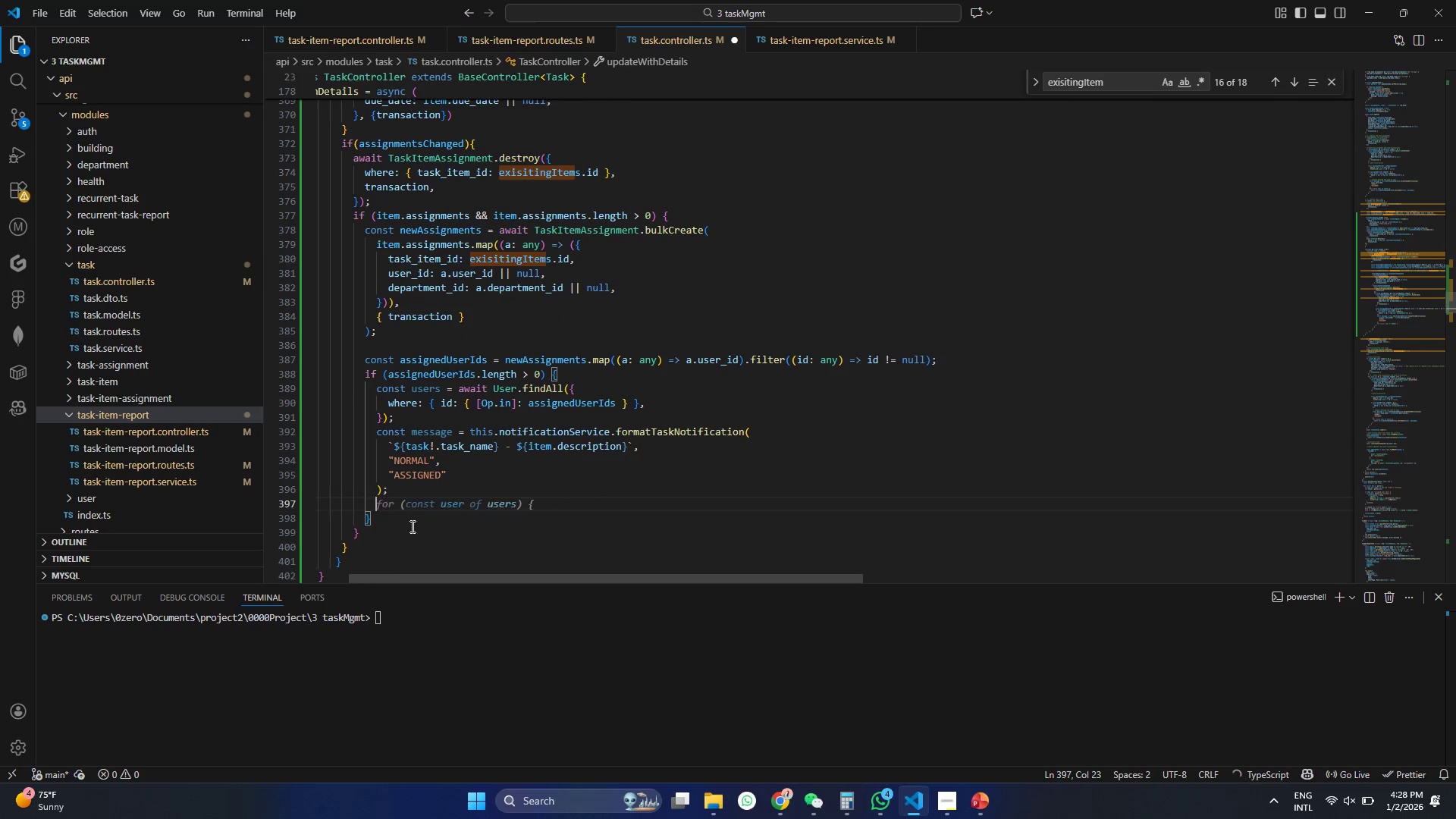 
key(Enter)
 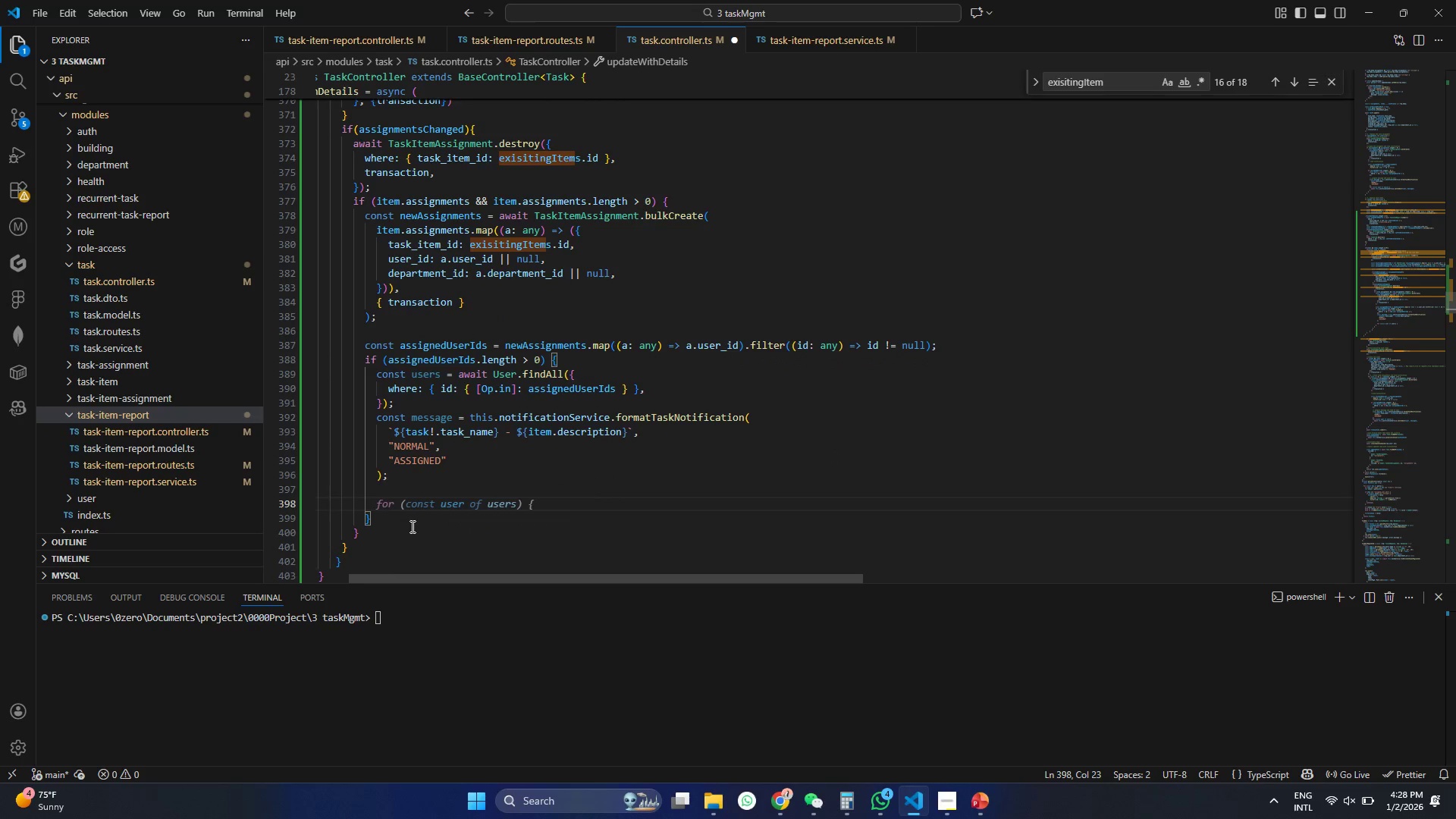 
key(Tab)
 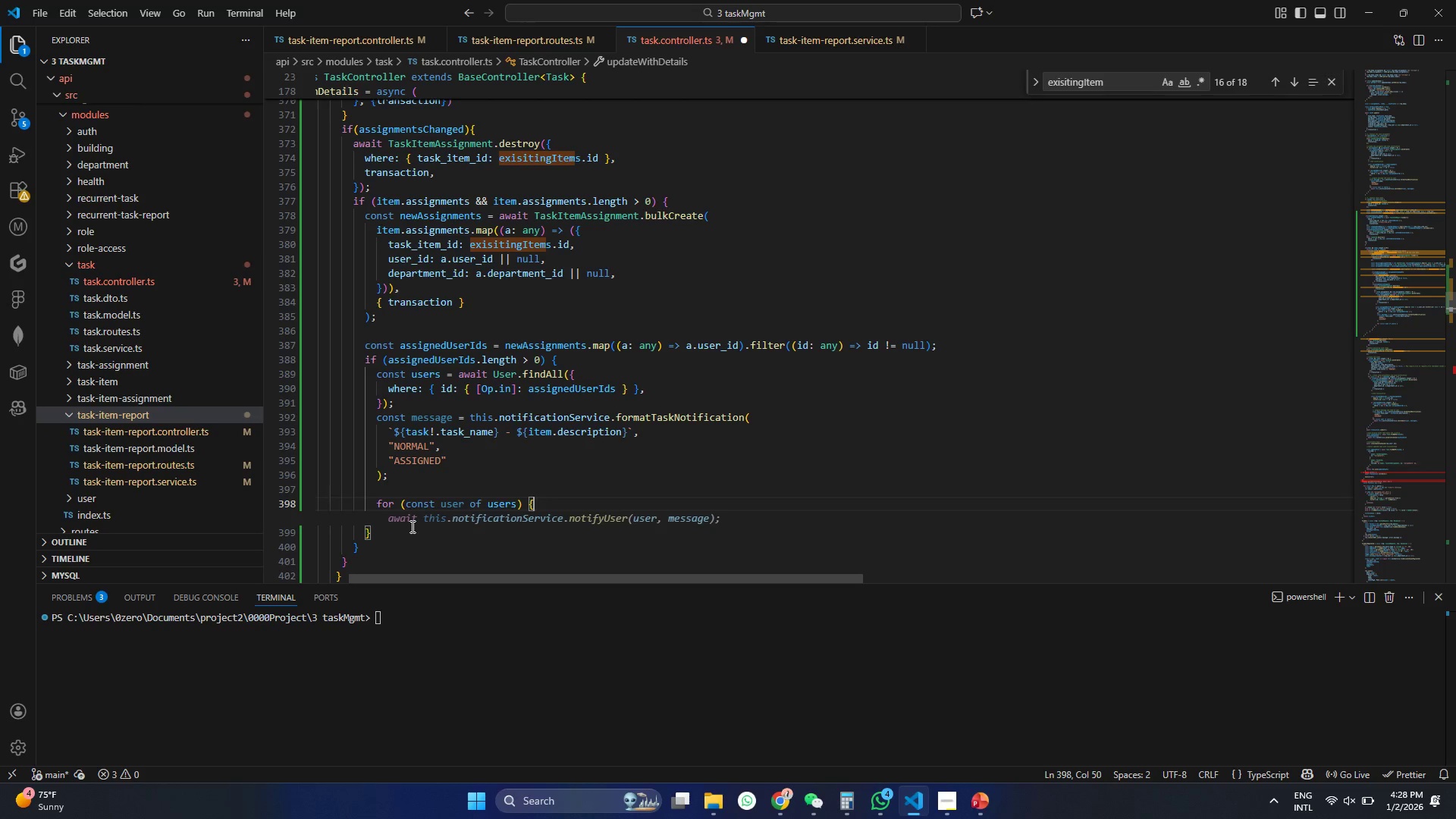 
key(Tab)
 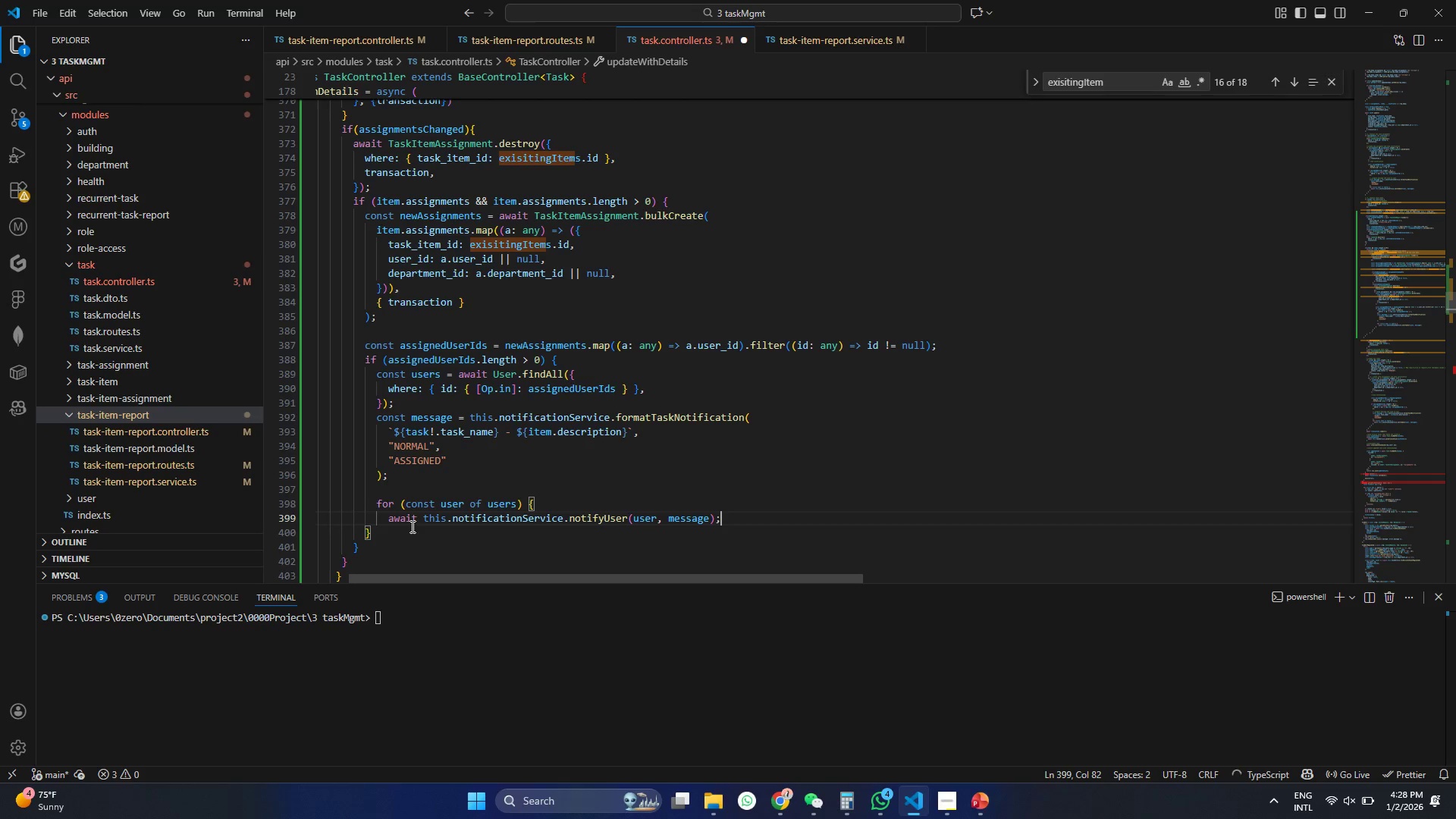 
key(Control+S)
 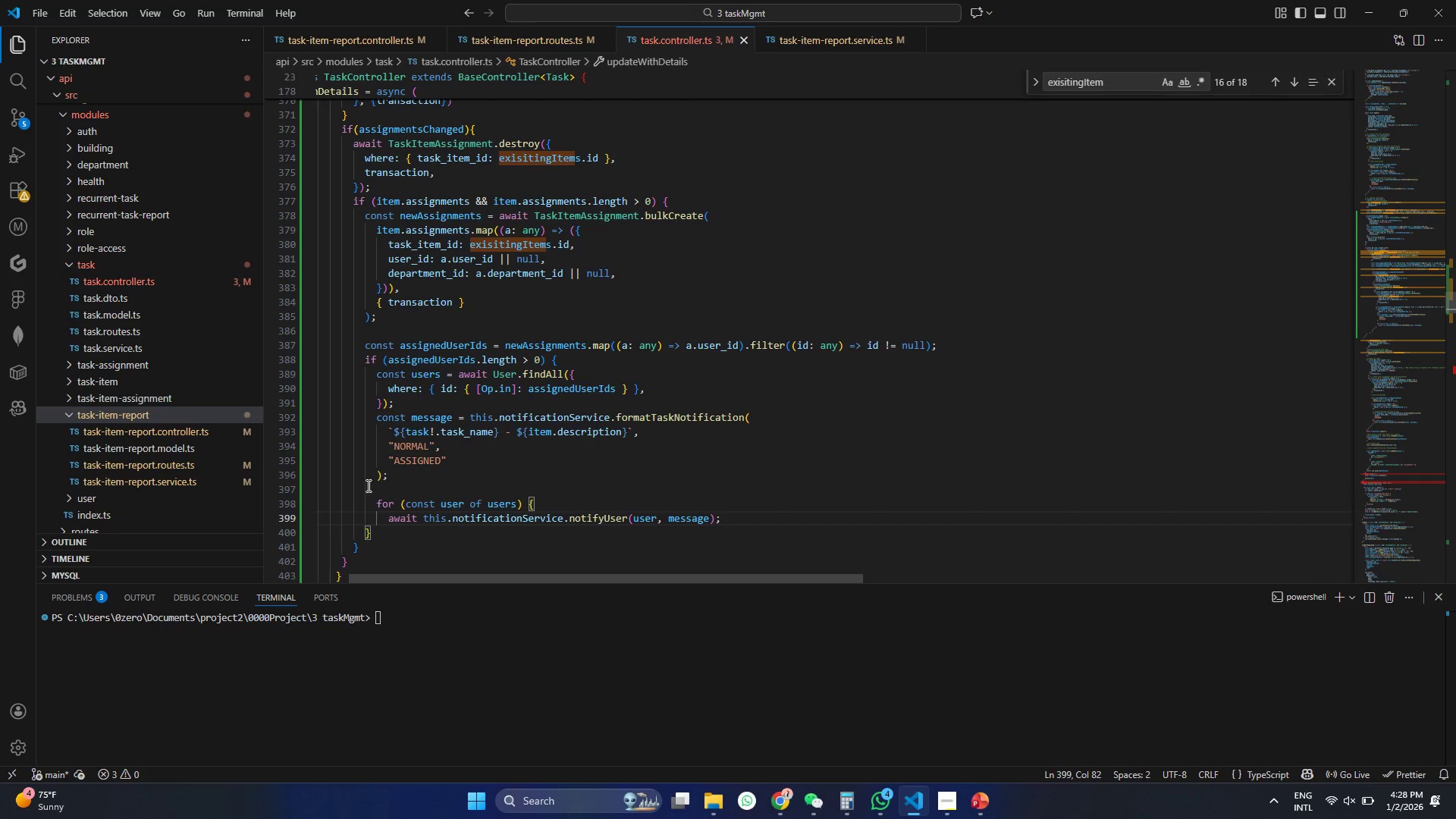 
scroll: coordinate [484, 498], scroll_direction: down, amount: 3.0
 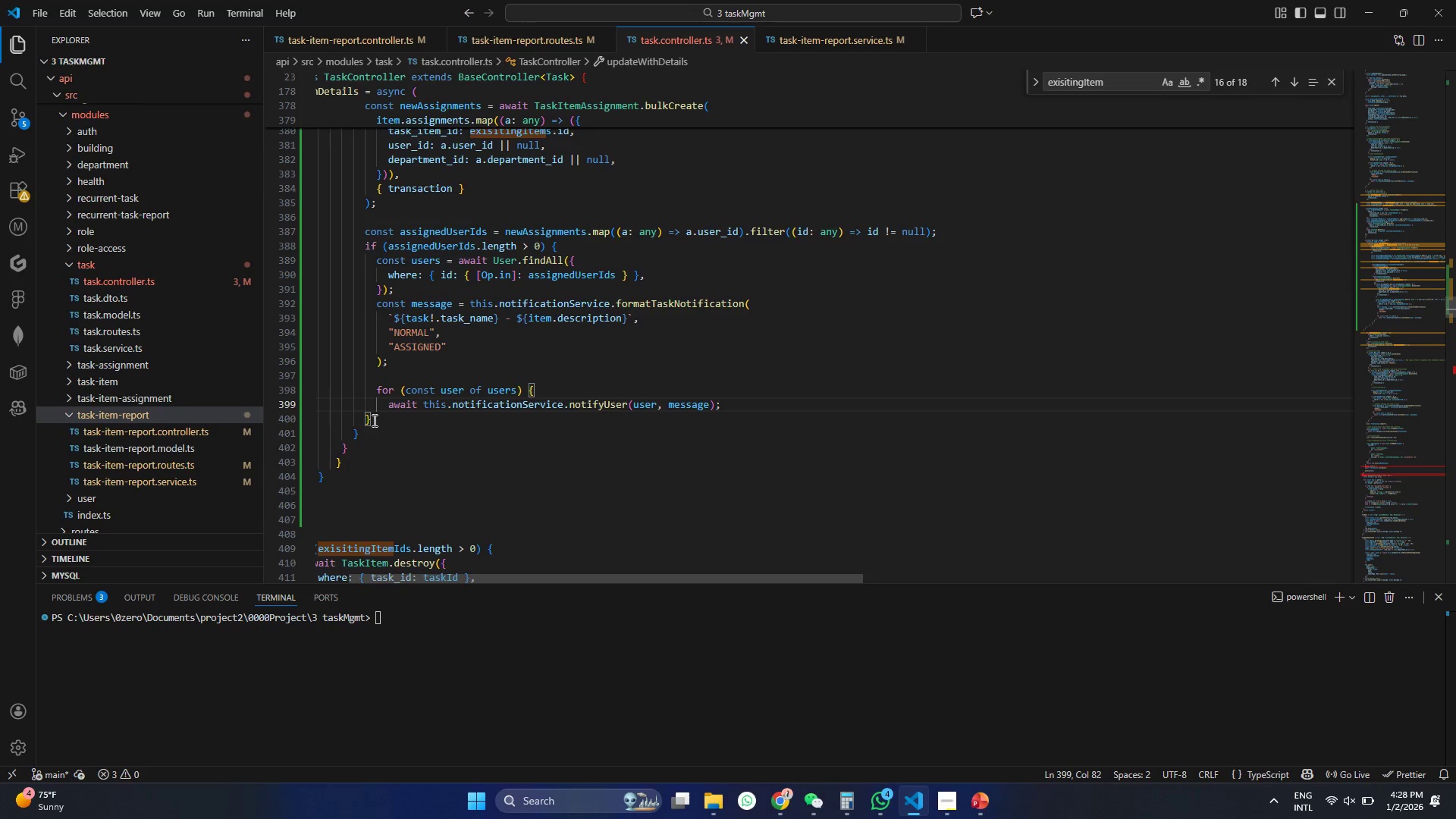 
left_click([373, 420])
 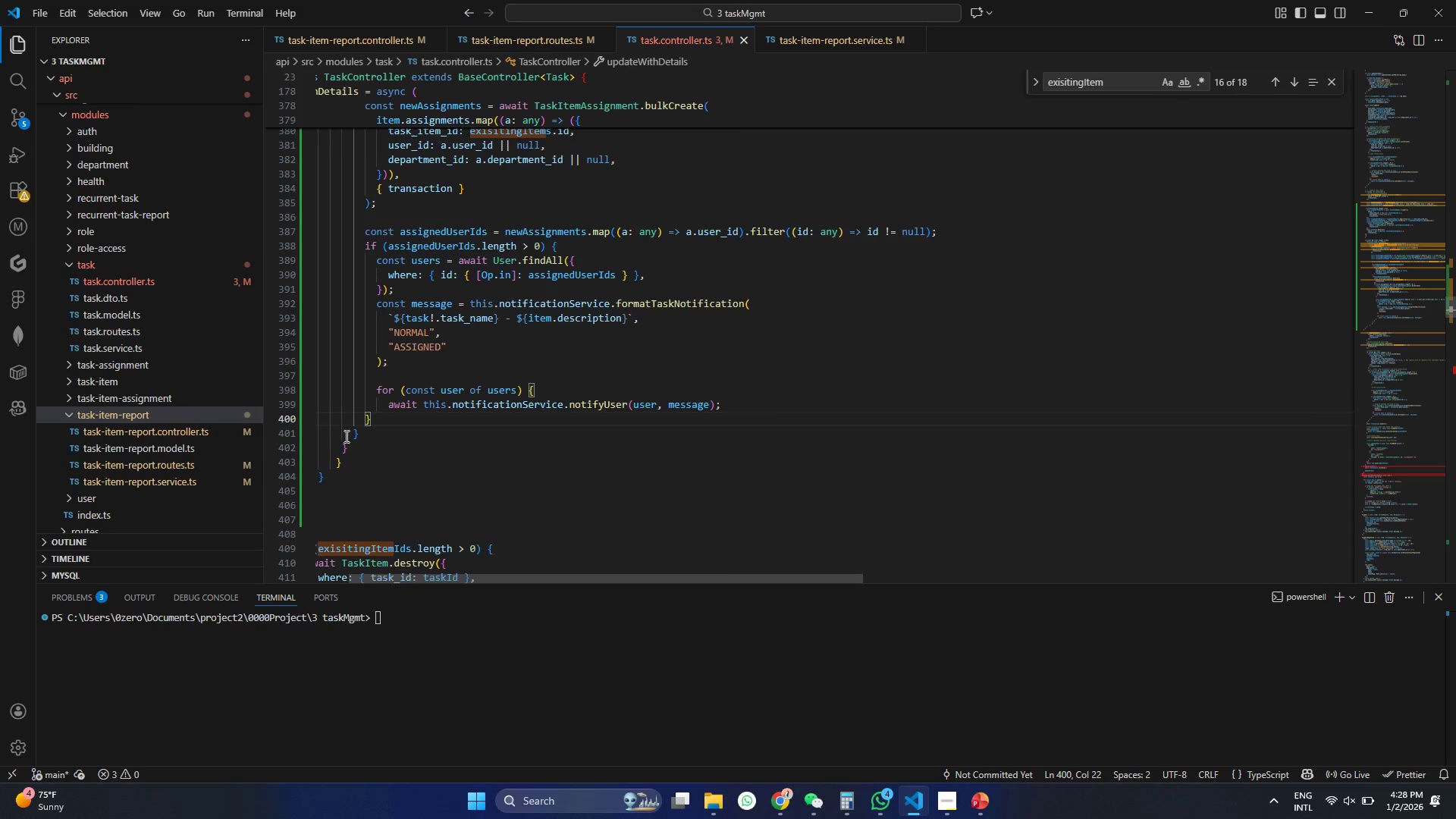 
left_click([361, 436])
 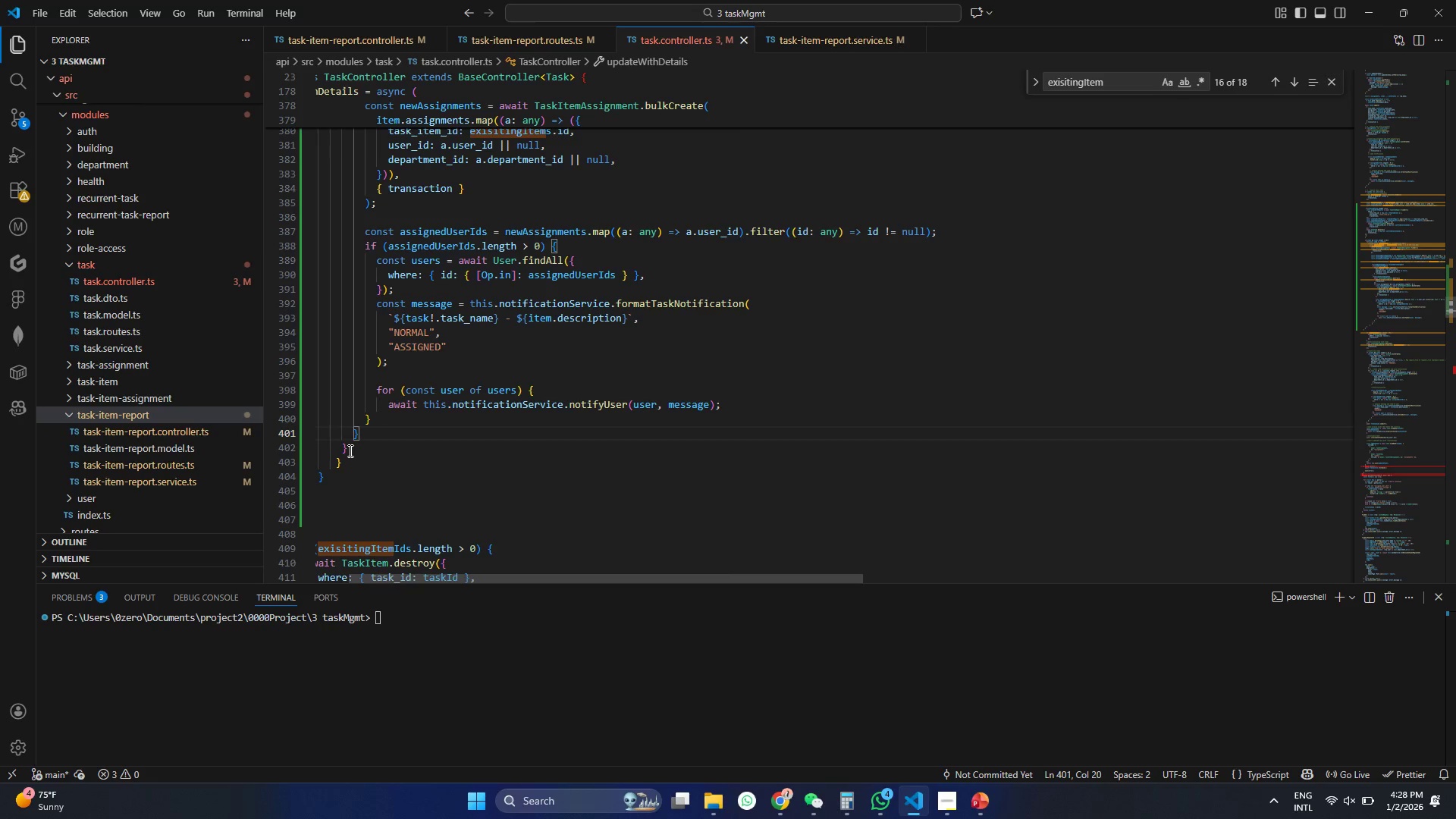 
left_click([349, 450])
 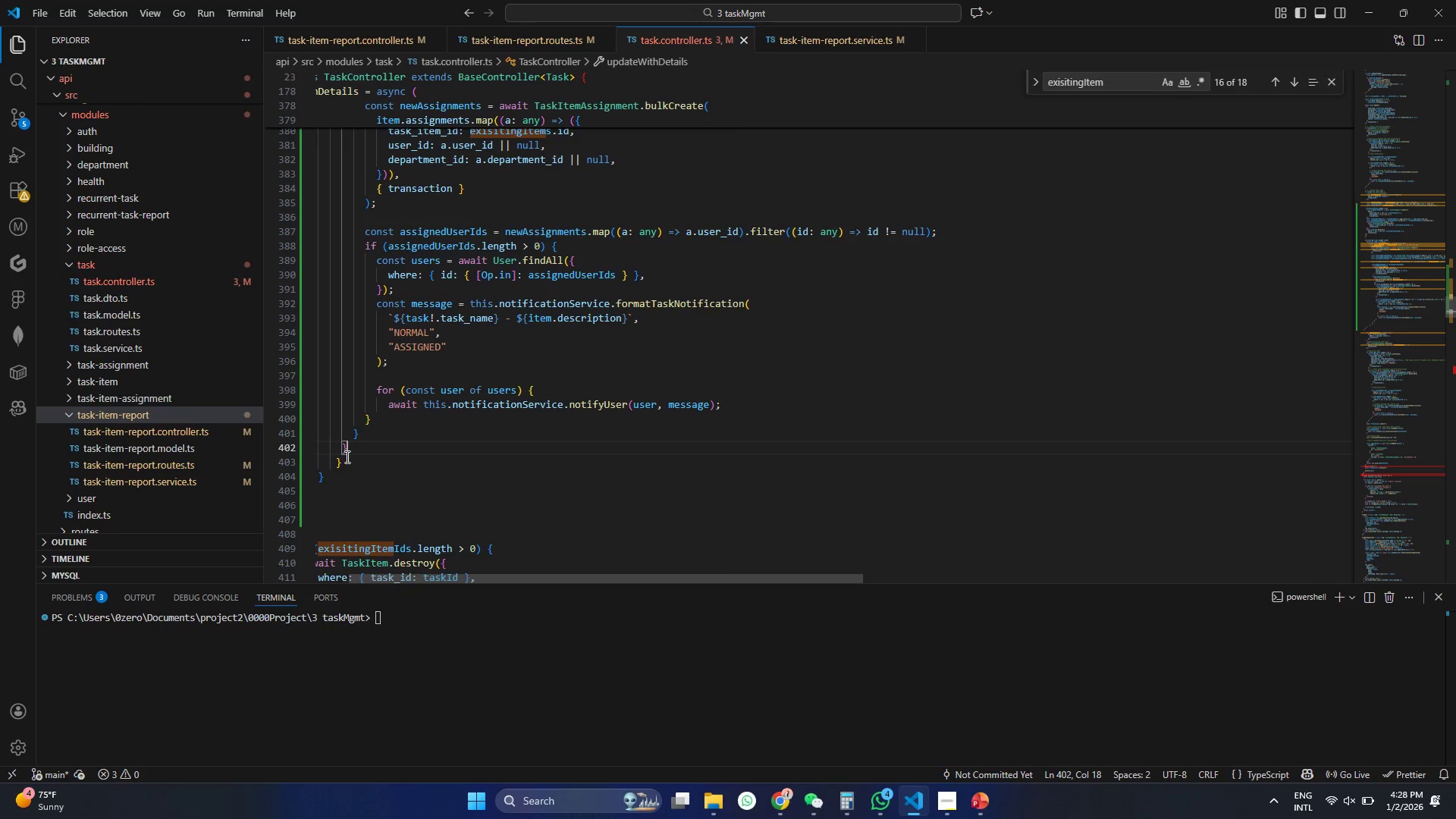 
wait(7.95)
 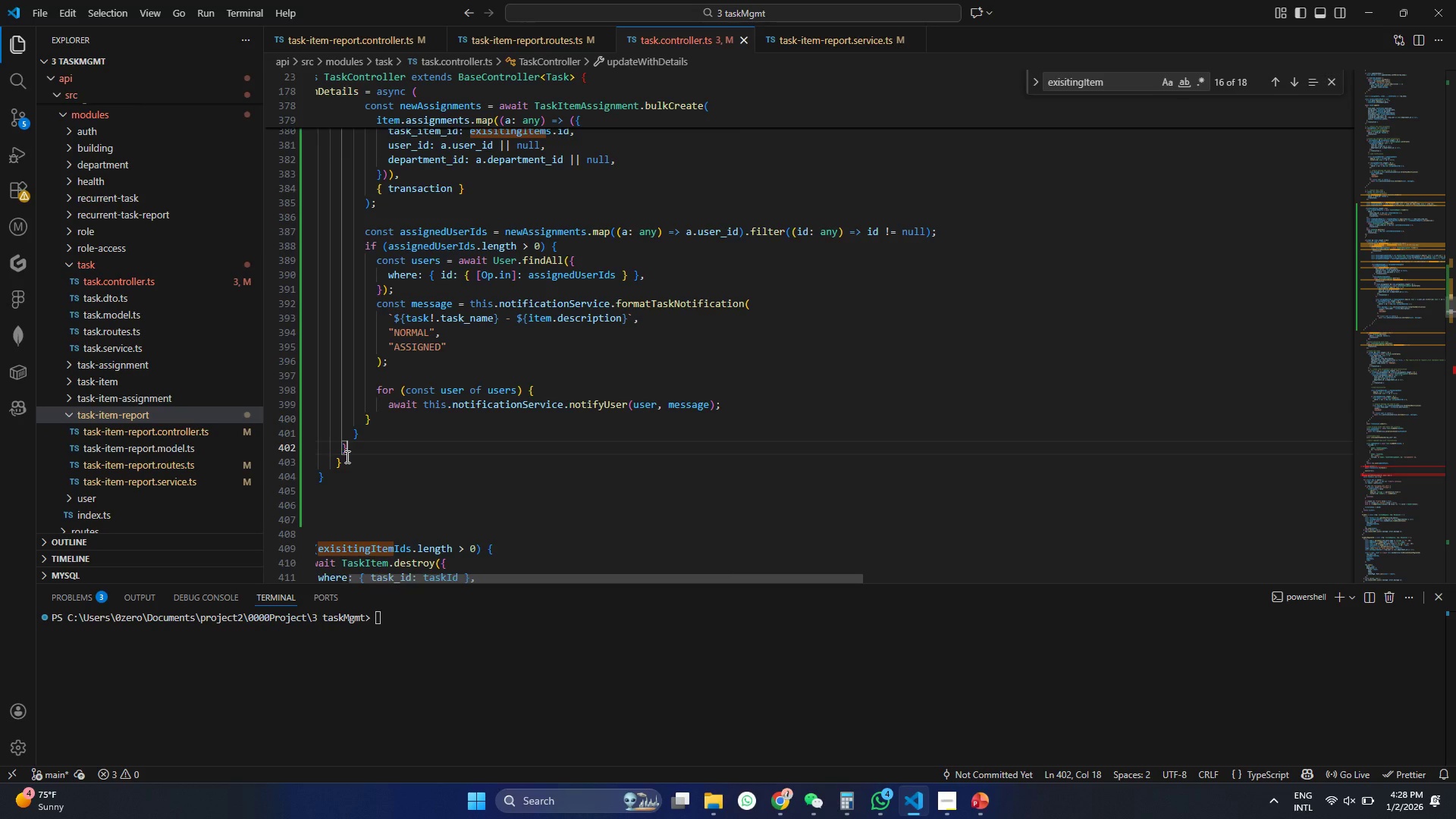 
left_click([375, 416])
 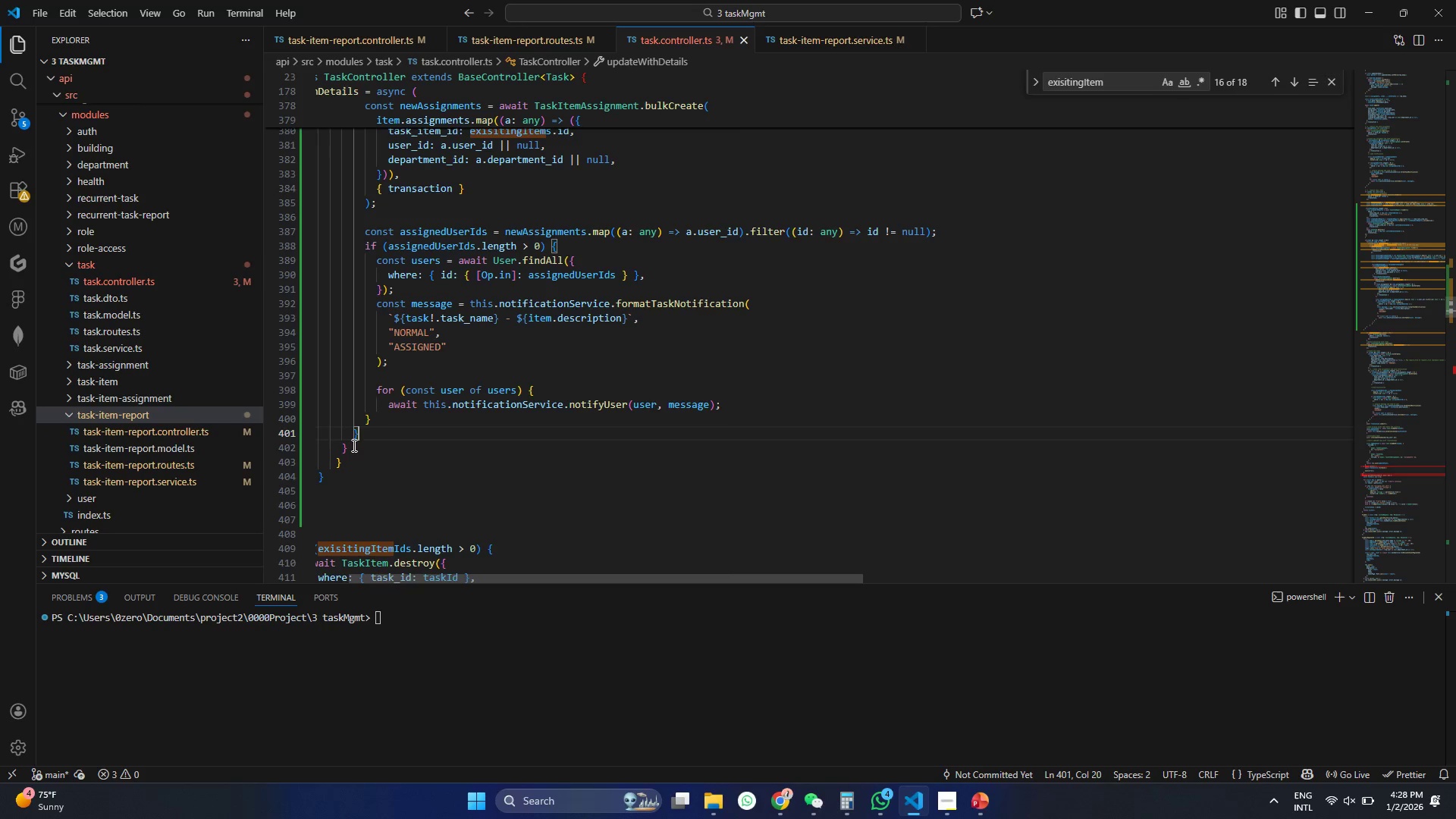 
double_click([352, 446])
 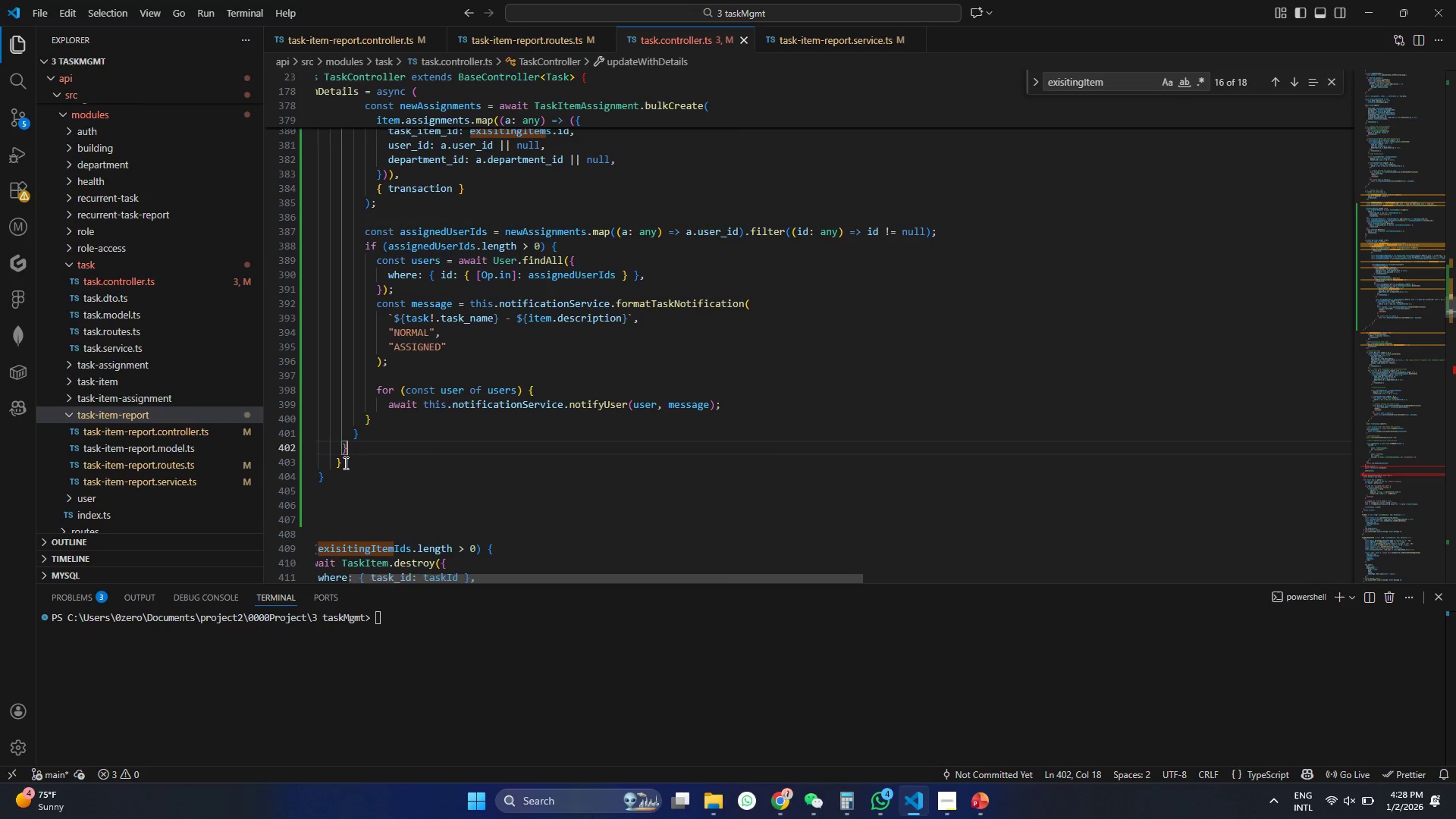 
triple_click([344, 463])
 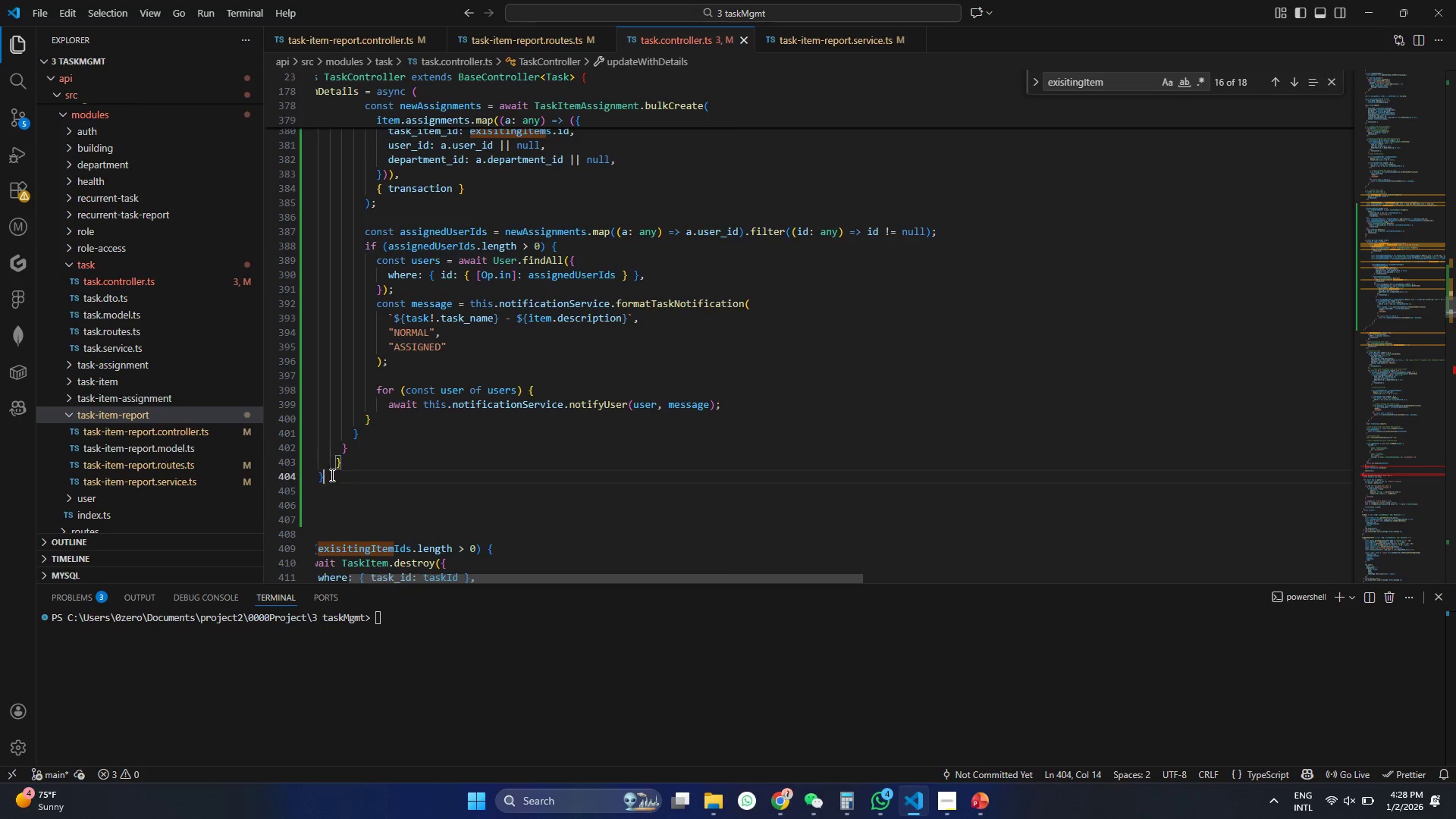 
triple_click([331, 475])
 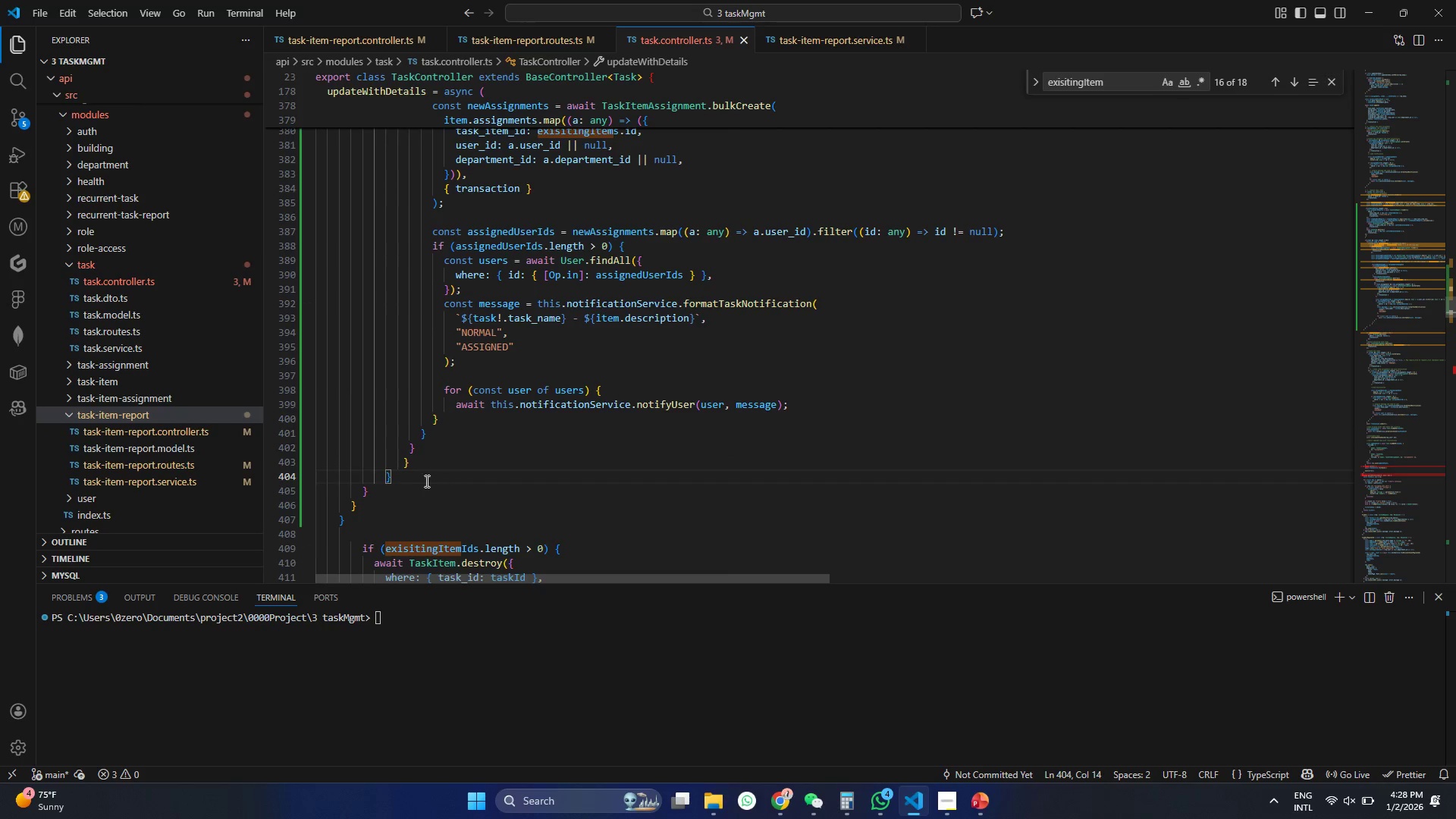 
left_click([369, 493])
 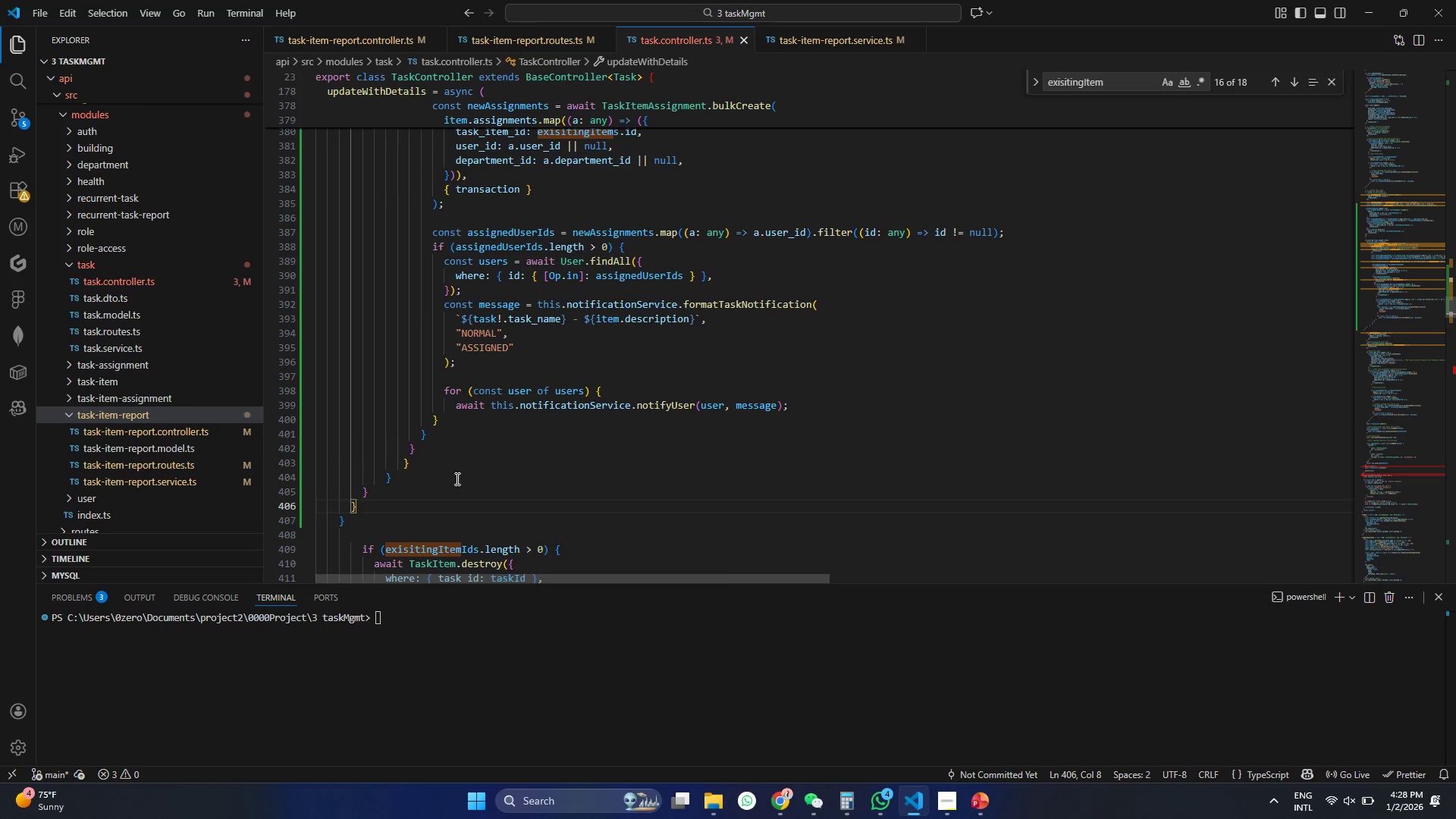 
scroll: coordinate [464, 431], scroll_direction: up, amount: 17.0
 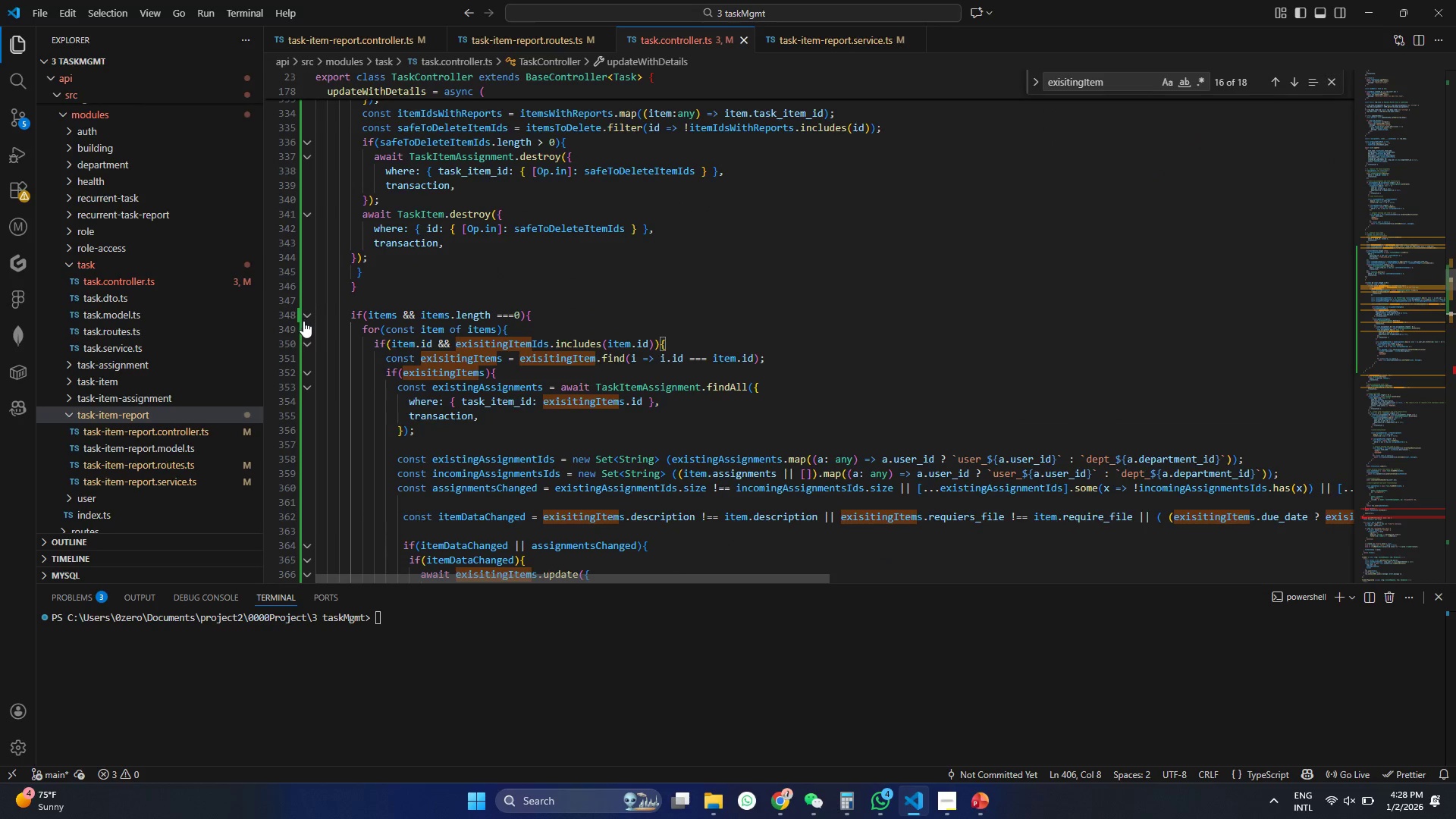 
left_click([305, 318])
 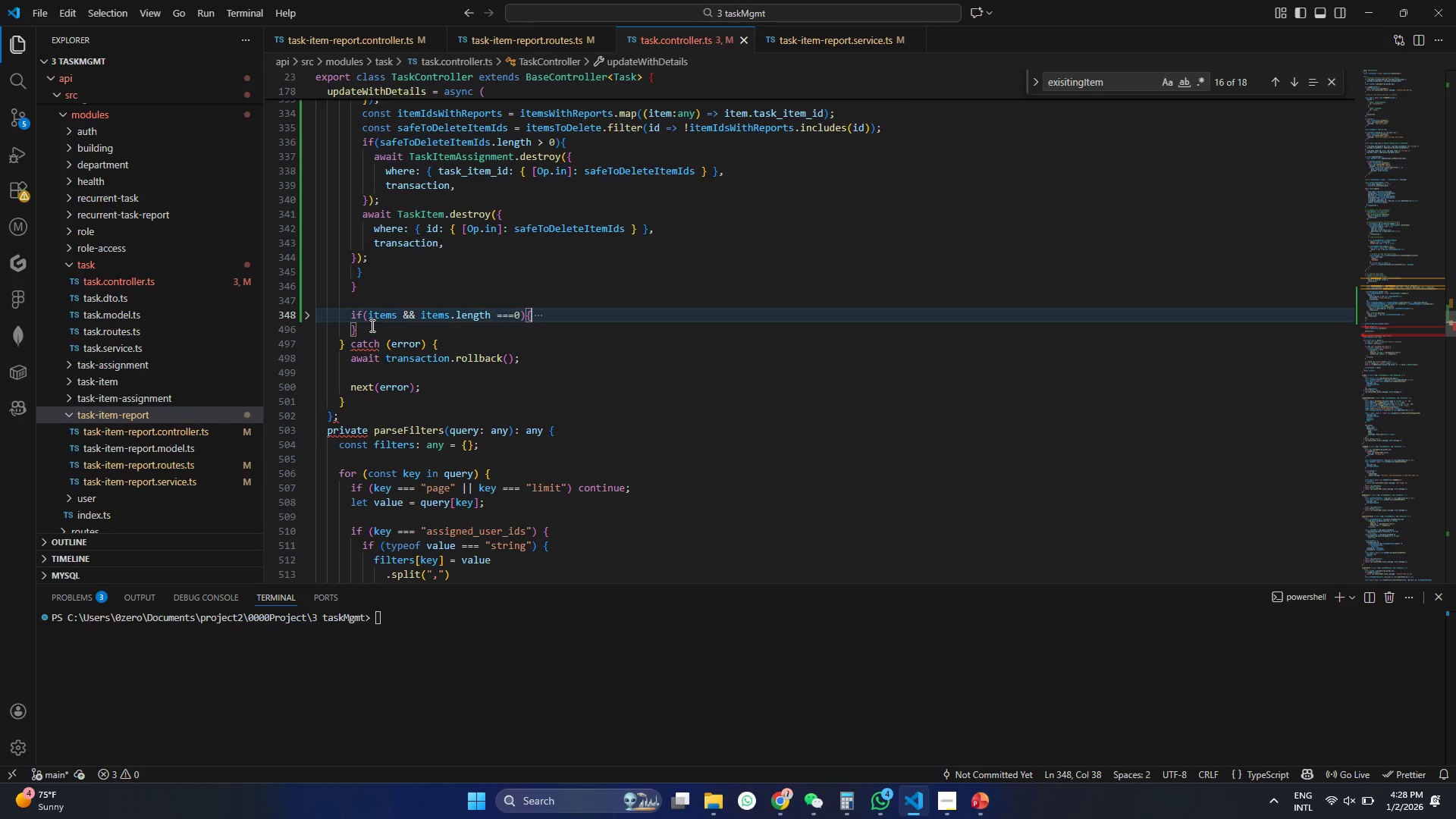 
left_click([371, 325])
 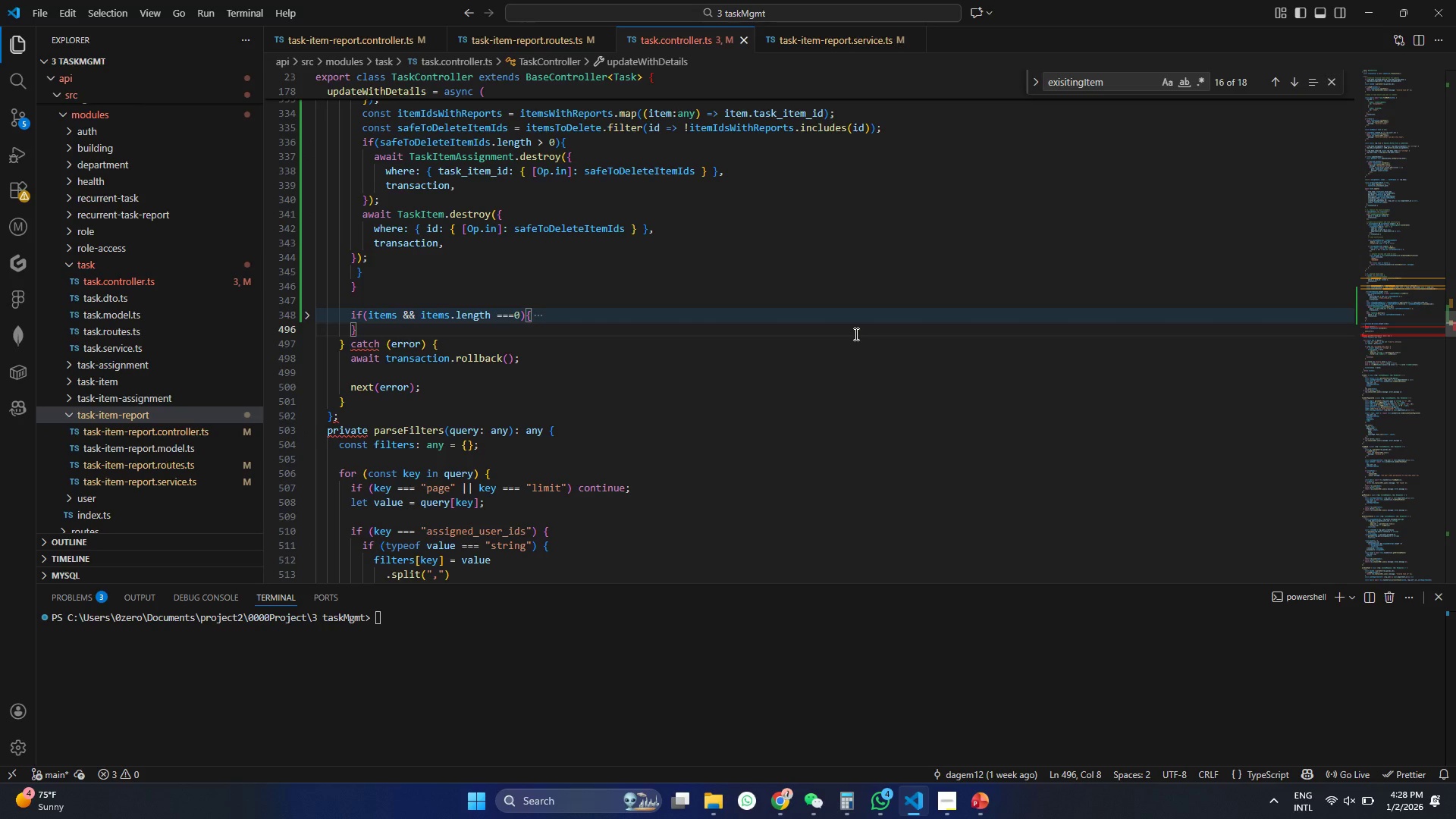 
key(Enter)
 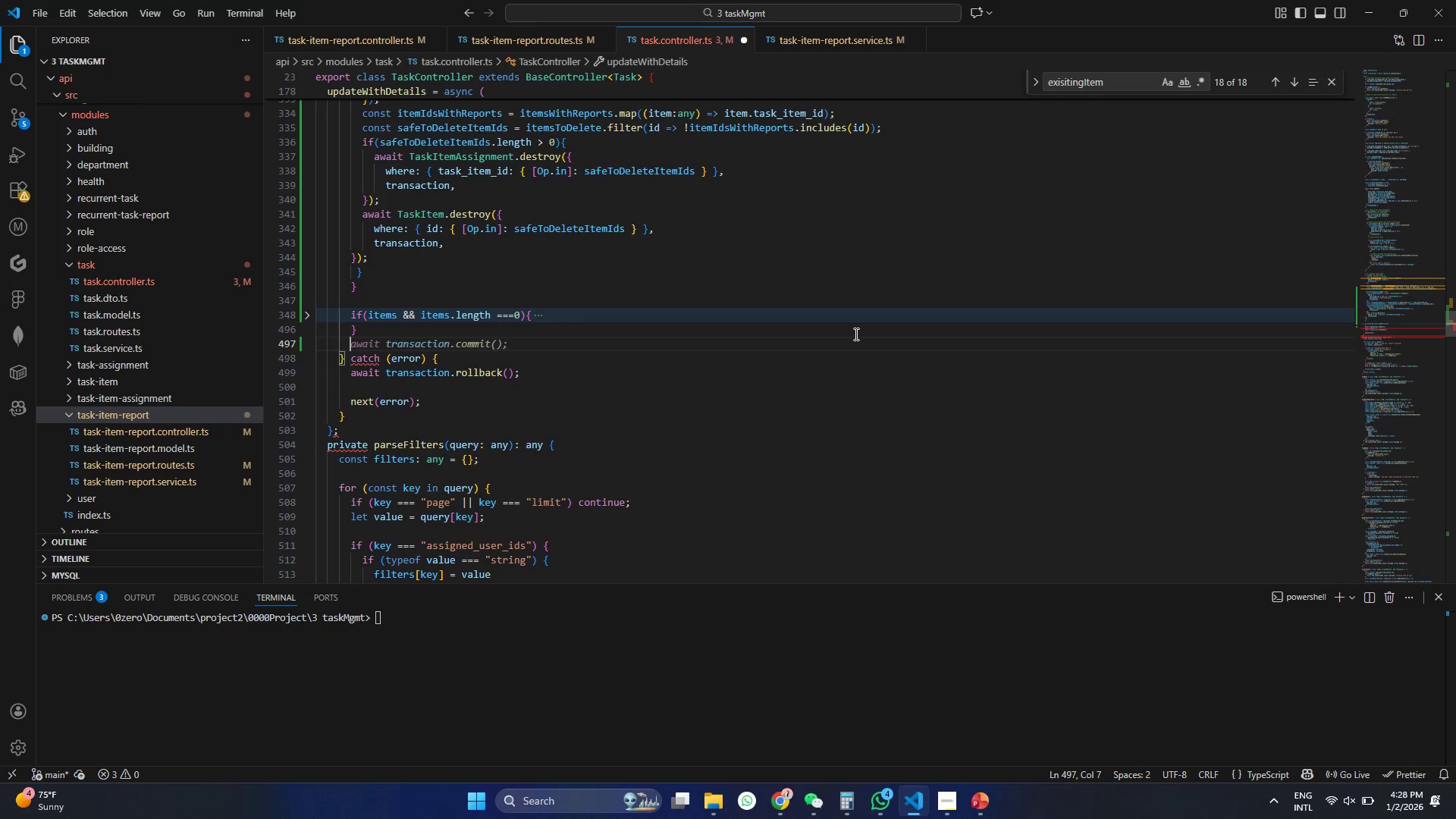 
key(Backspace)
 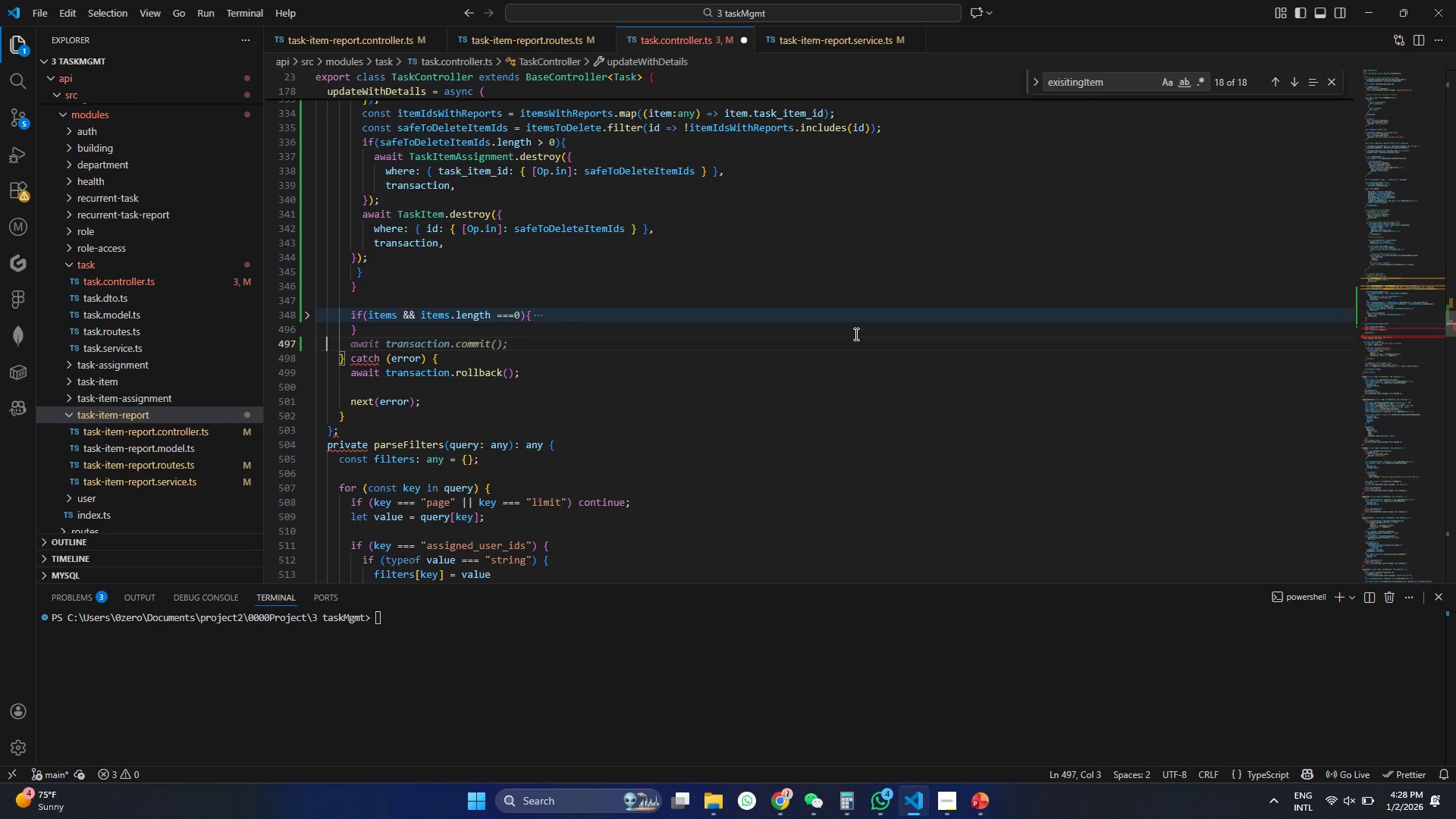 
key(Backspace)
 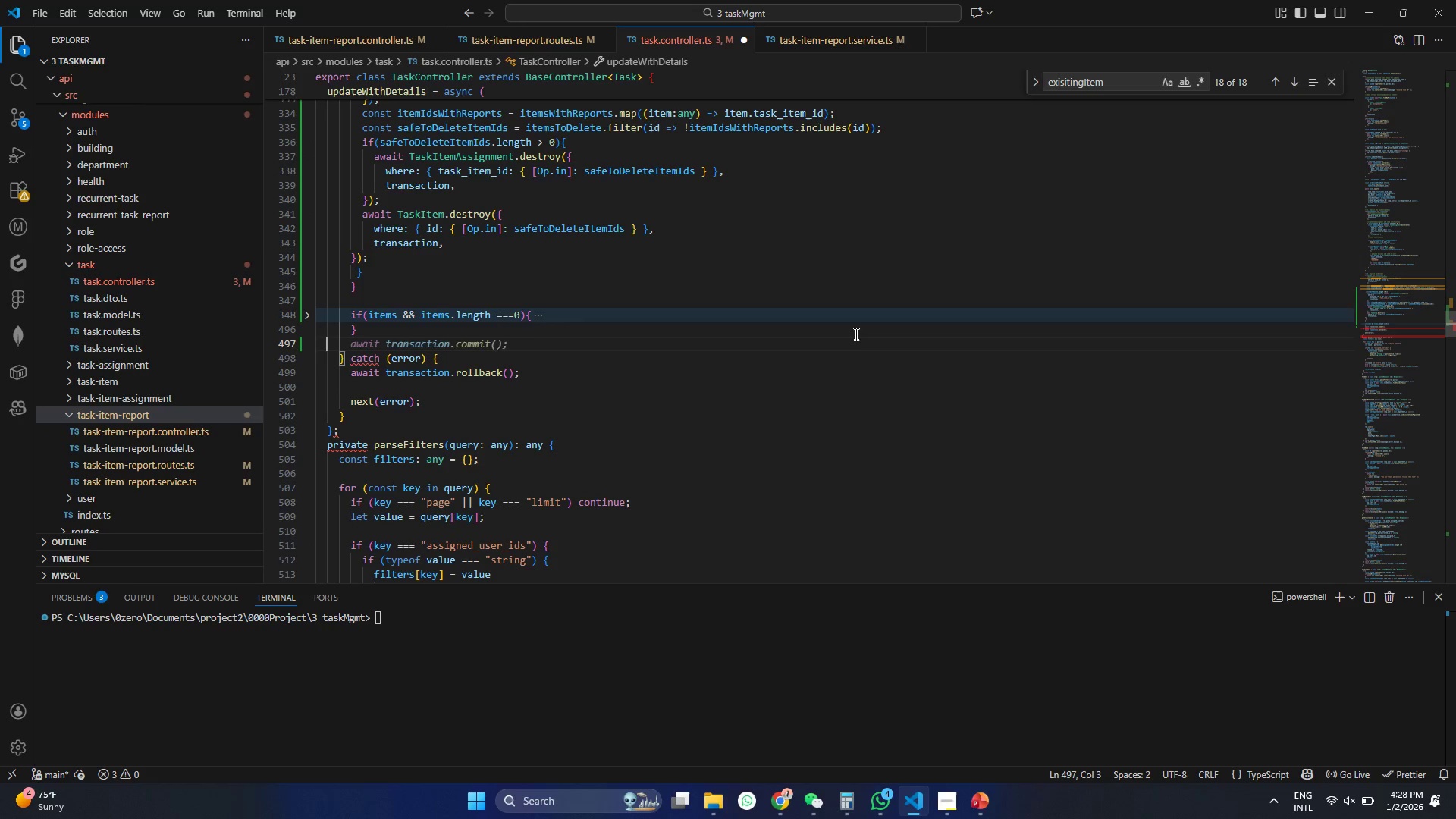 
key(Backspace)
 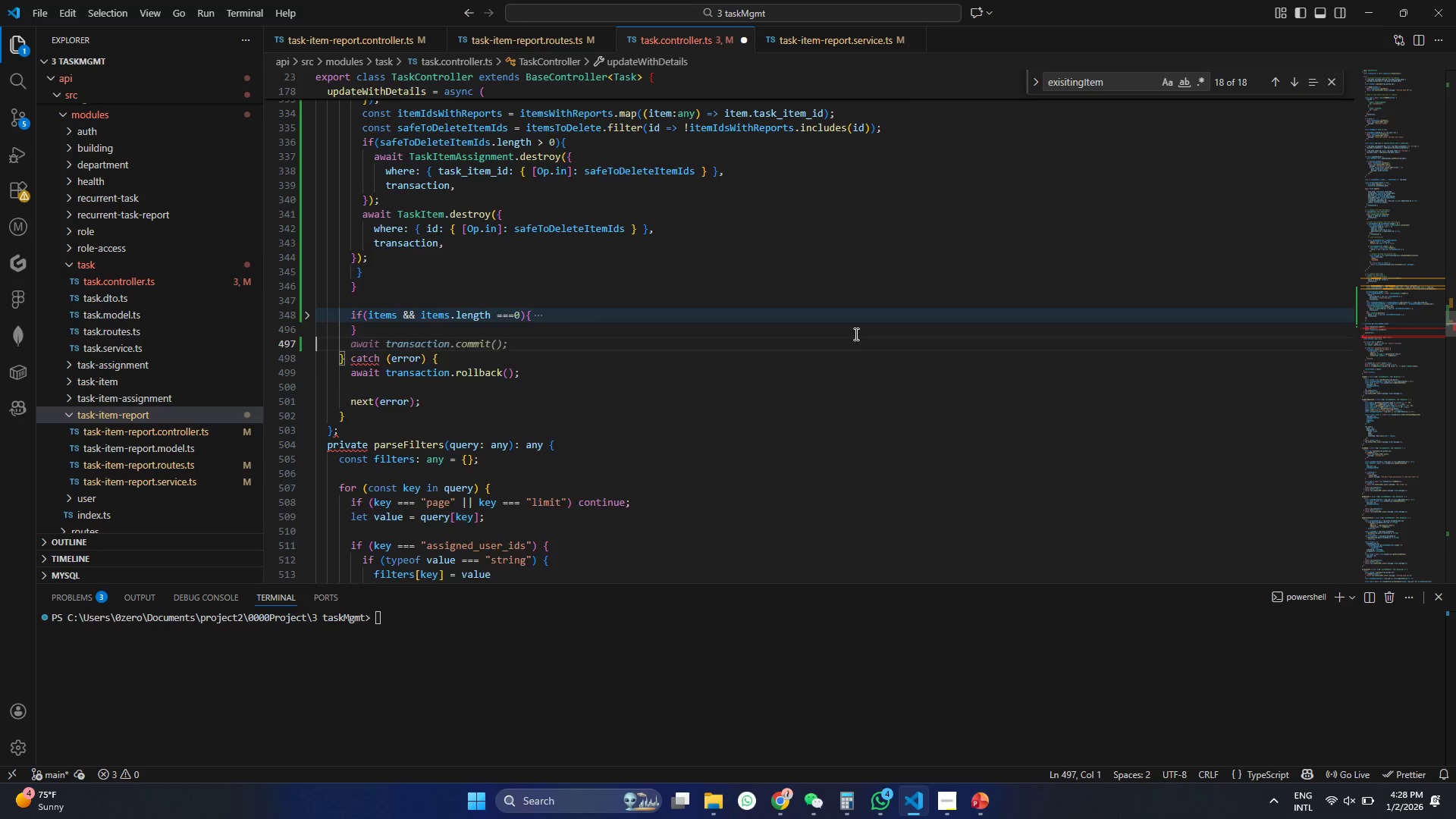 
key(Backspace)
 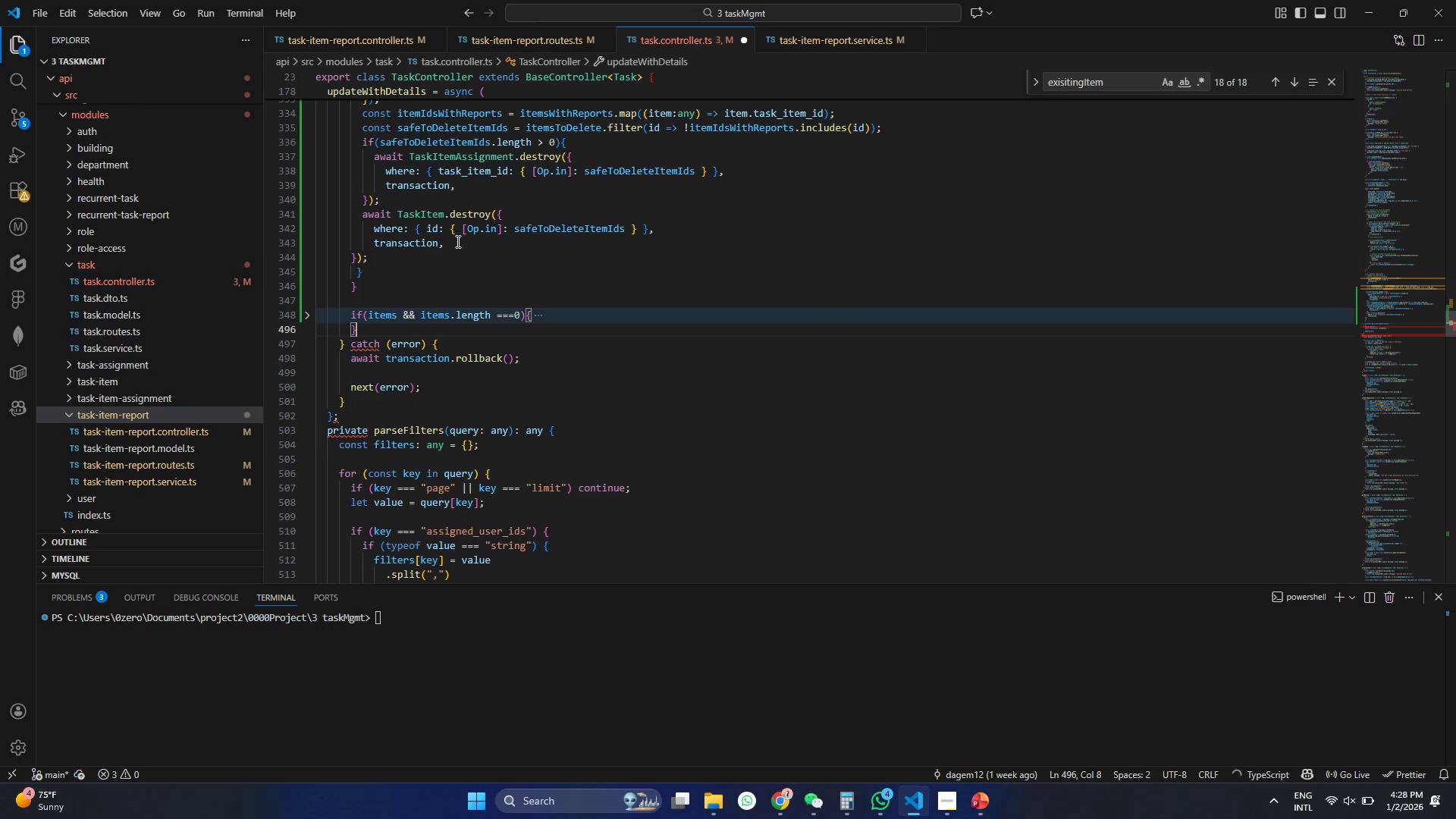 
left_click([312, 312])
 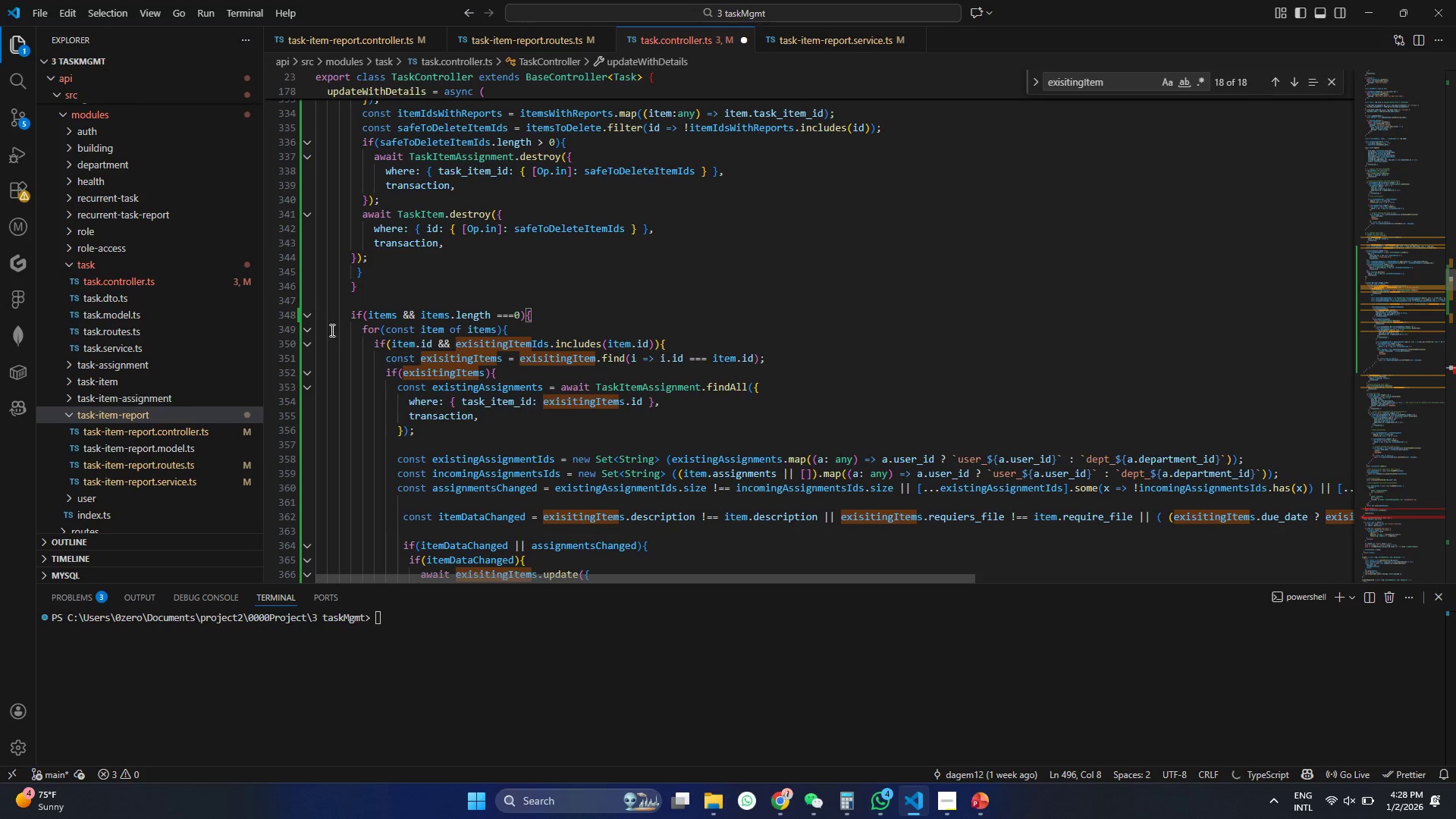 
scroll: coordinate [470, 353], scroll_direction: down, amount: 57.0
 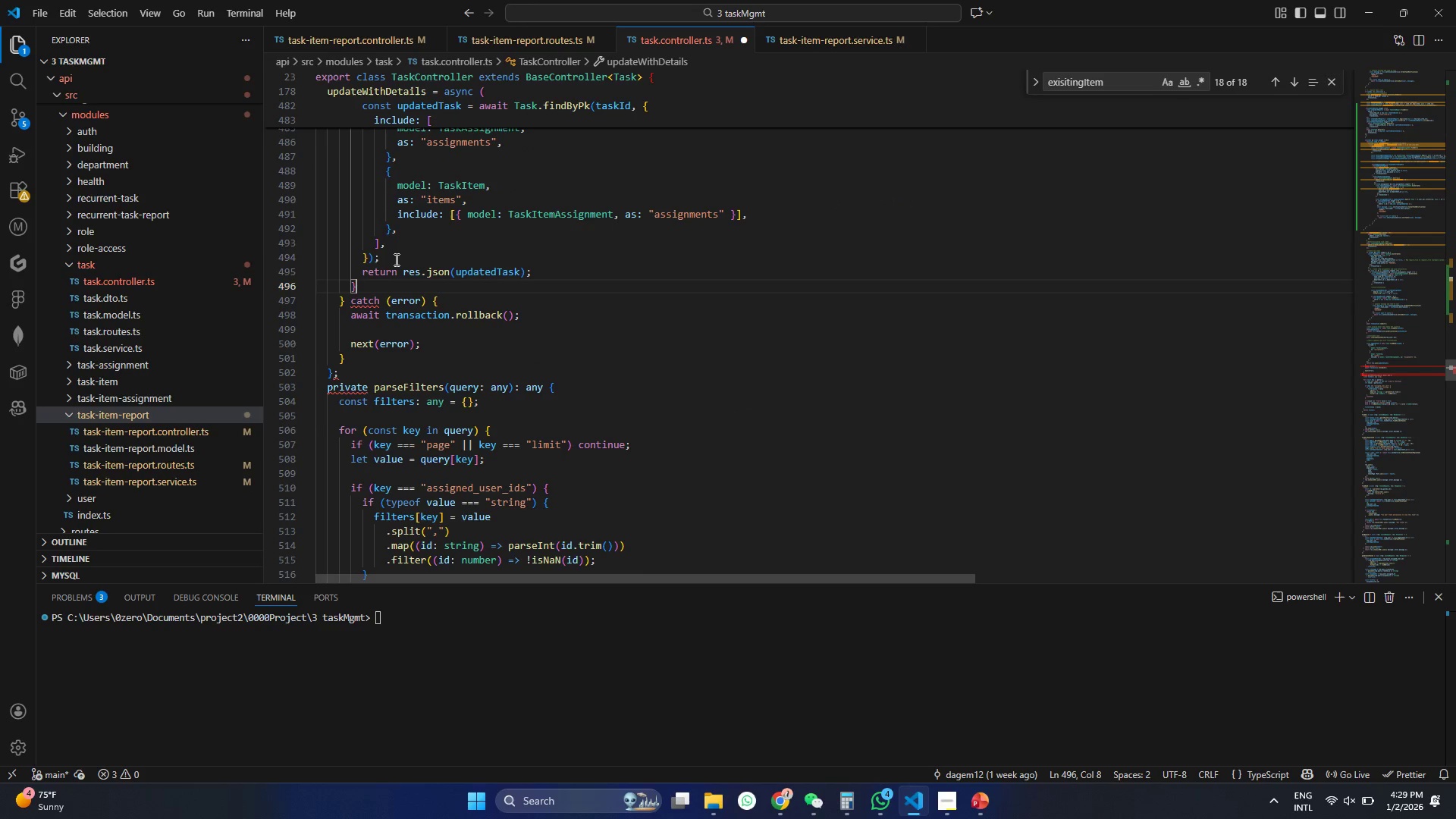 
wait(6.01)
 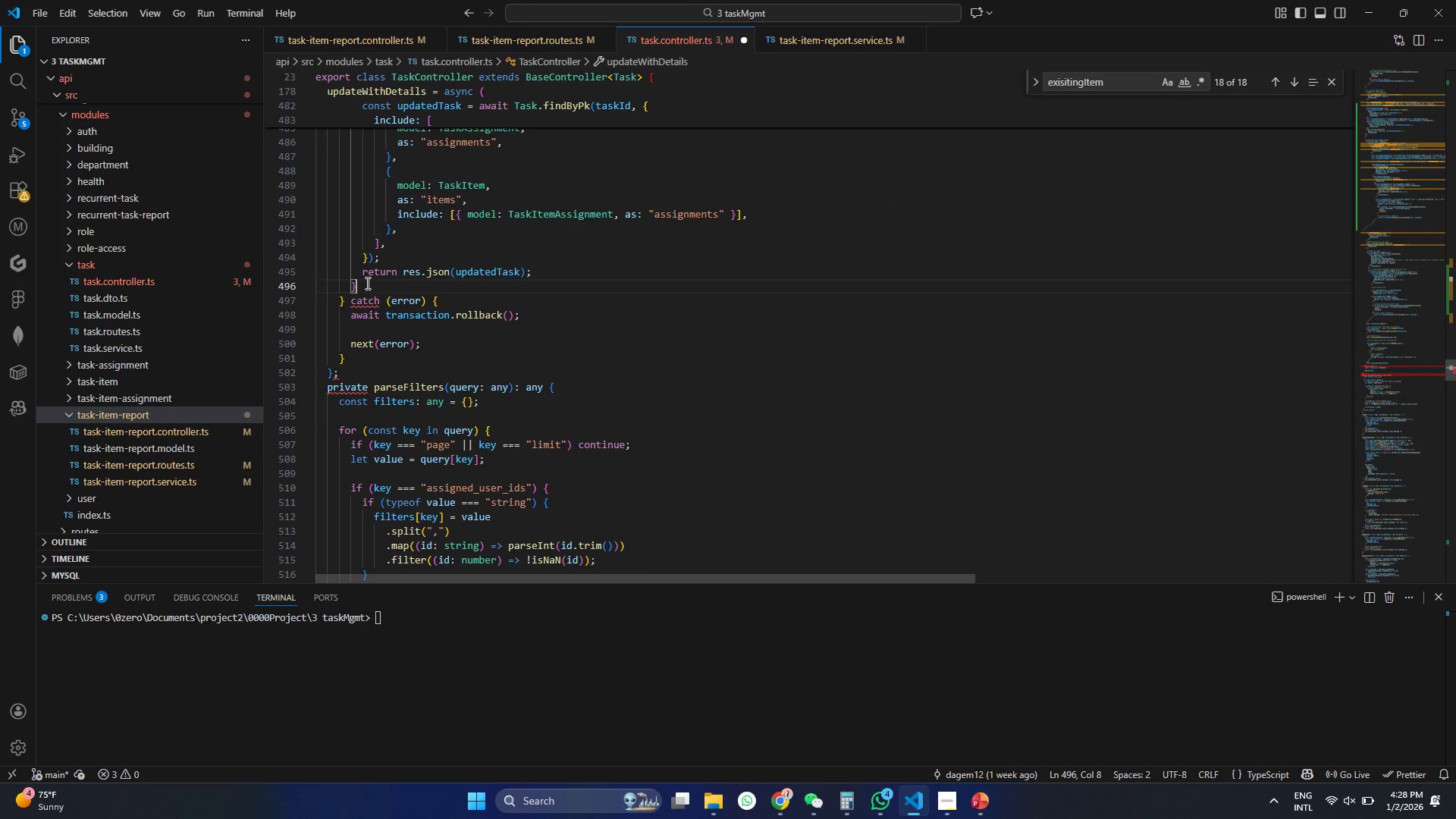 
scroll: coordinate [429, 315], scroll_direction: up, amount: 9.0
 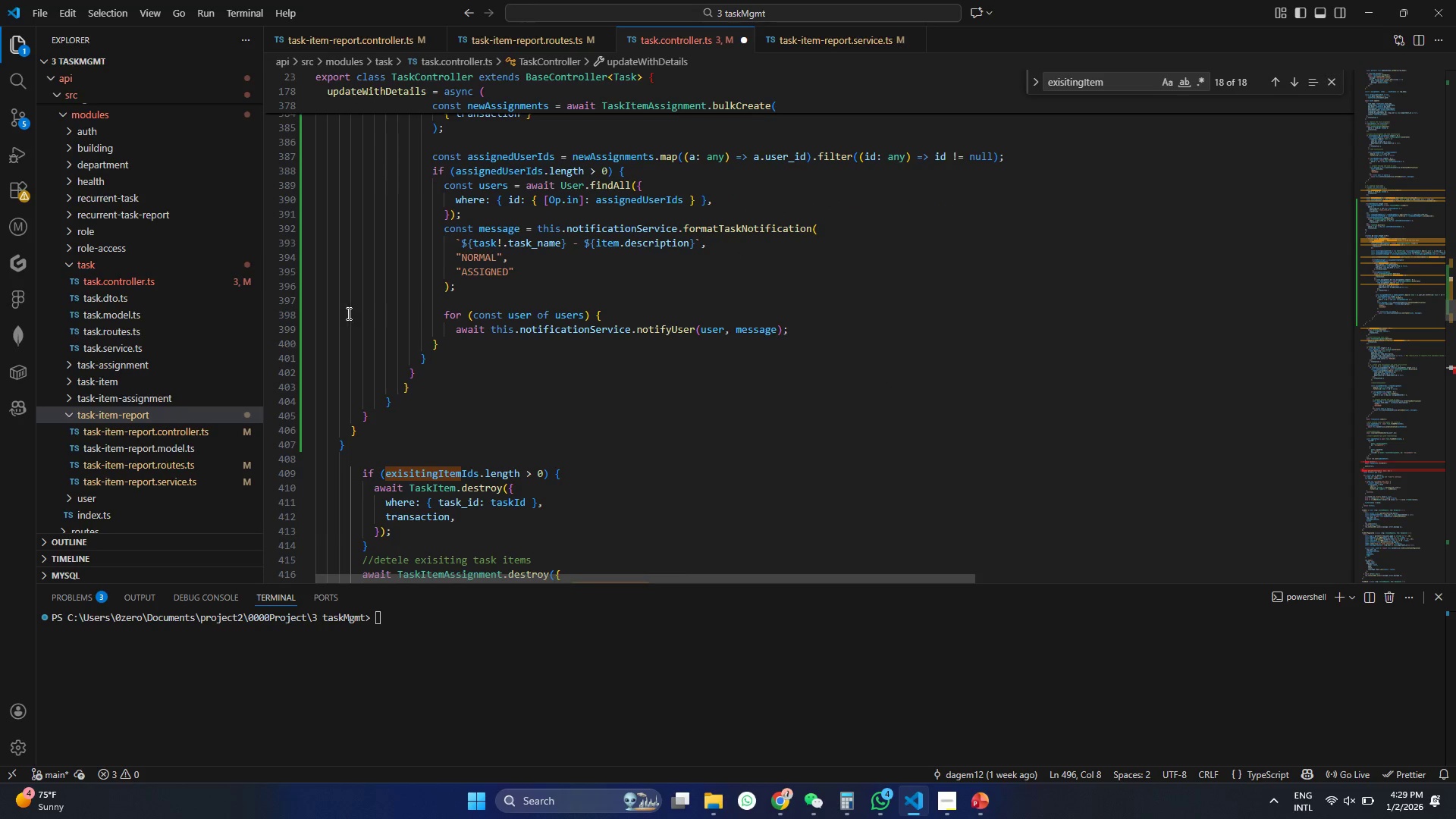 
left_click([311, 312])
 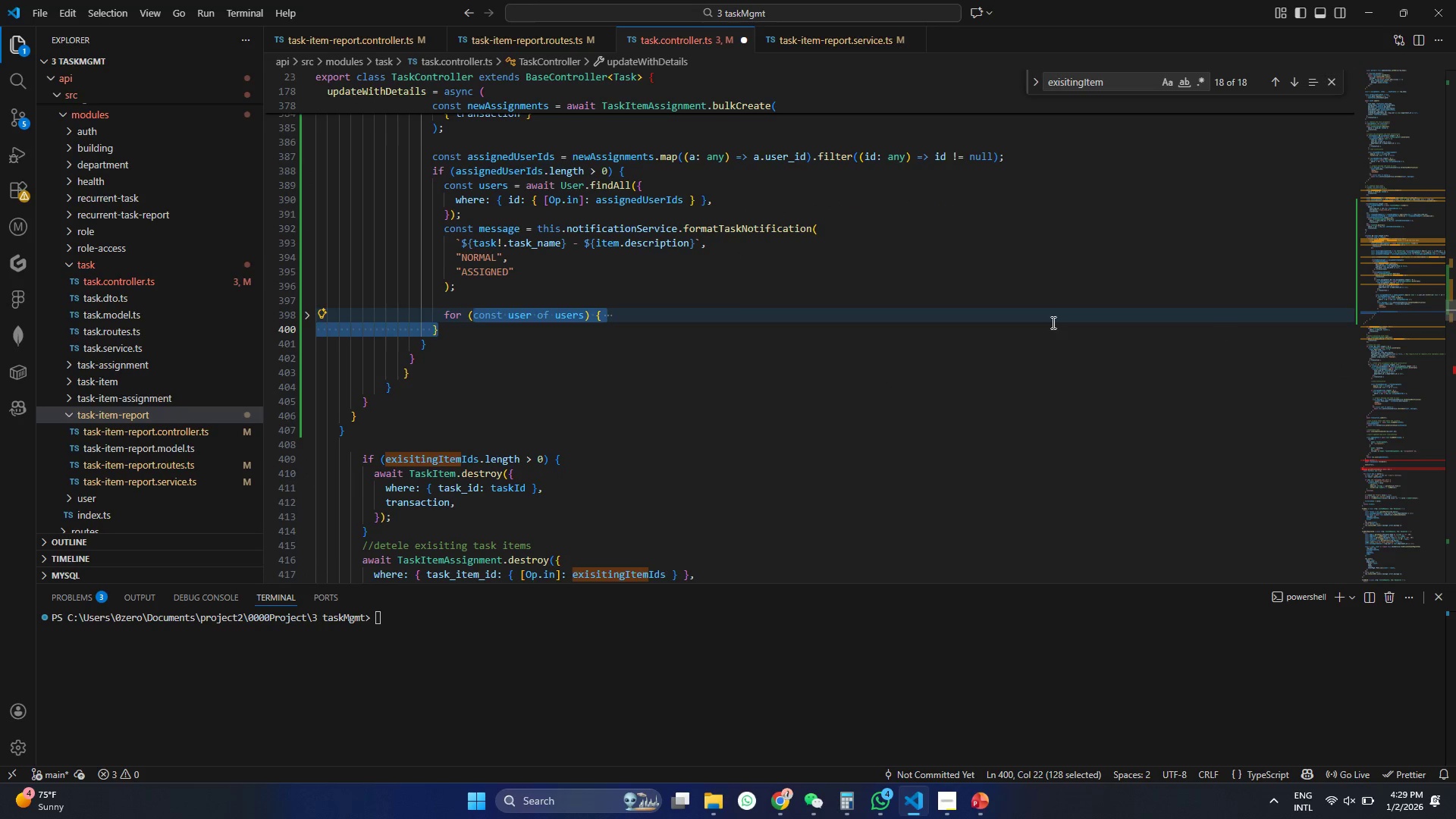 
left_click([479, 325])
 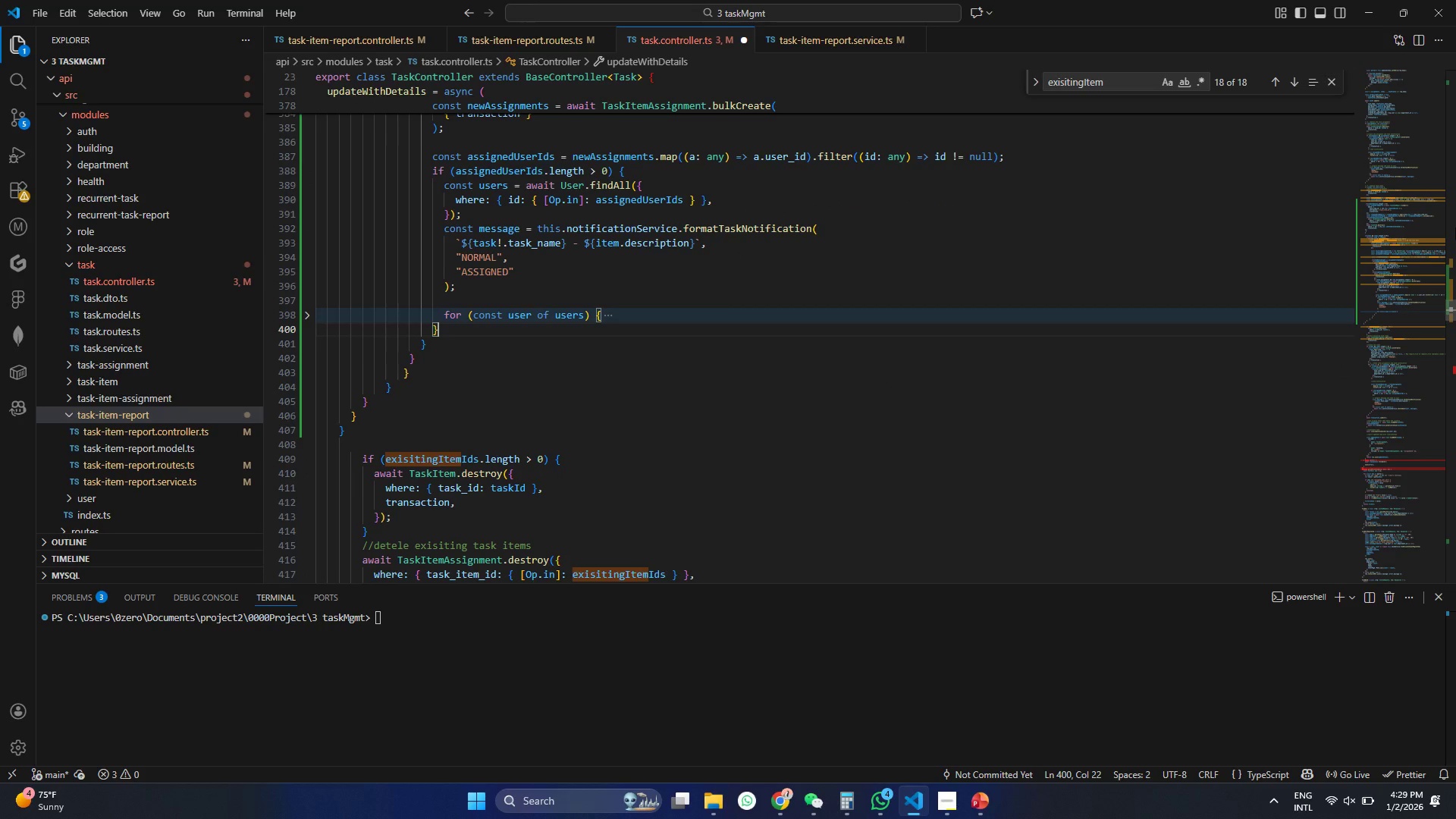 
key(Enter)
 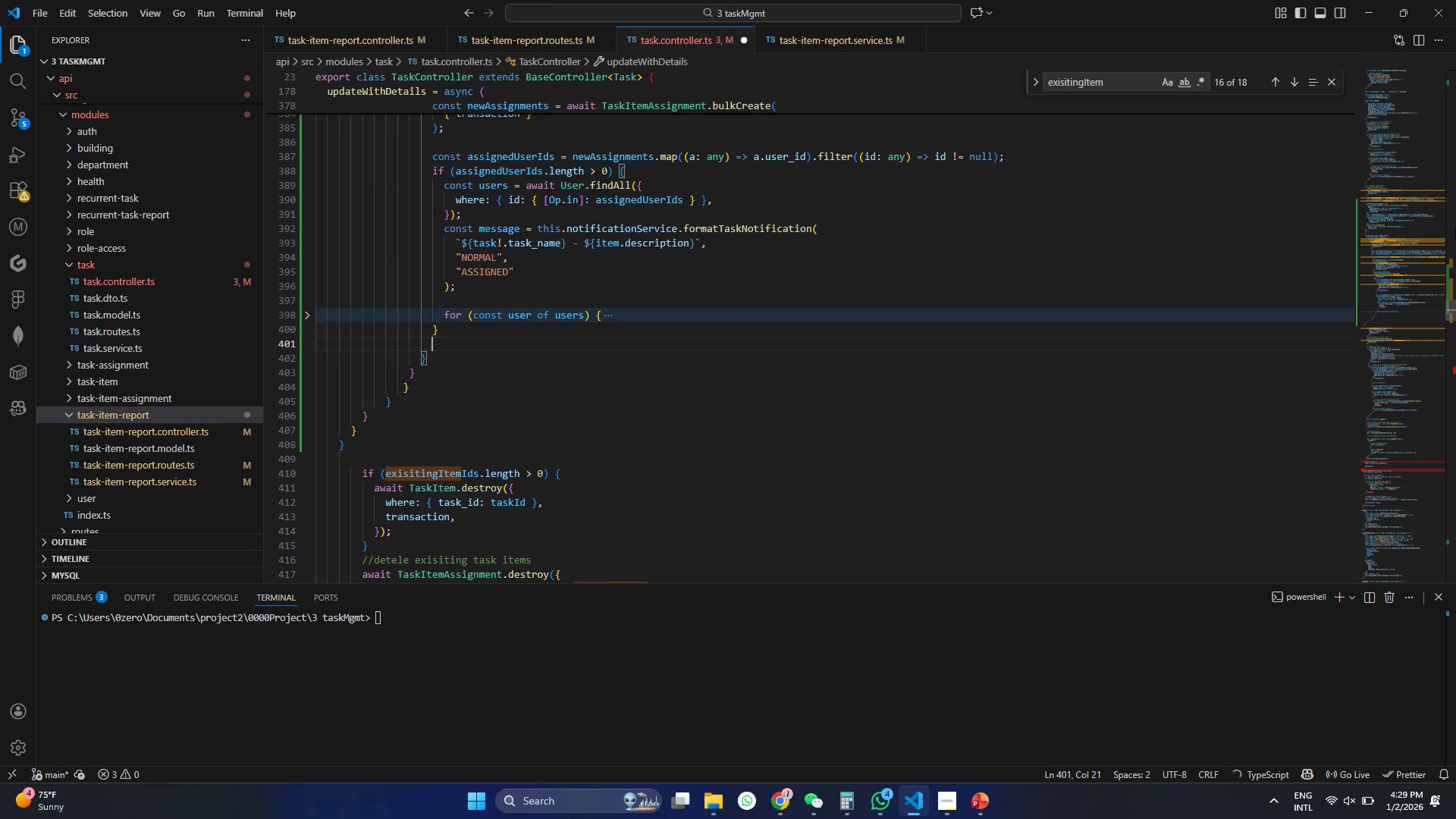 
key(Shift+BracketRight)
 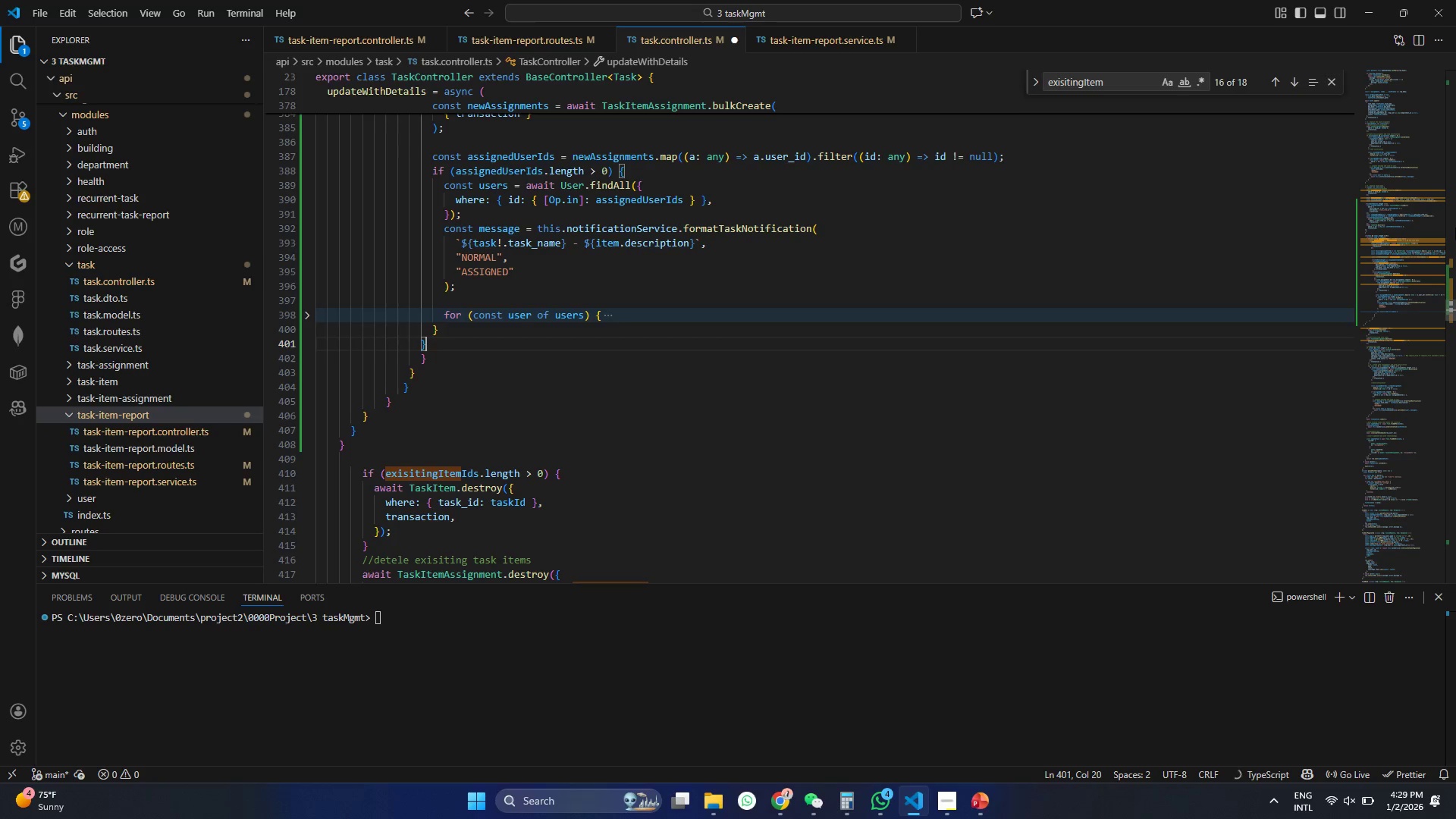 
key(Control+S)
 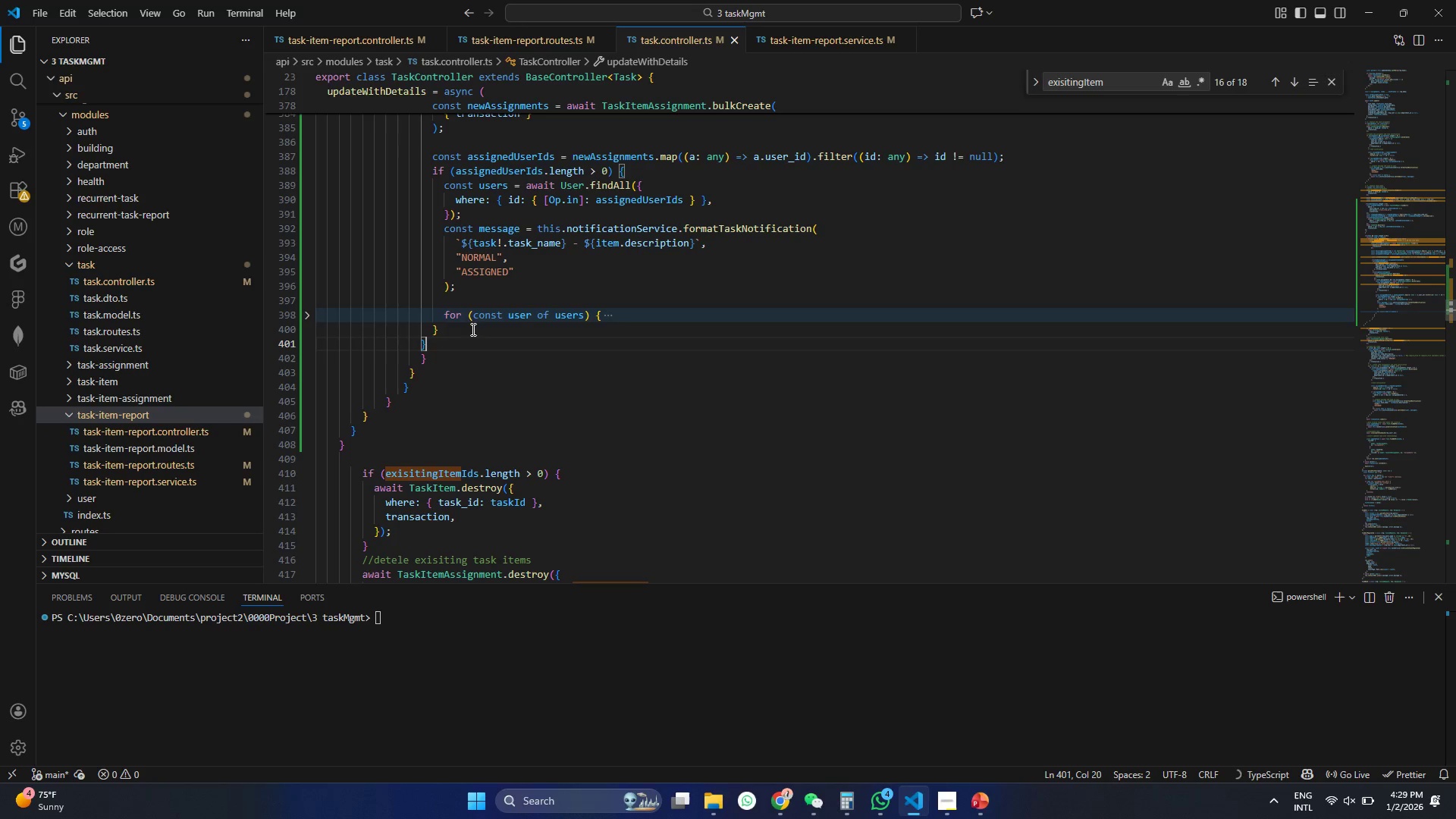 
left_click([453, 324])
 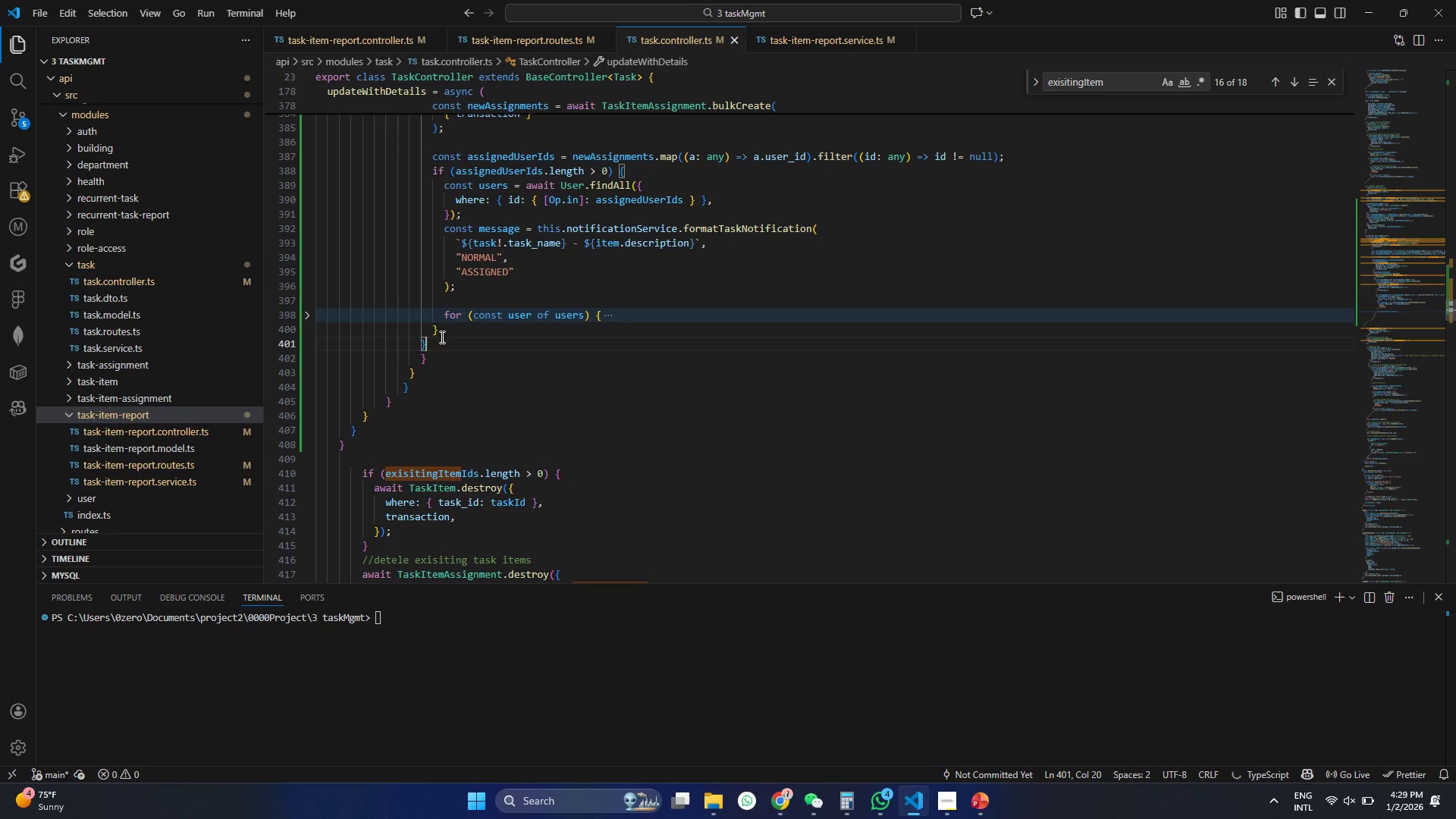 
double_click([440, 354])
 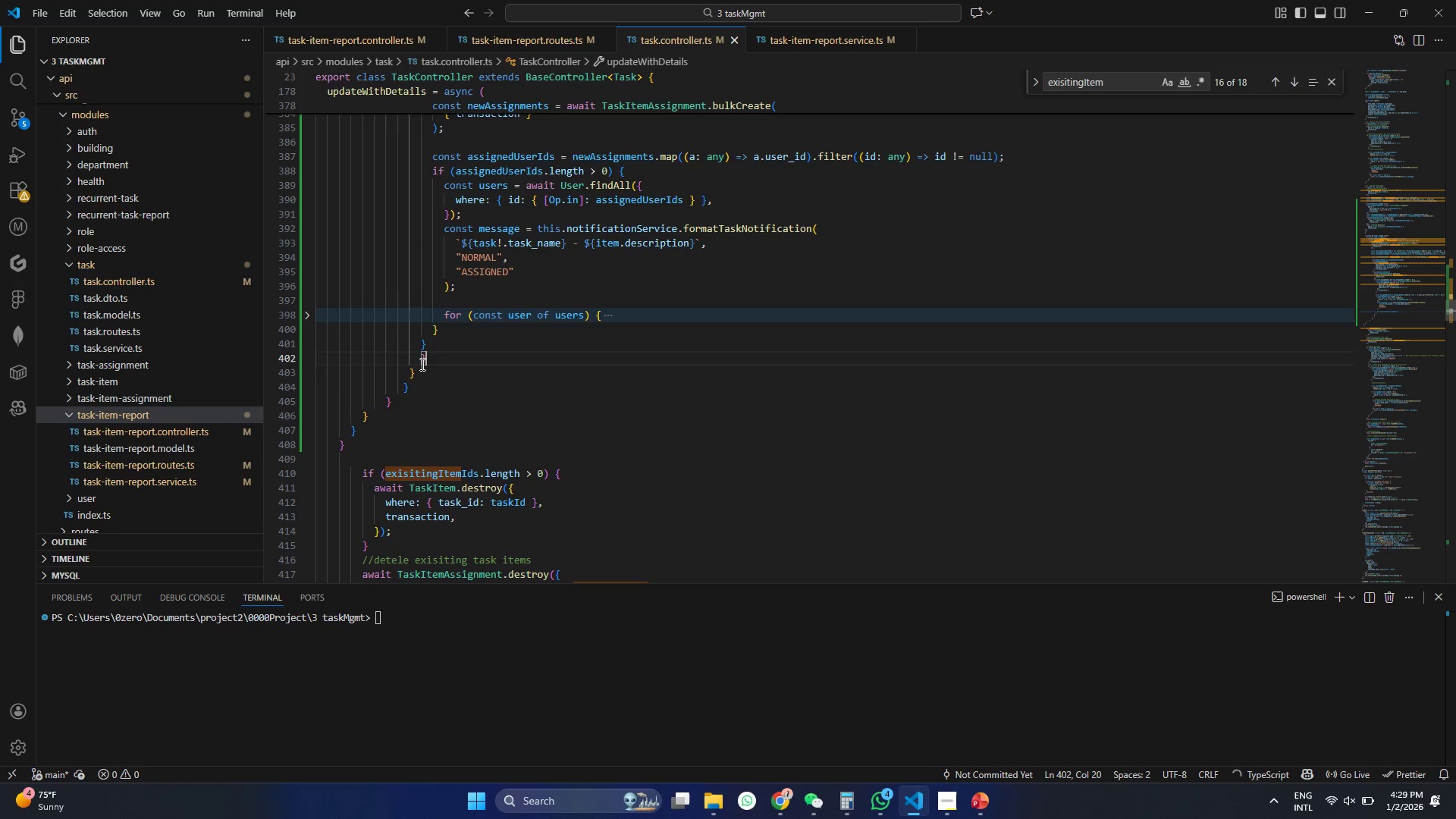 
triple_click([421, 364])
 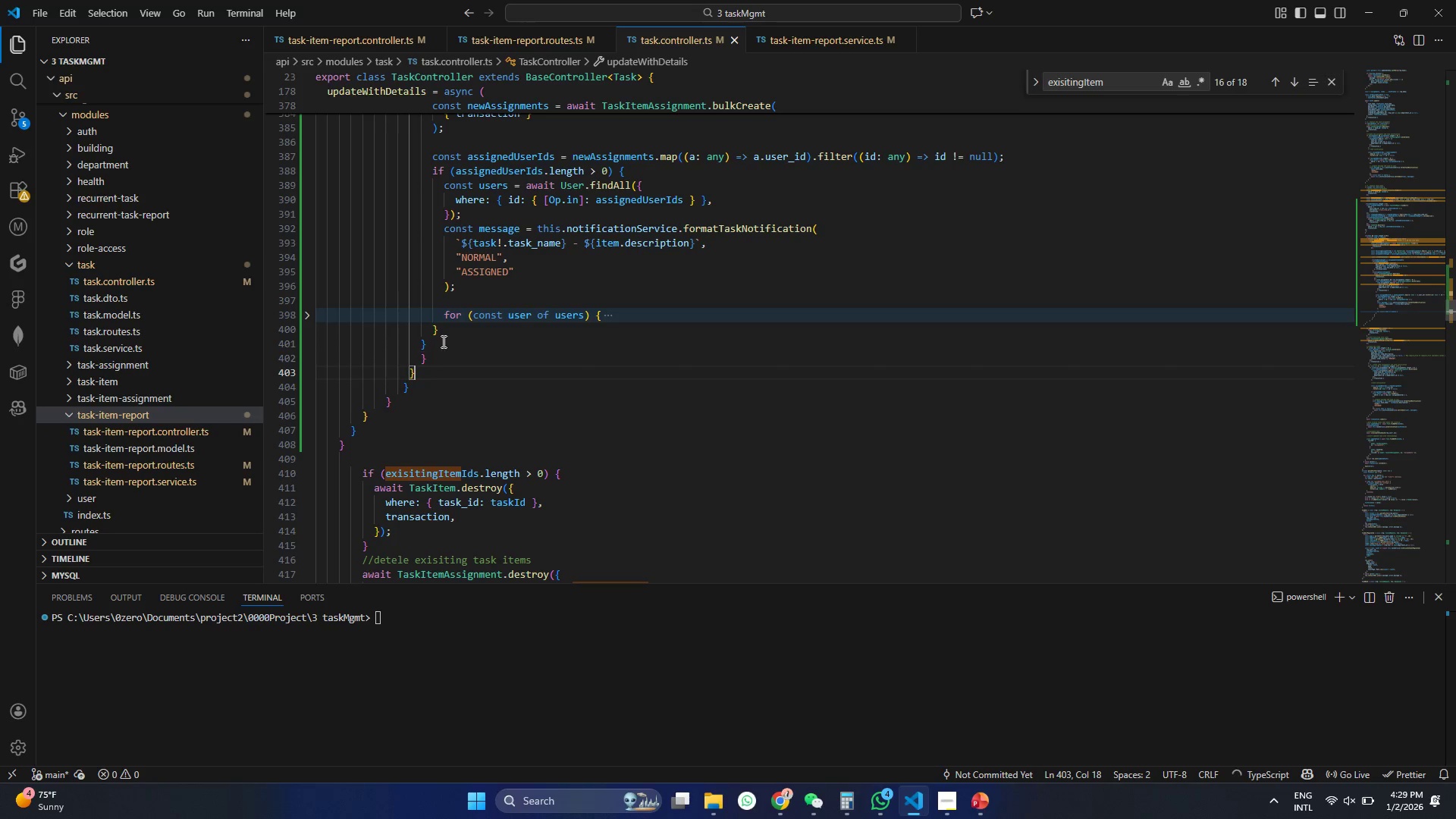 
double_click([441, 337])
 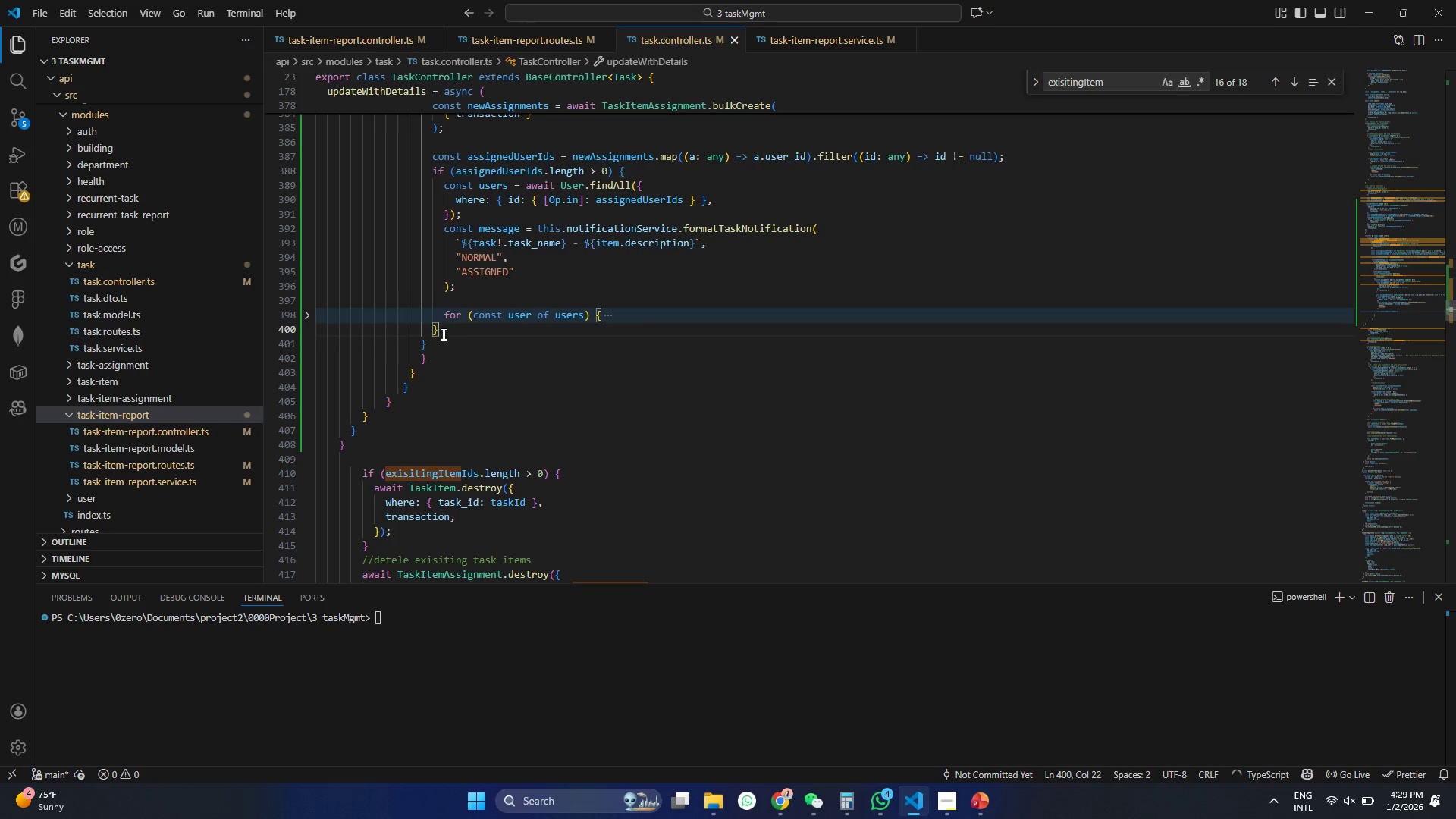 
double_click([431, 340])
 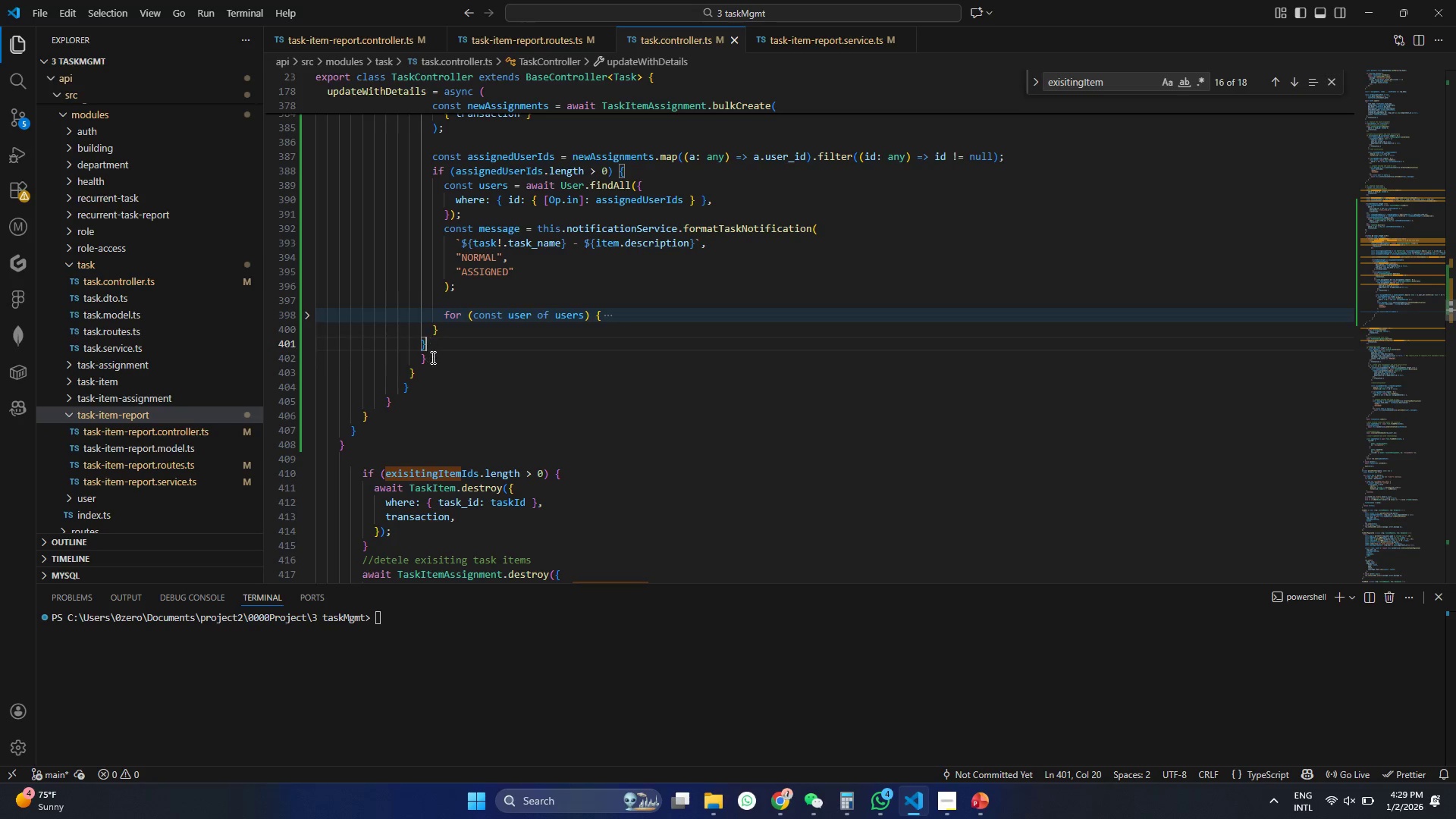 
triple_click([431, 357])
 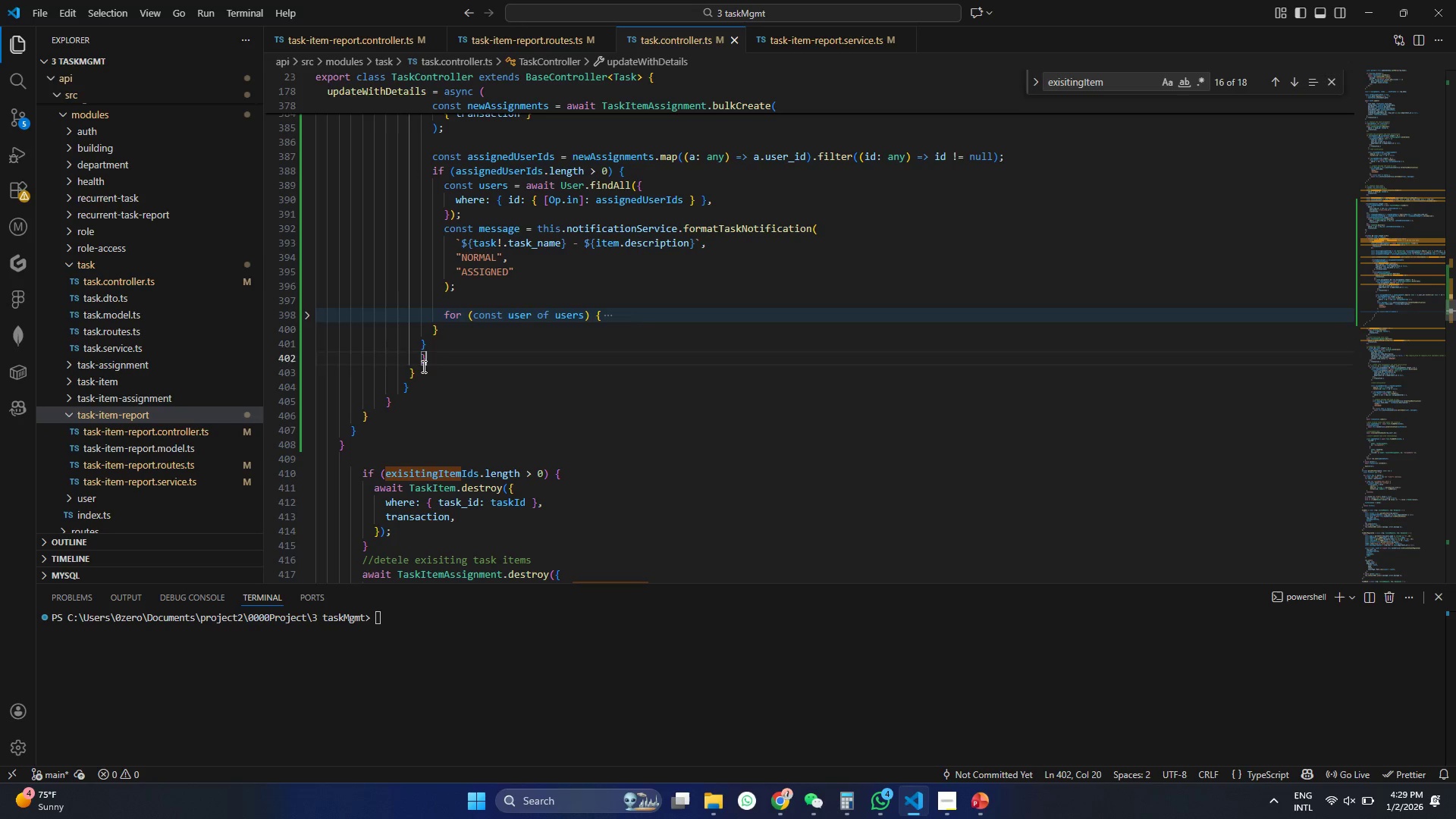 
triple_click([422, 366])
 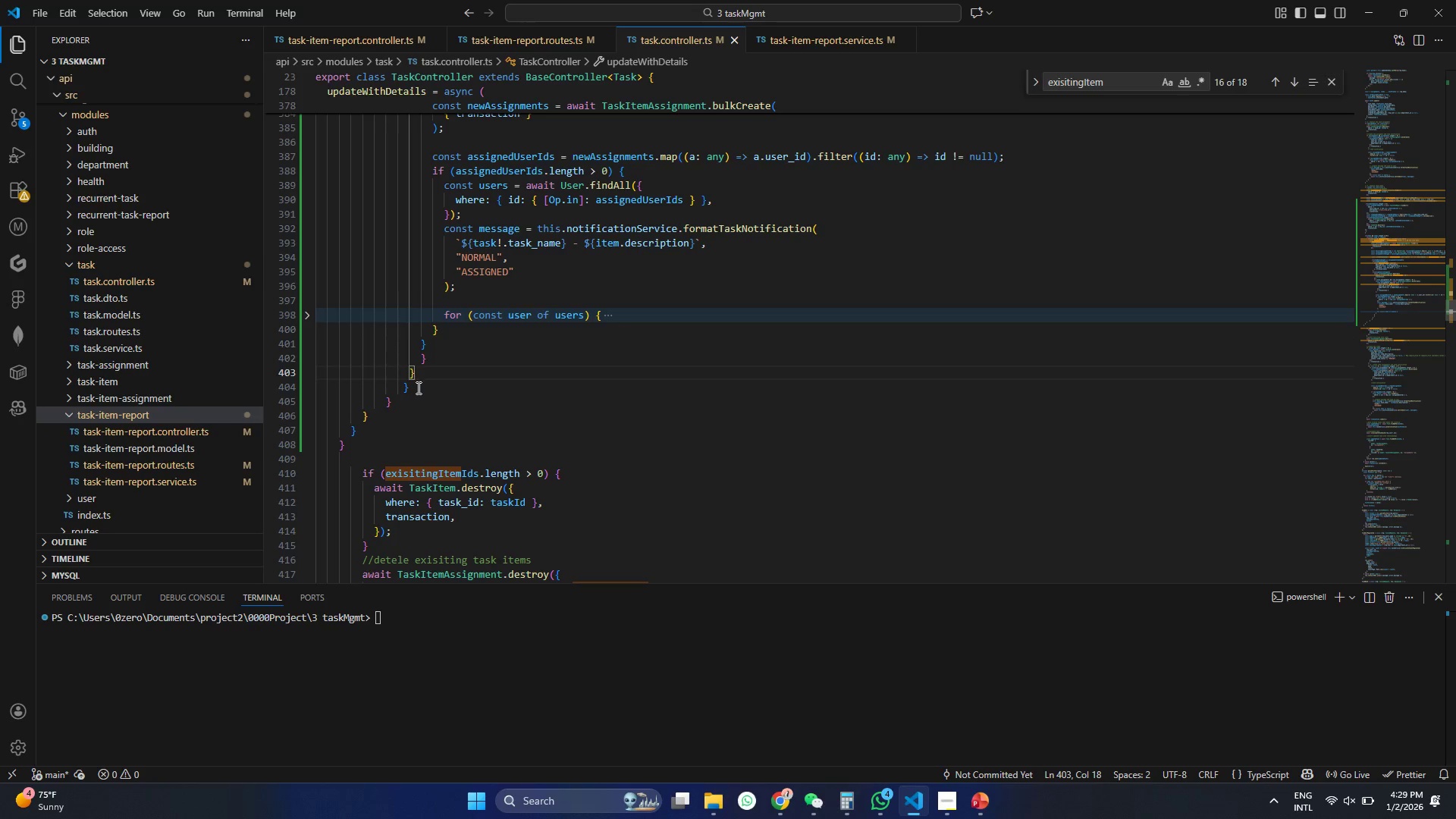 
left_click([417, 388])
 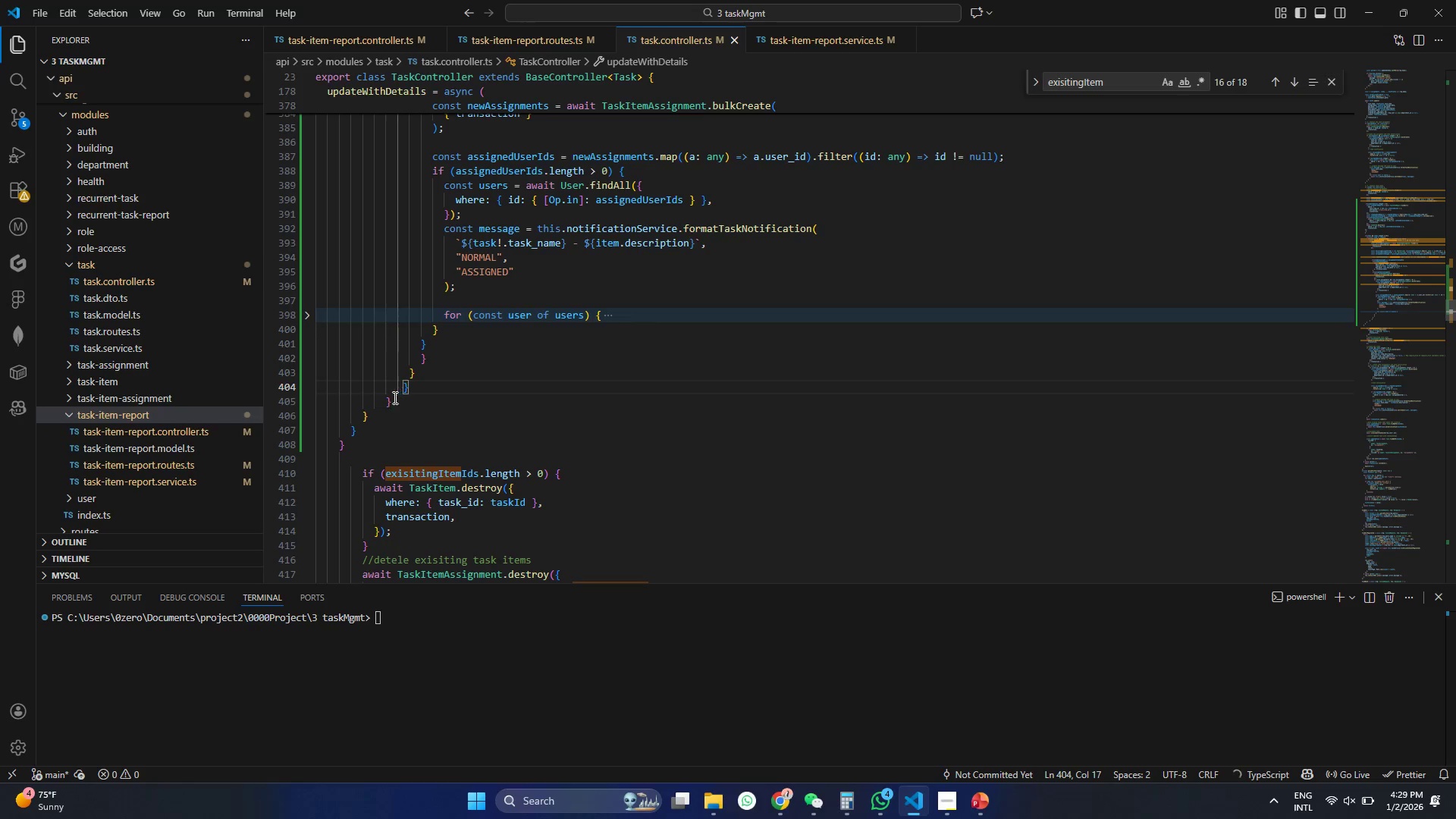 
left_click([391, 398])
 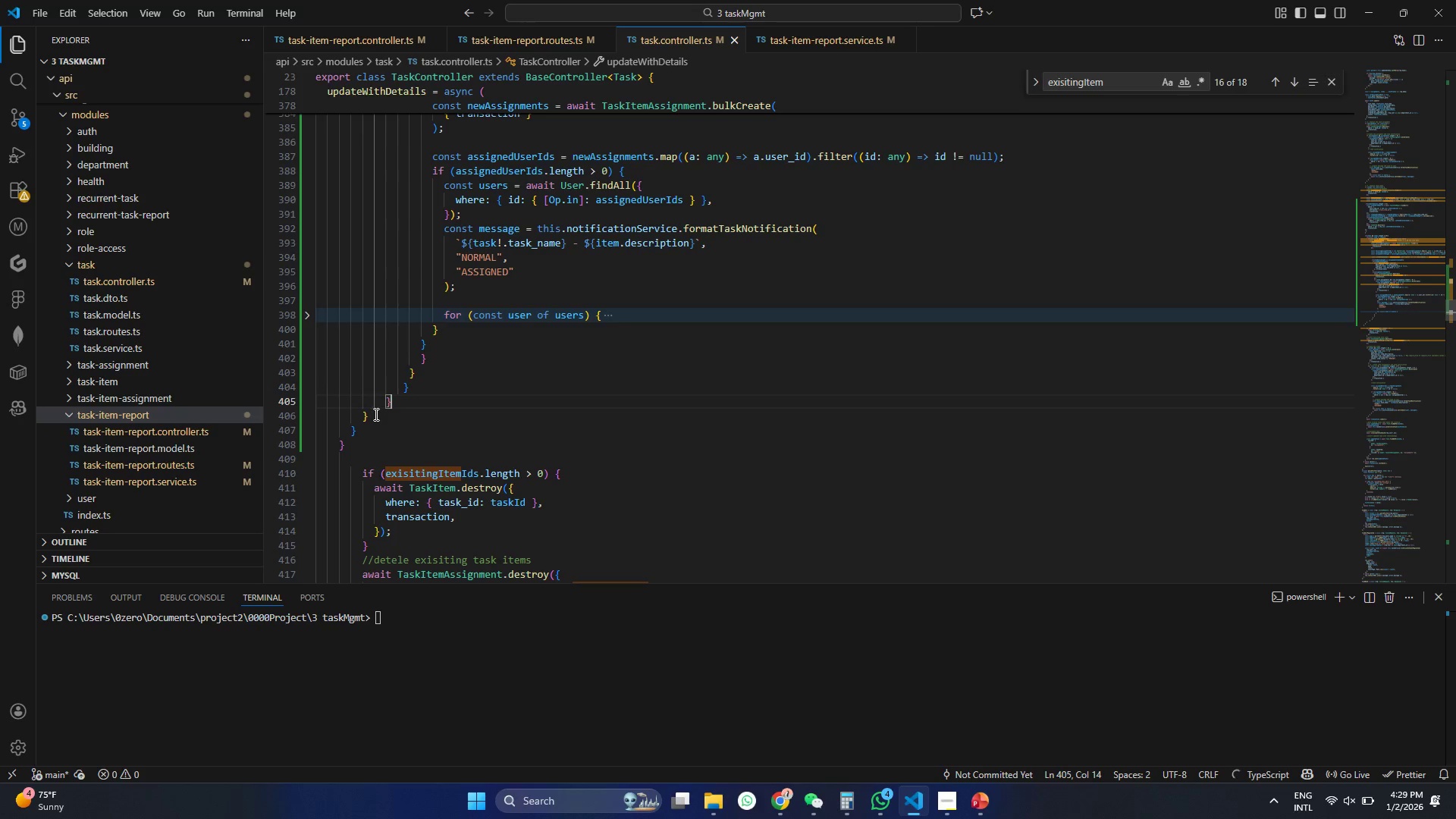 
left_click([375, 414])
 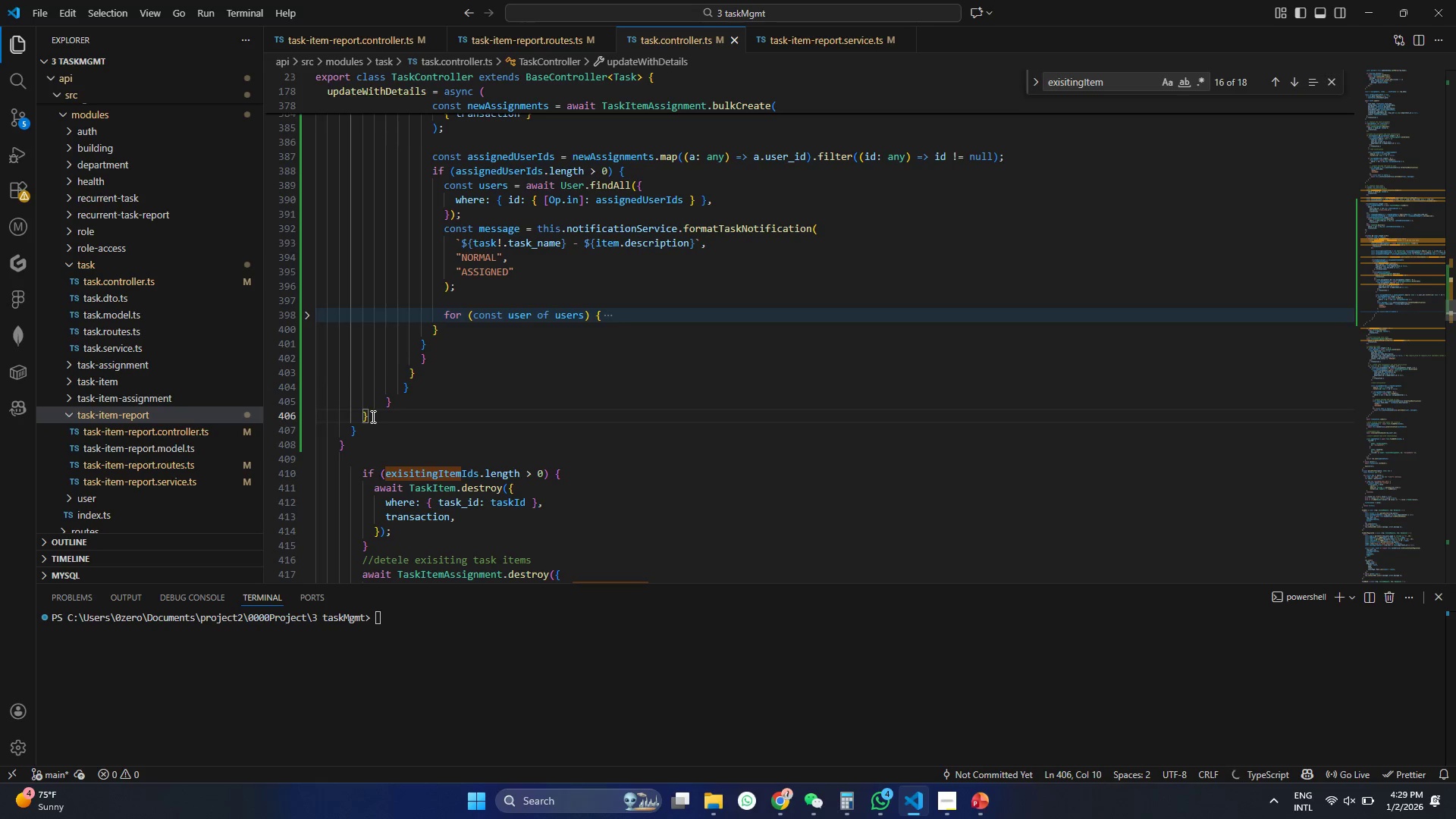 
scroll: coordinate [365, 416], scroll_direction: up, amount: 21.0
 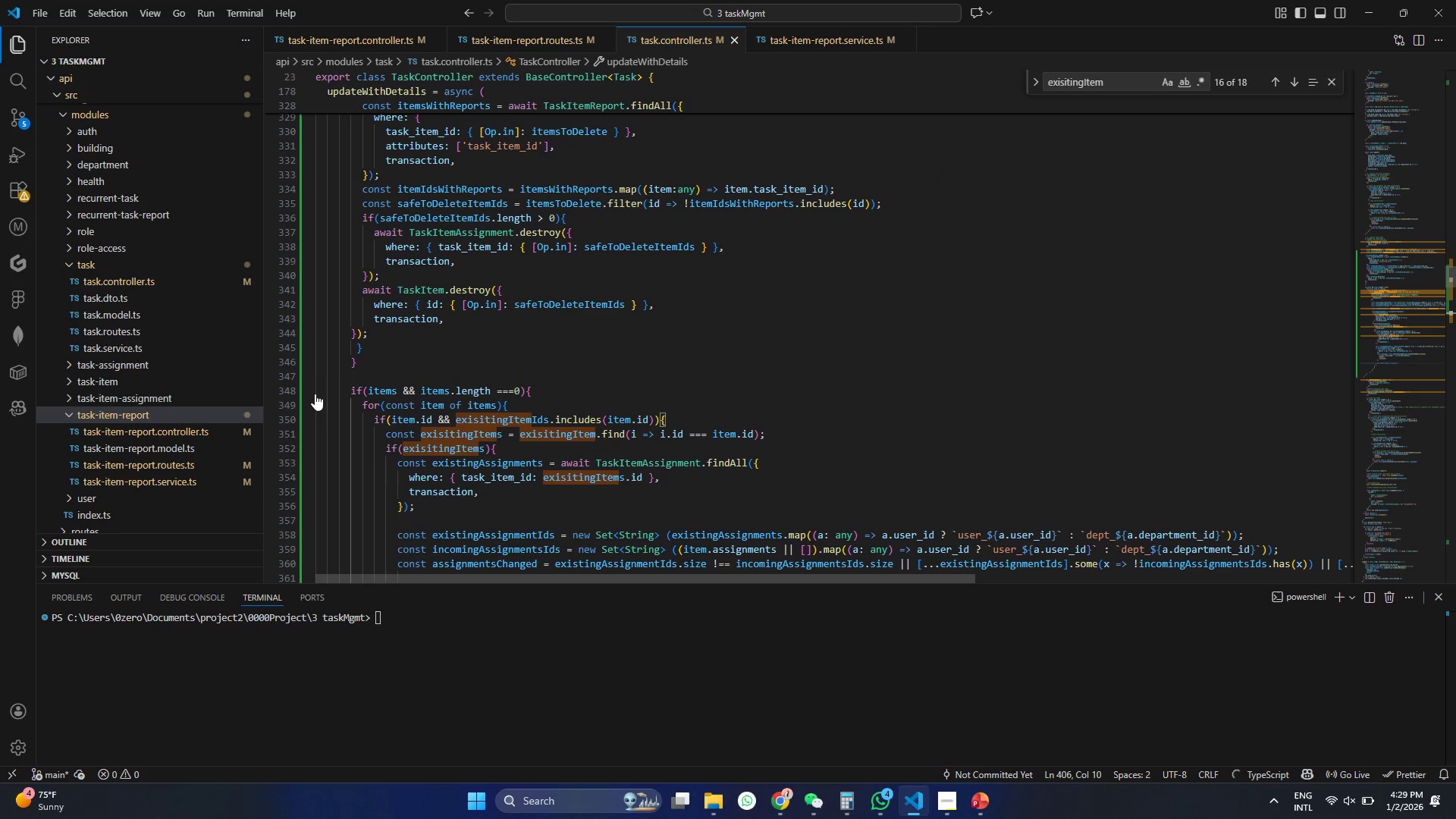 
left_click([309, 391])
 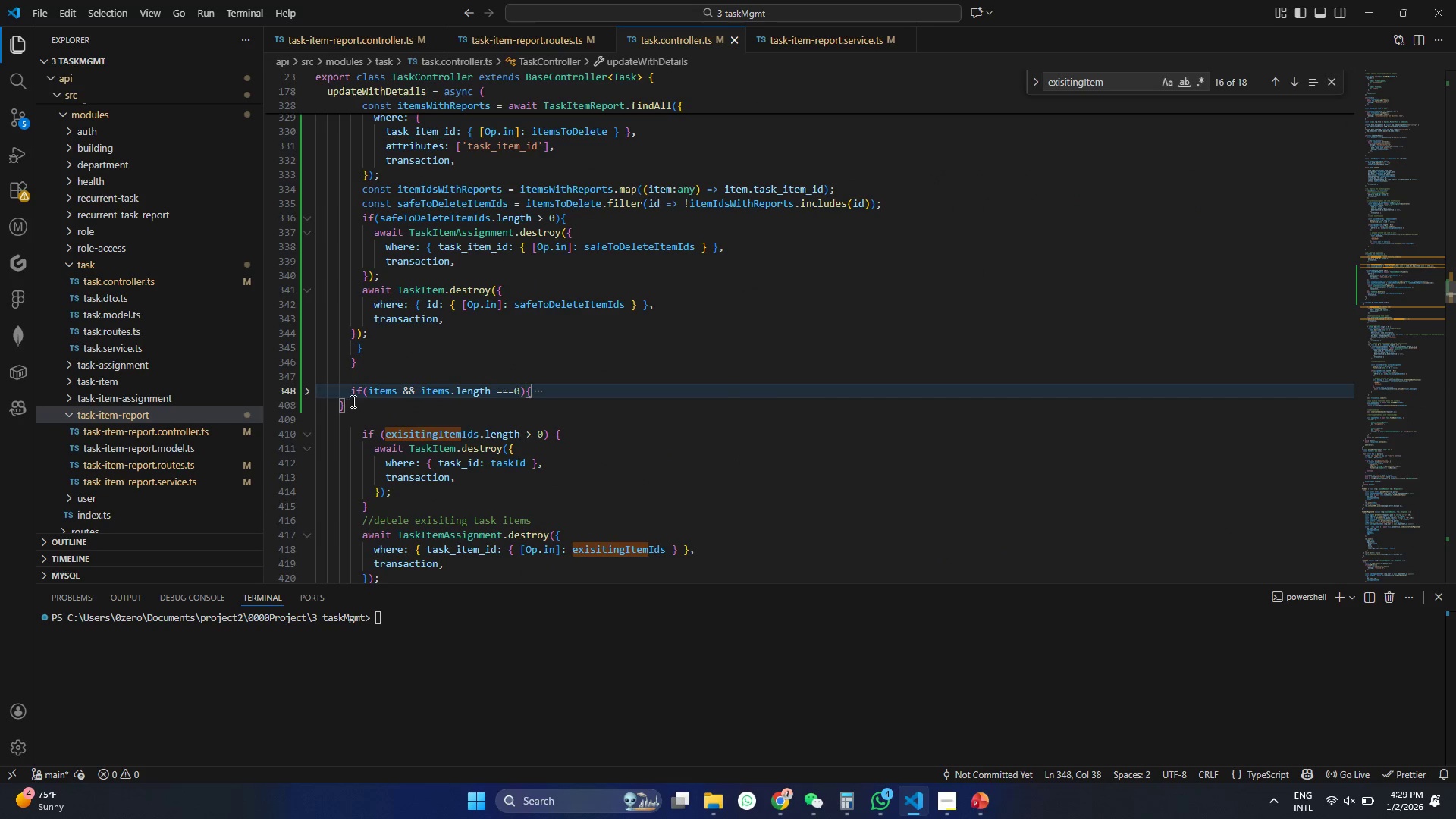 
left_click([359, 401])
 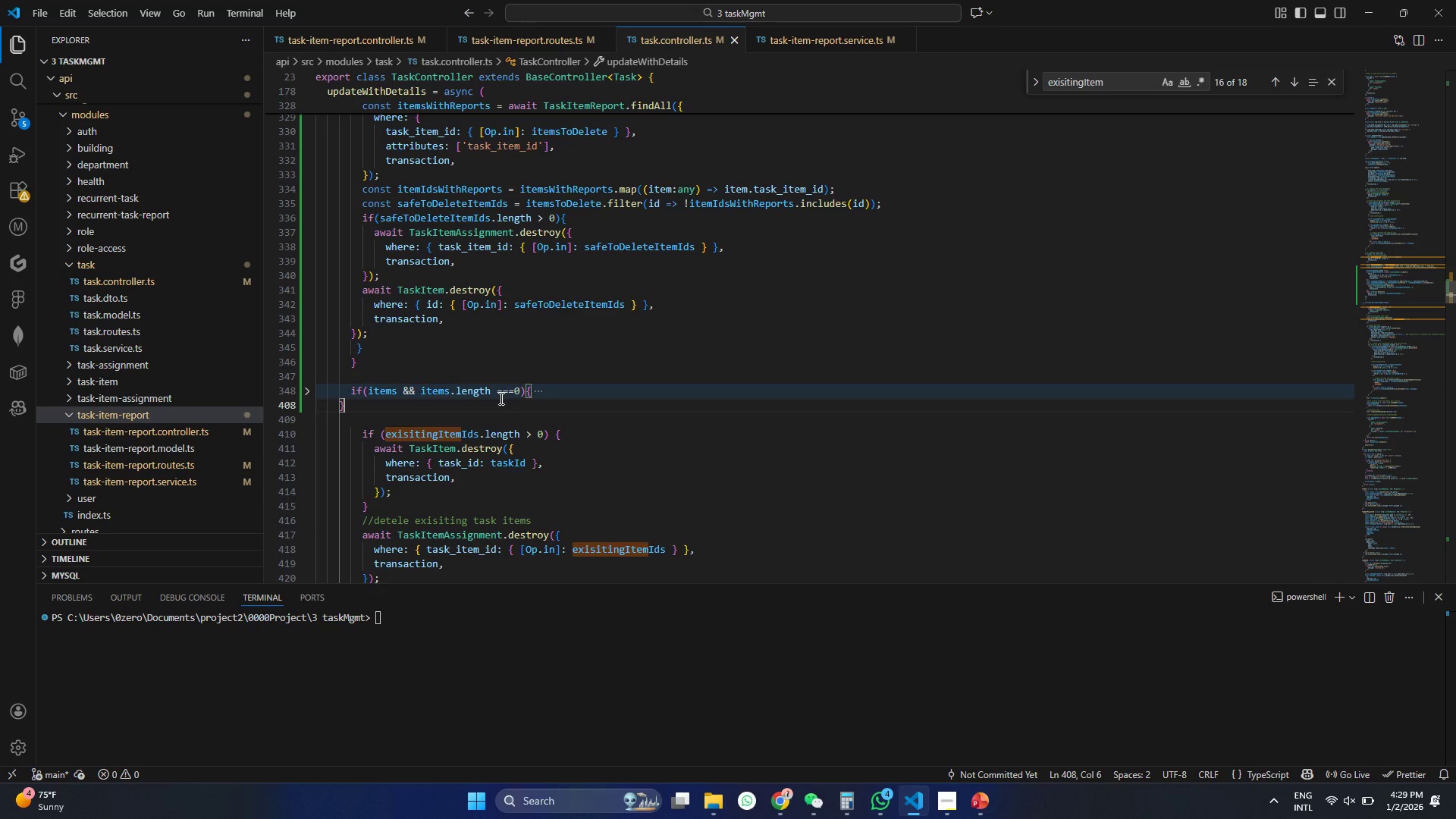 
type(else{)
 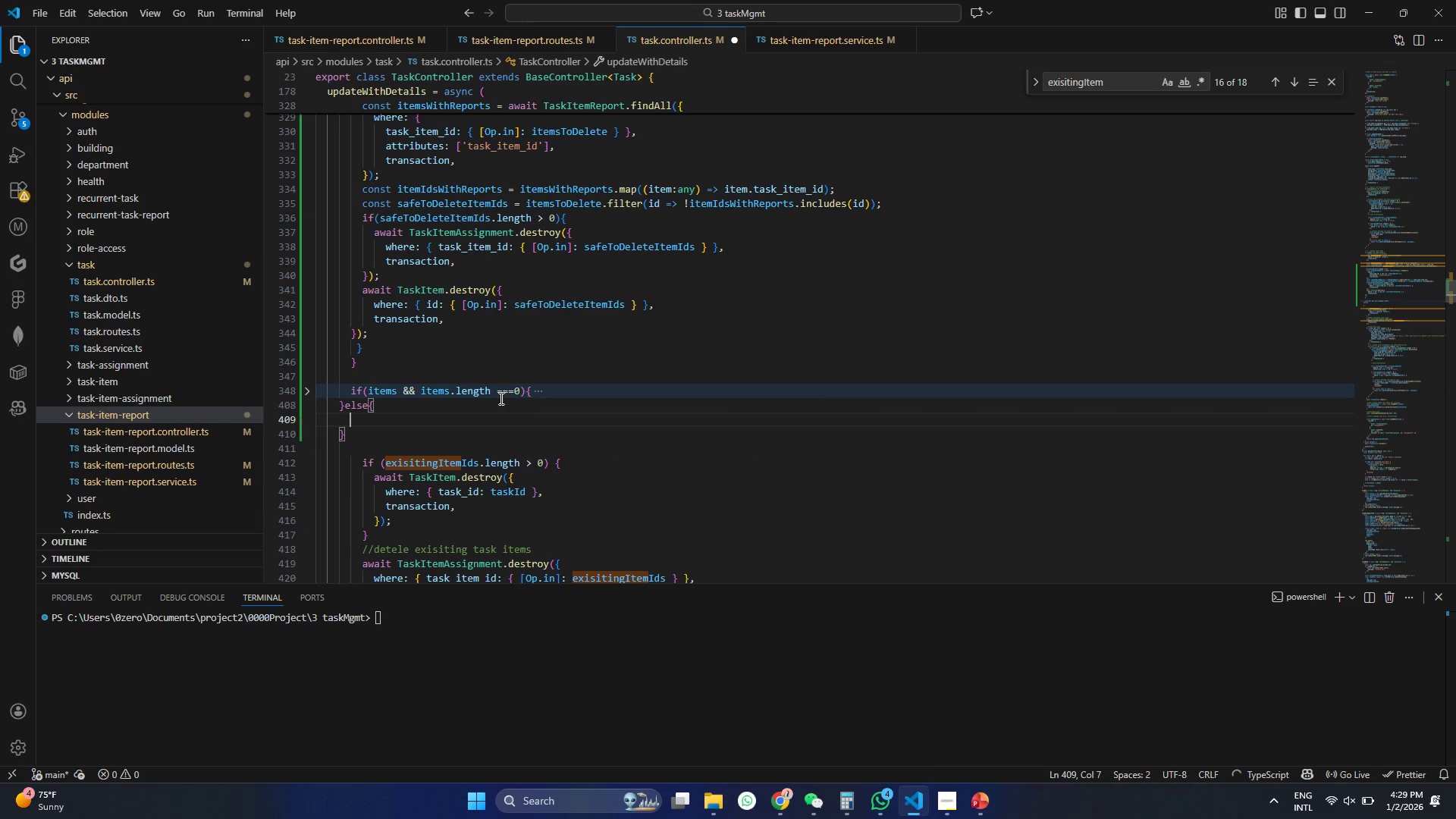 
 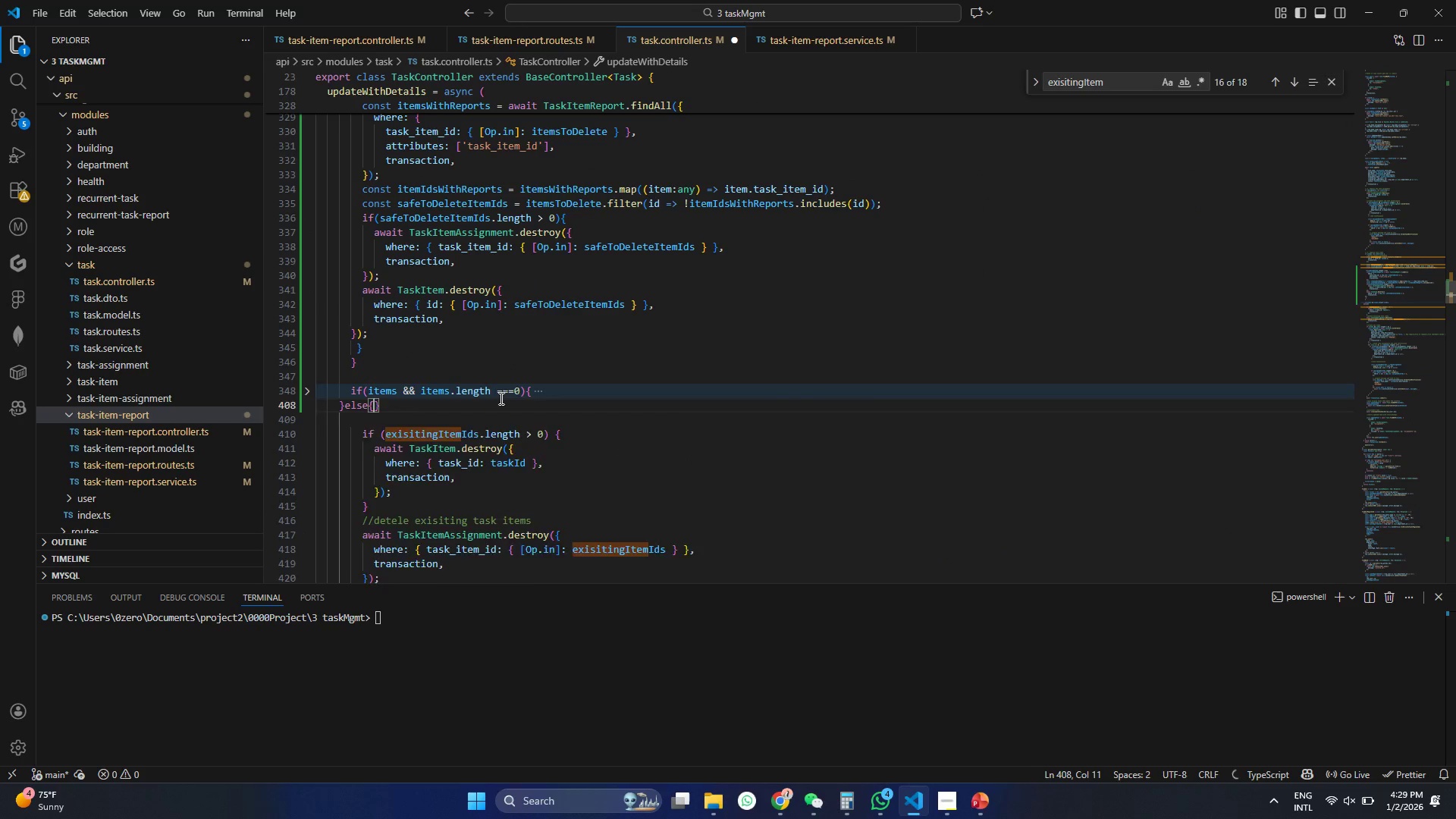 
key(Enter)
 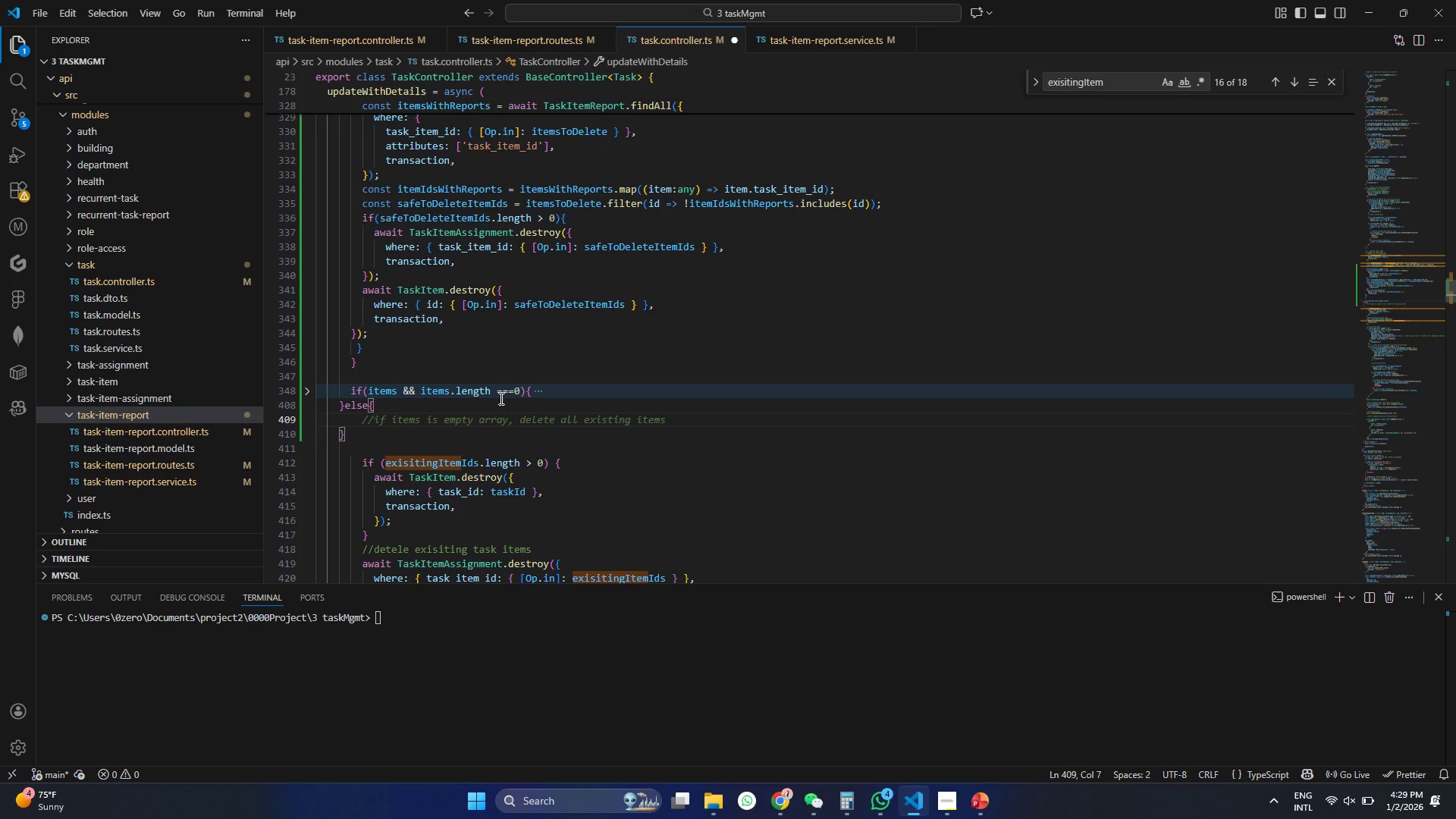 
type(const newItem)
 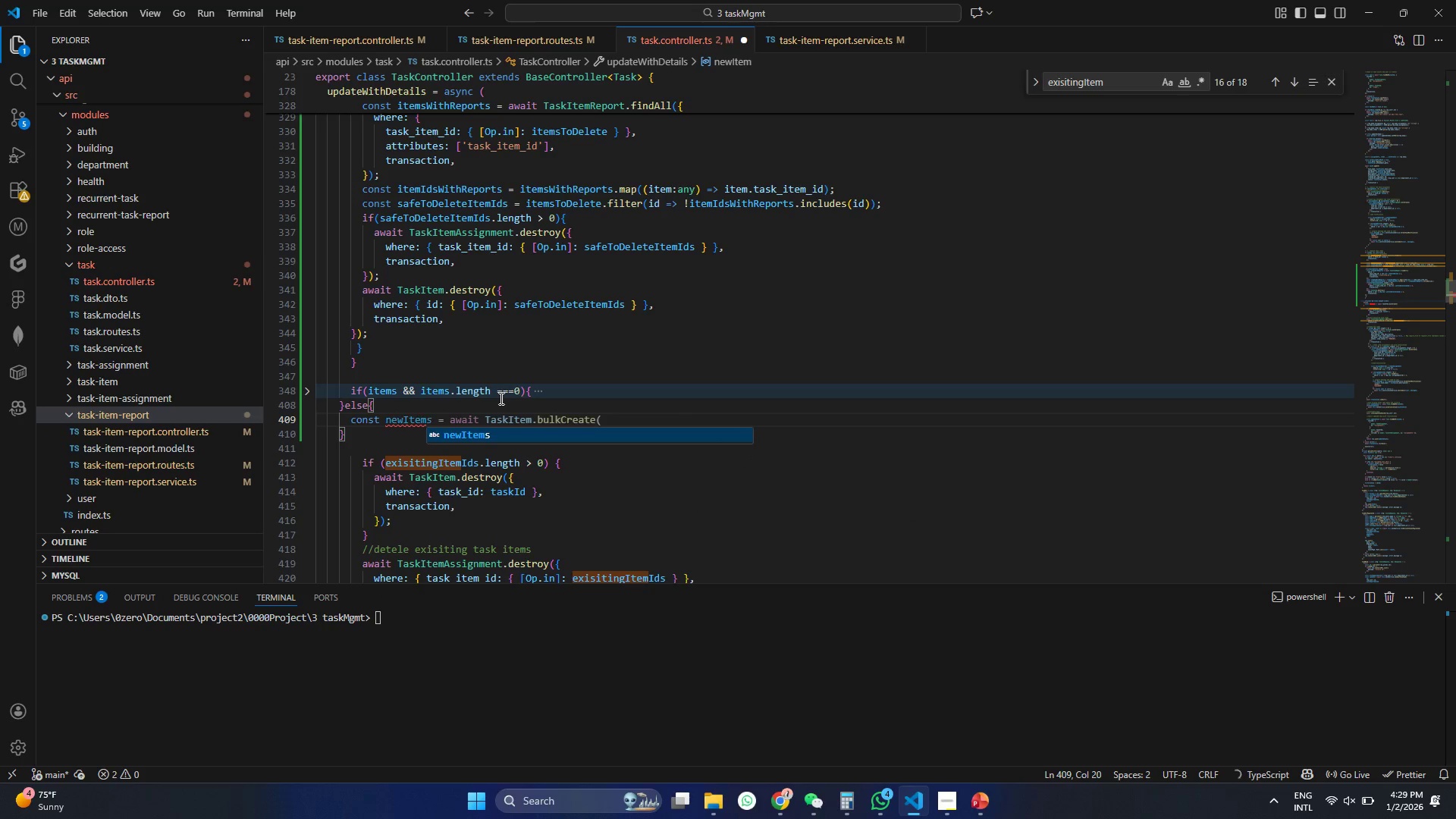 
wait(5.83)
 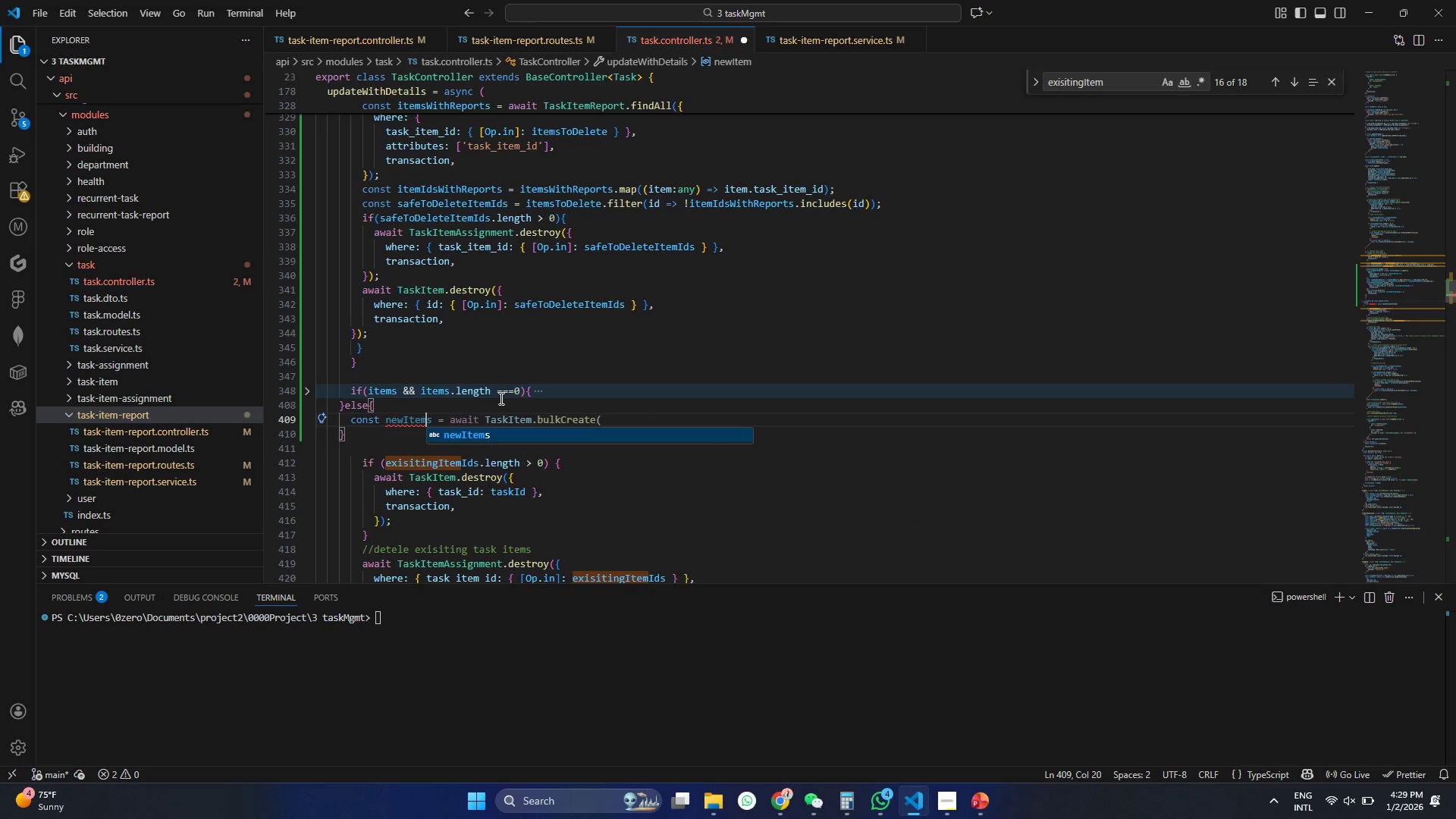 
key(Equal)
 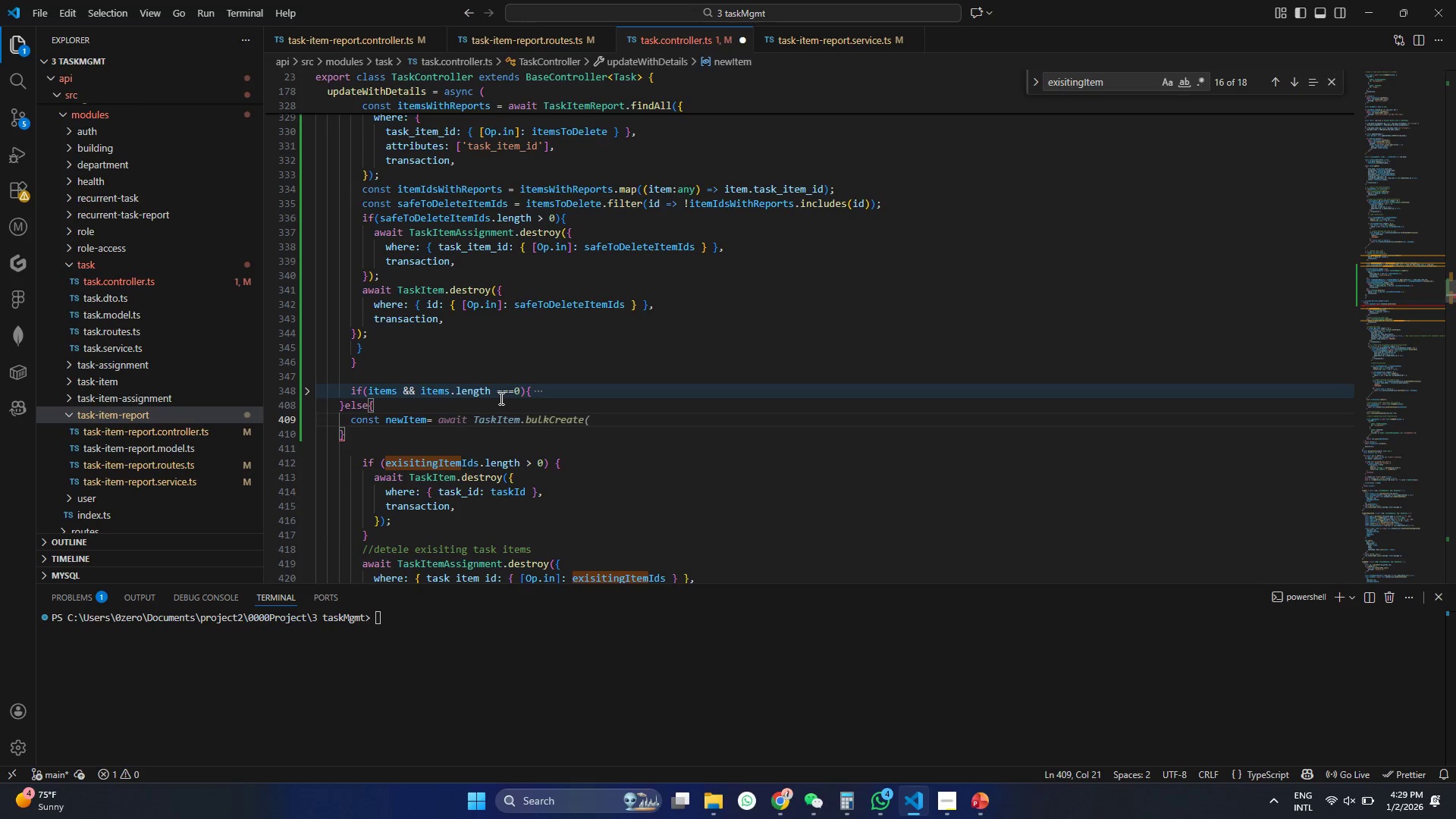 
type( await tas)
key(Backspace)
key(Backspace)
key(Backspace)
type(TaskIem.cre)
 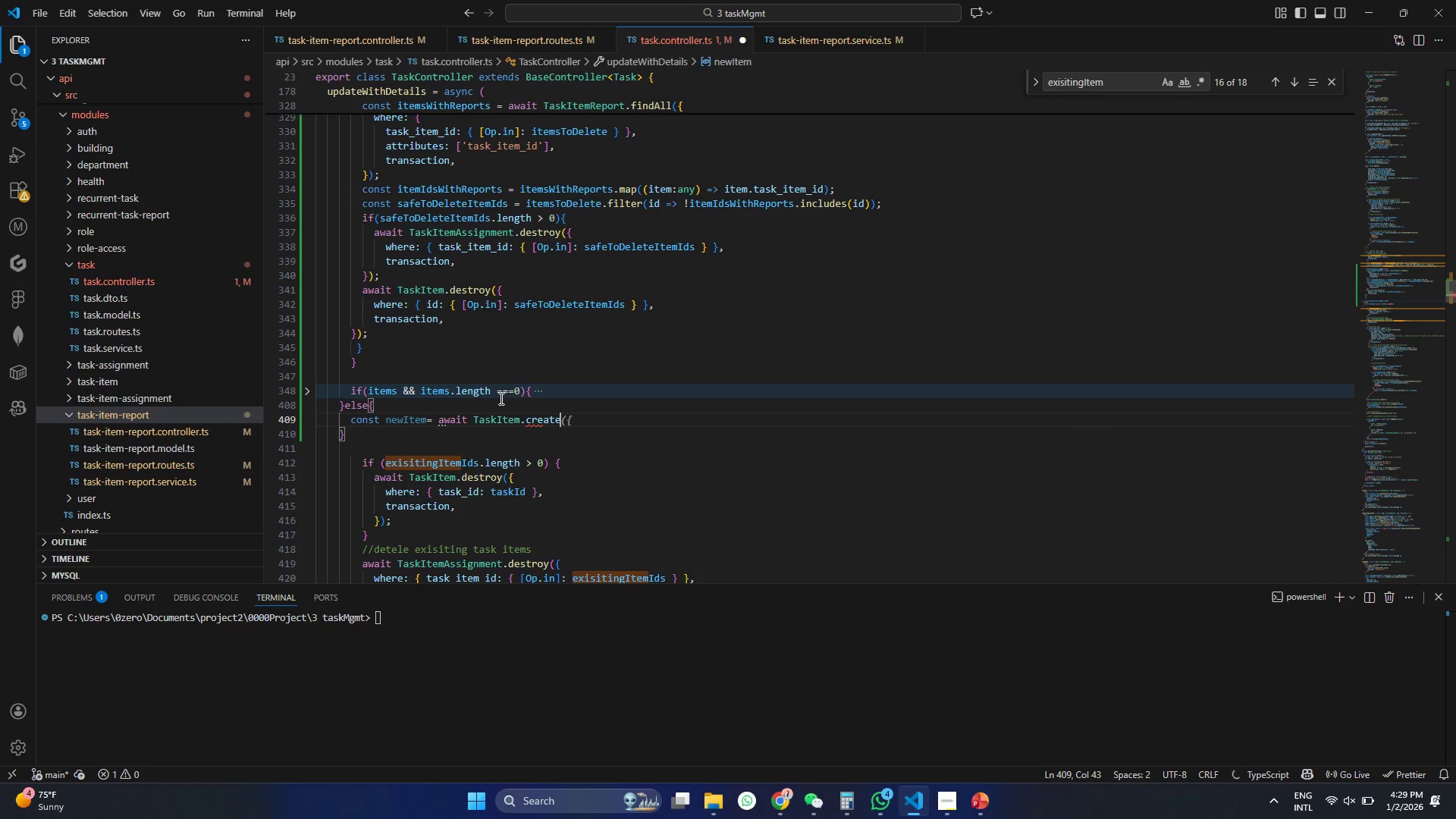 
 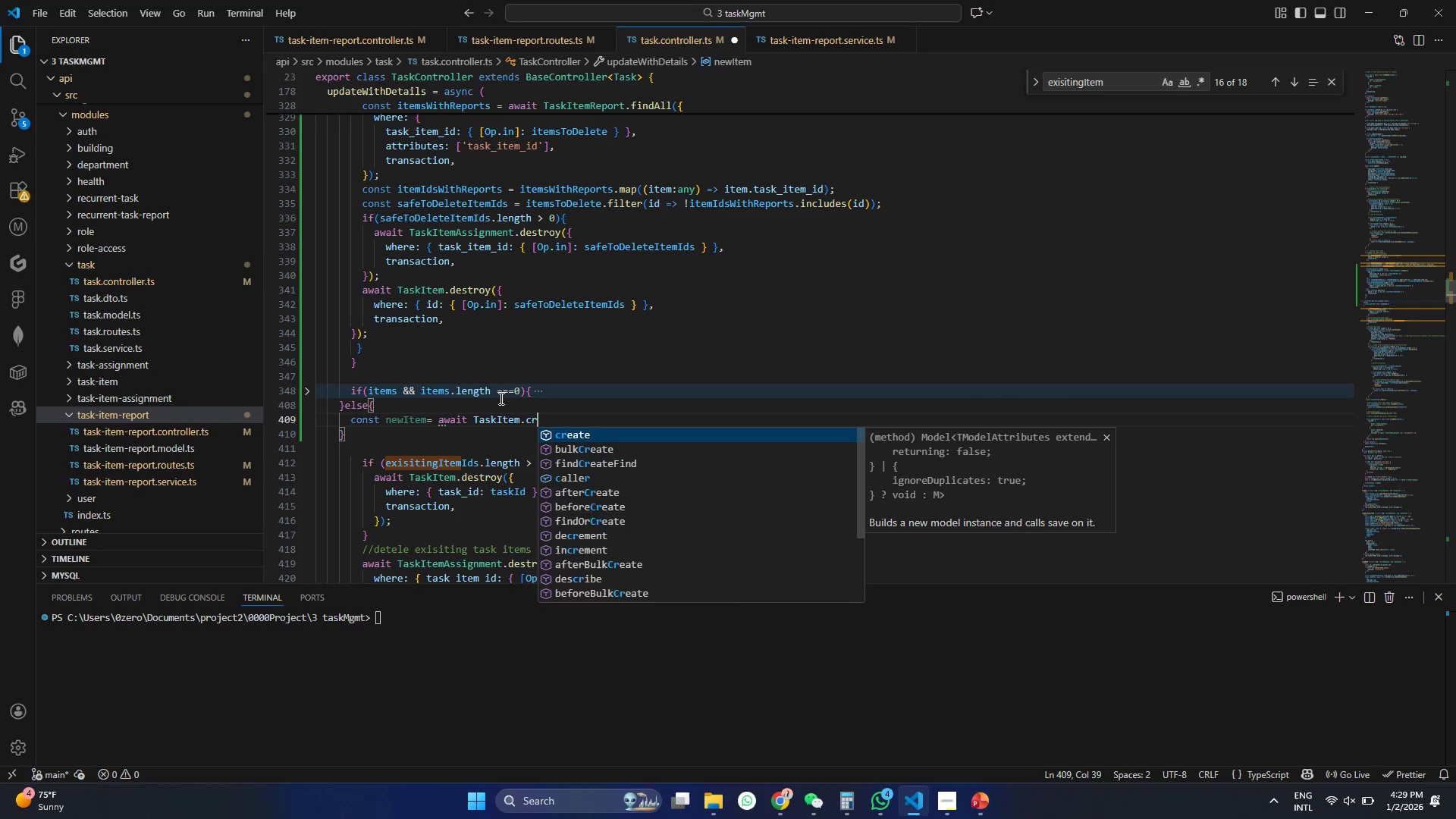 
key(Enter)
 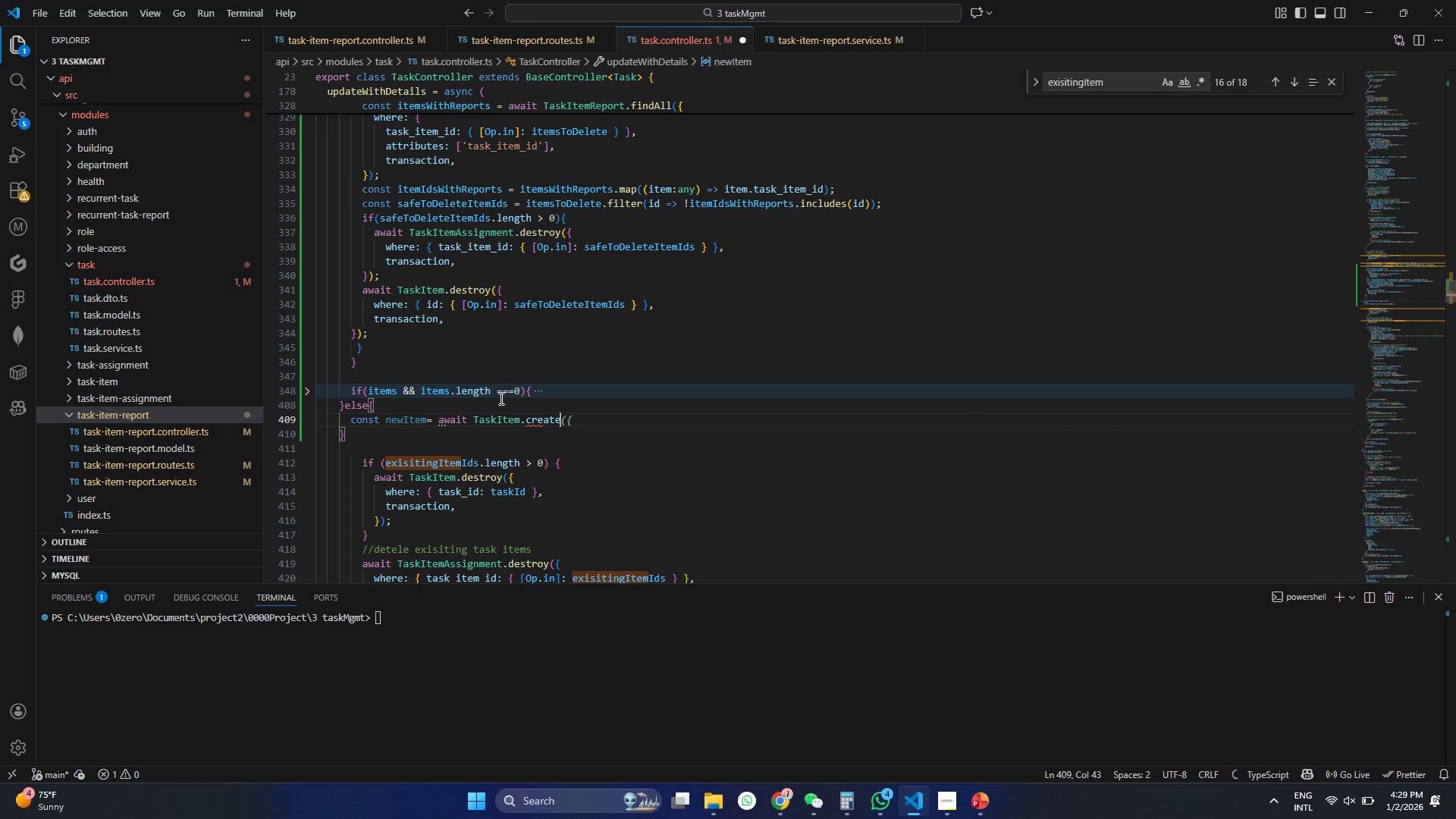 
key(Shift+9)
 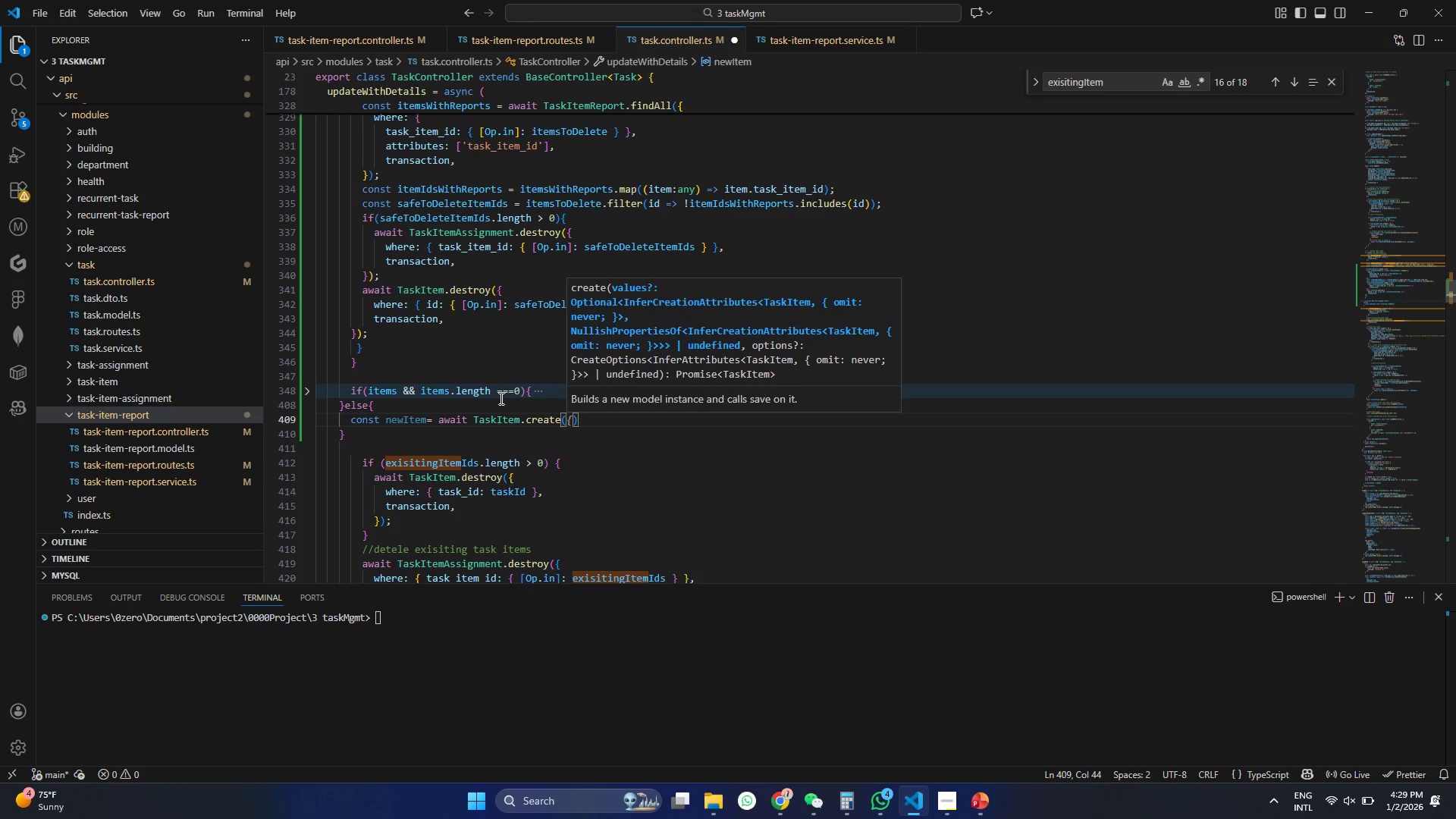 
key(Shift+BracketLeft)
 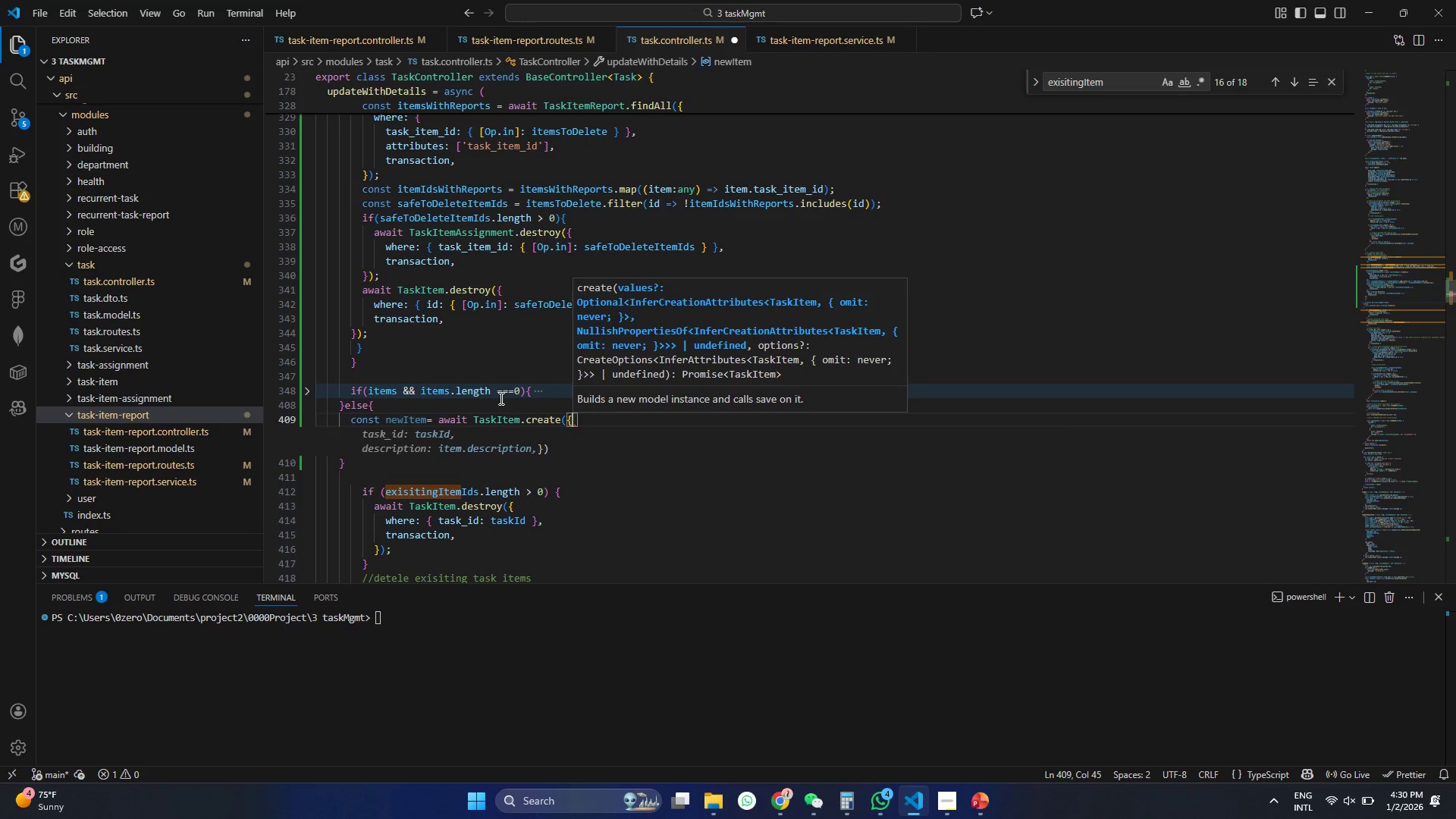 
key(Enter)
 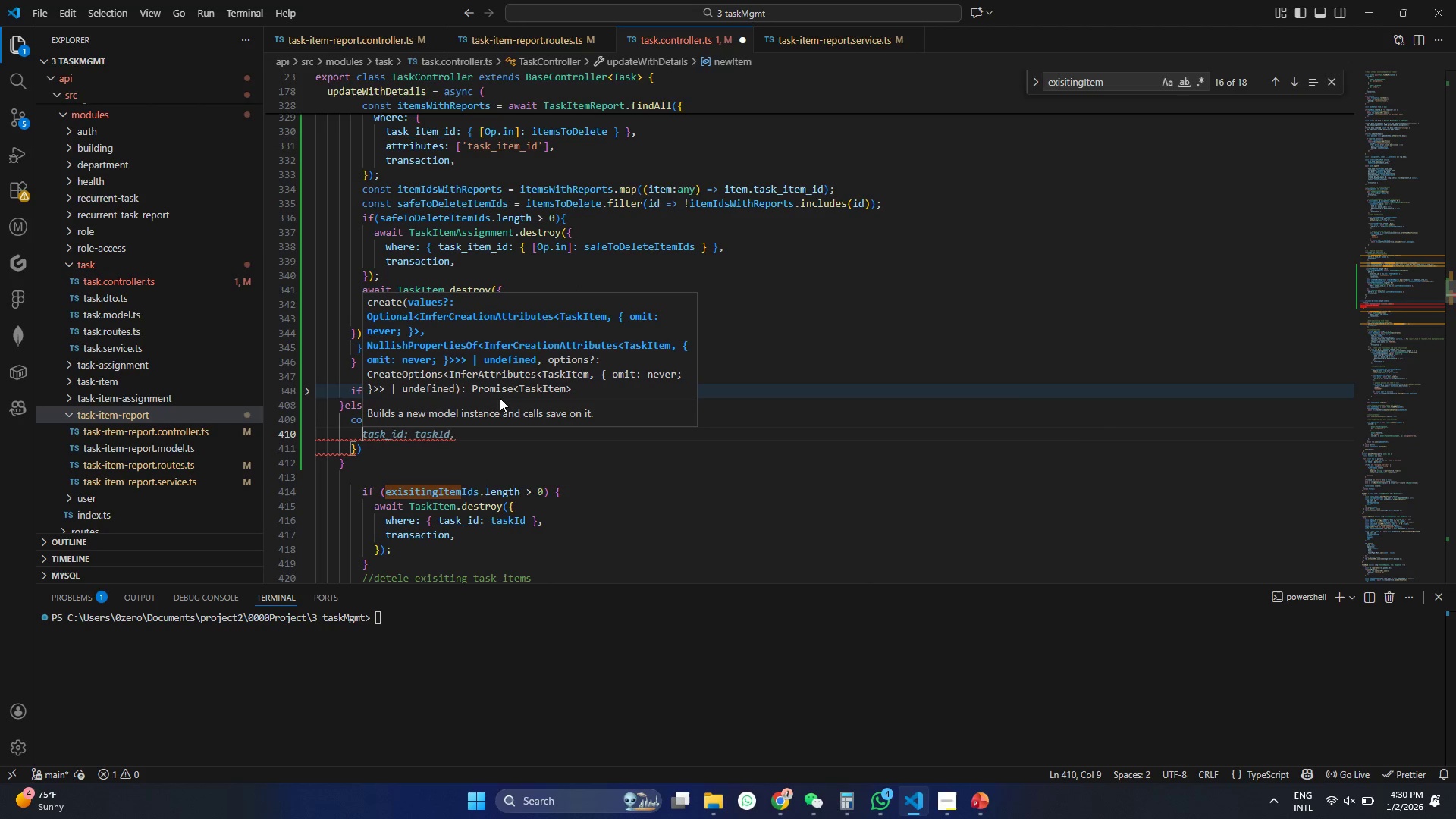 
key(Tab)
 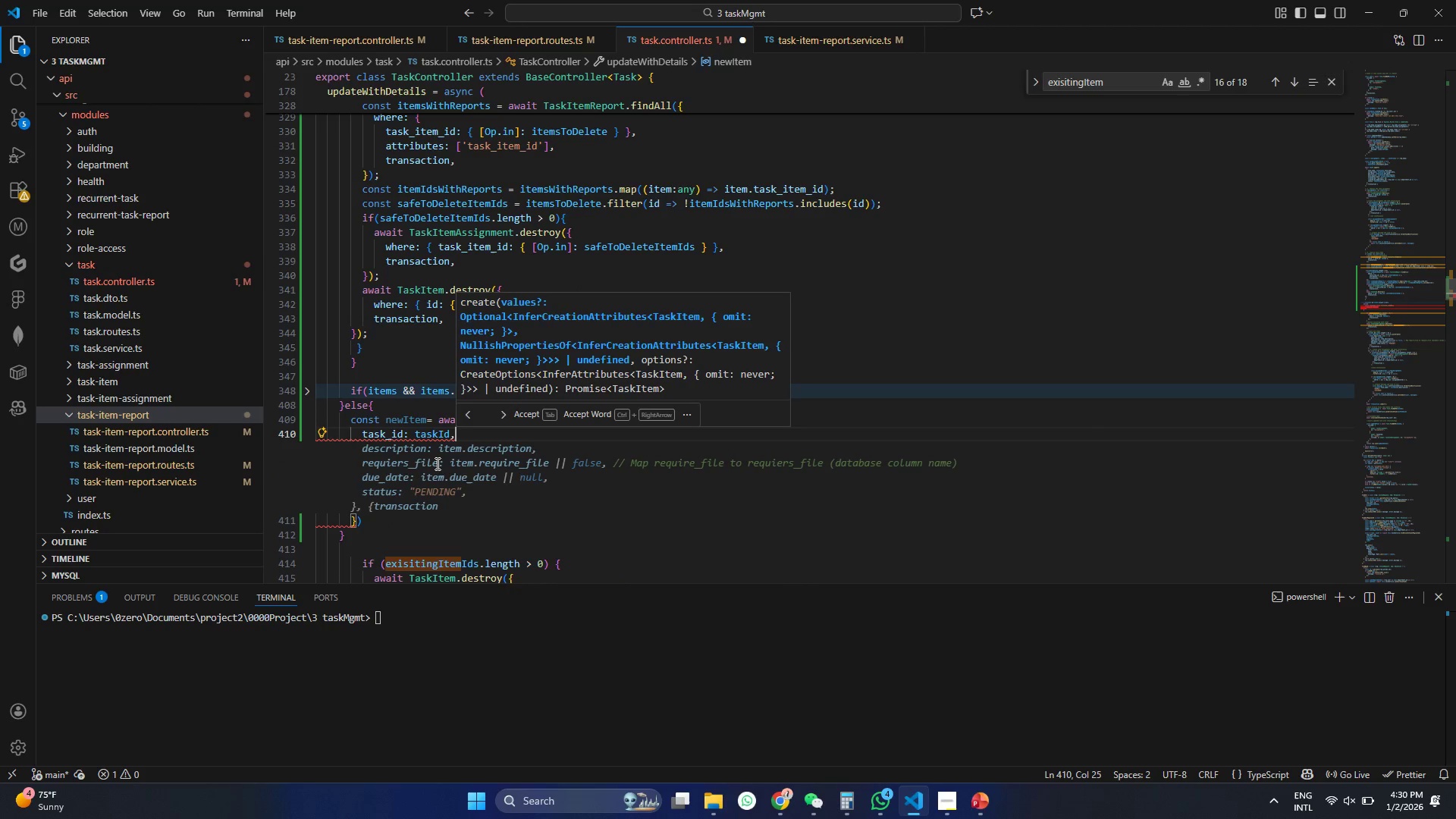 
key(Tab)
 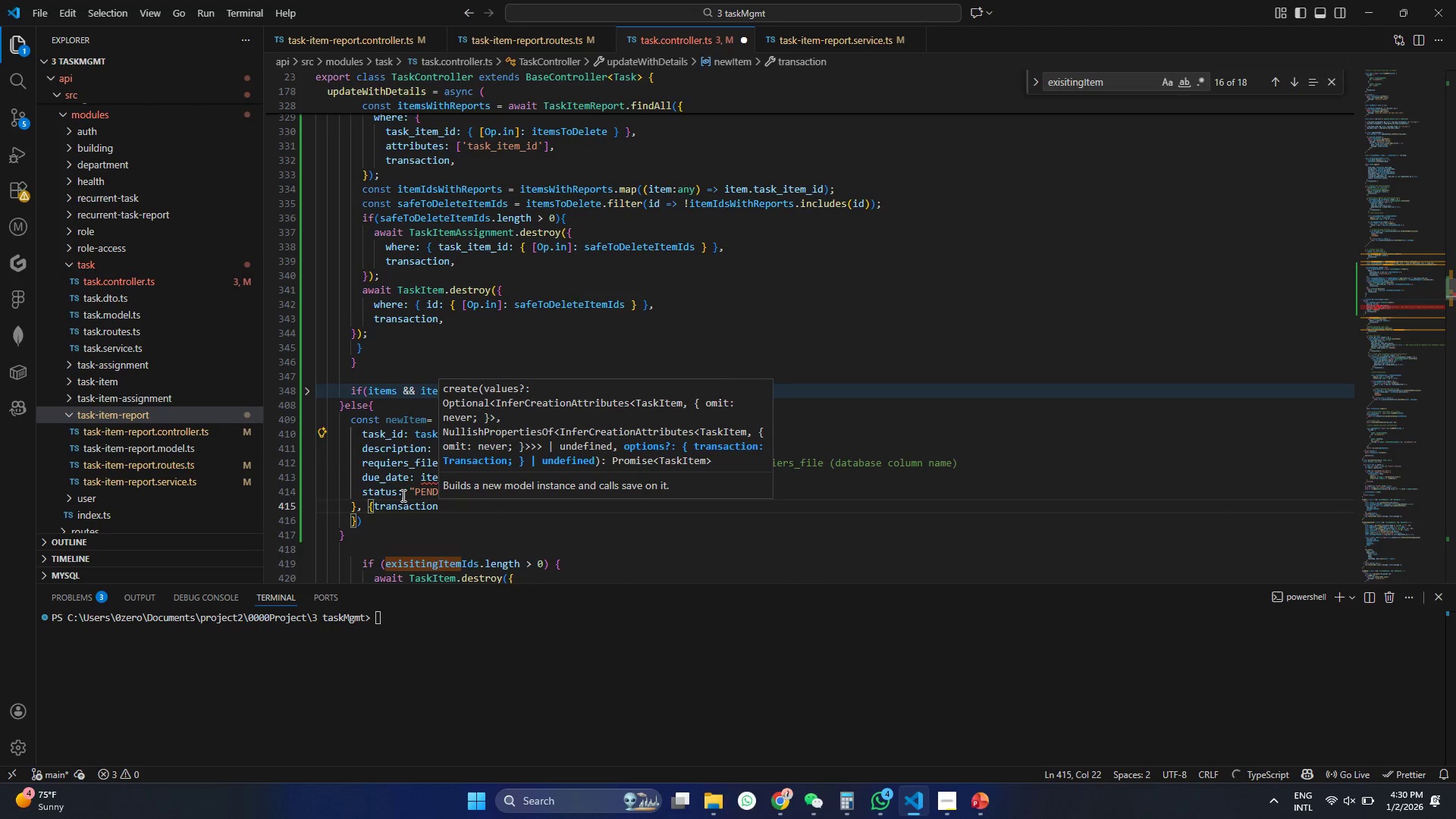 
left_click([400, 493])
 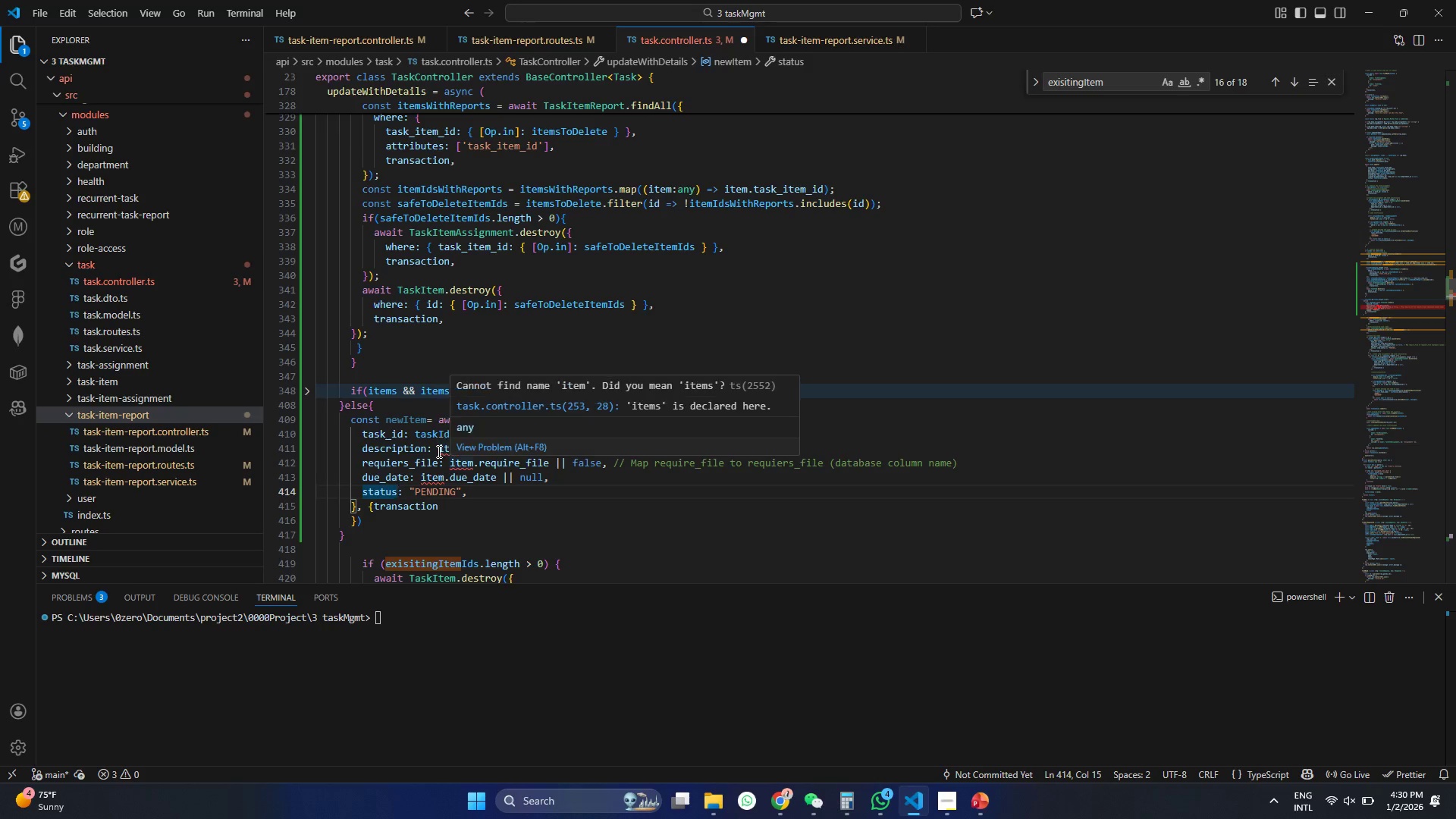 
left_click([413, 457])
 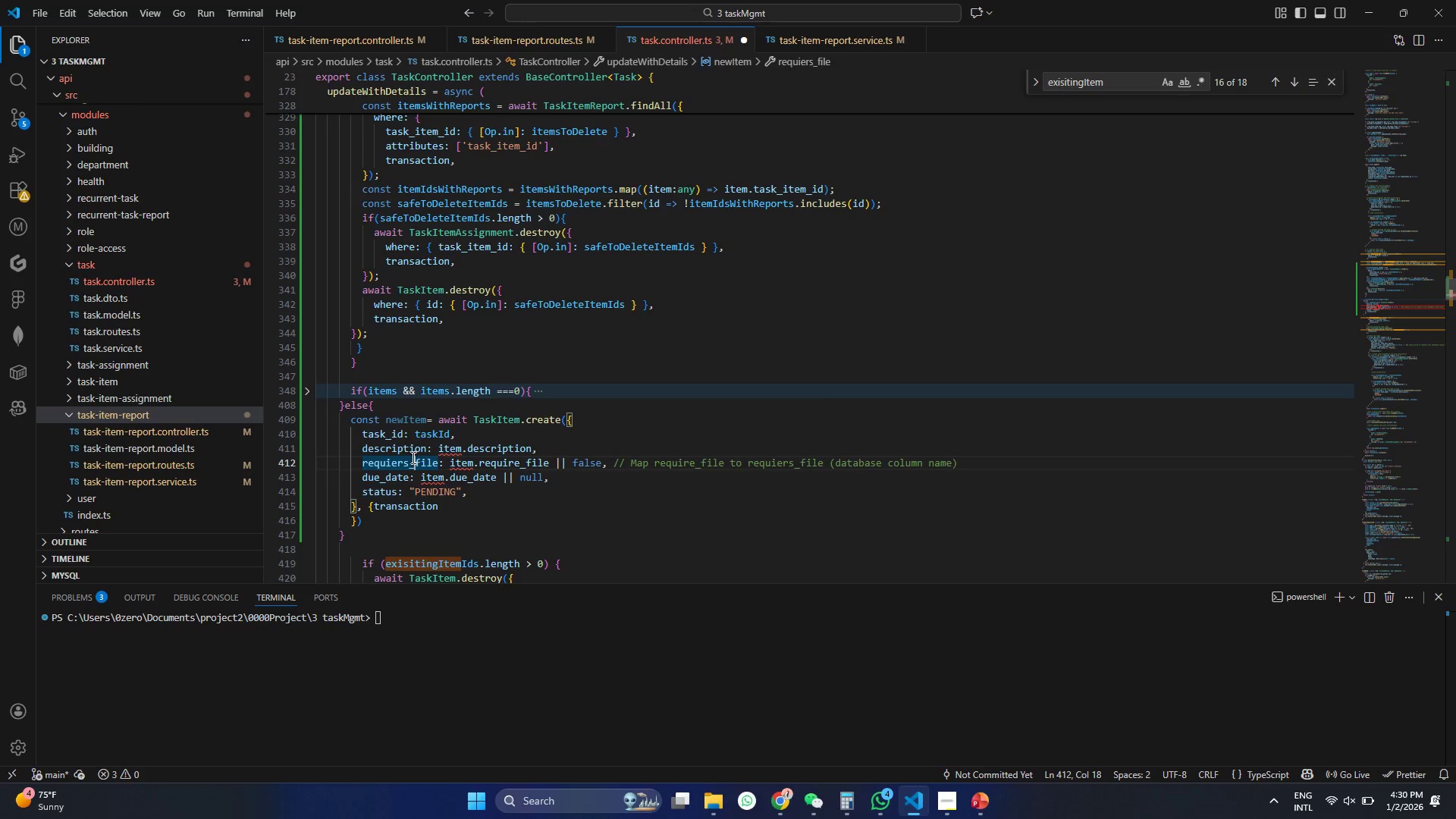 
mouse_move([576, 437])
 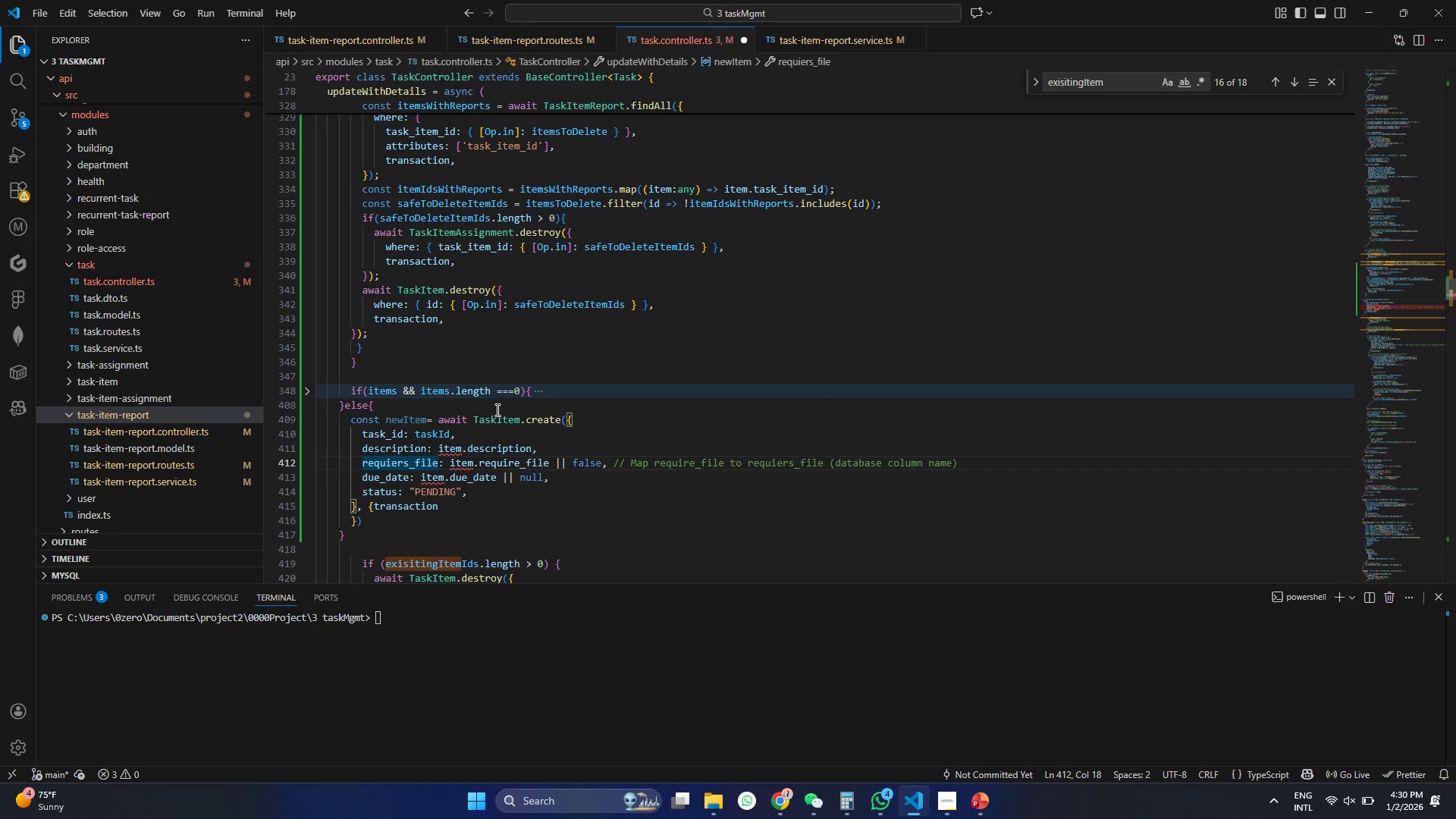 
left_click([478, 411])
 